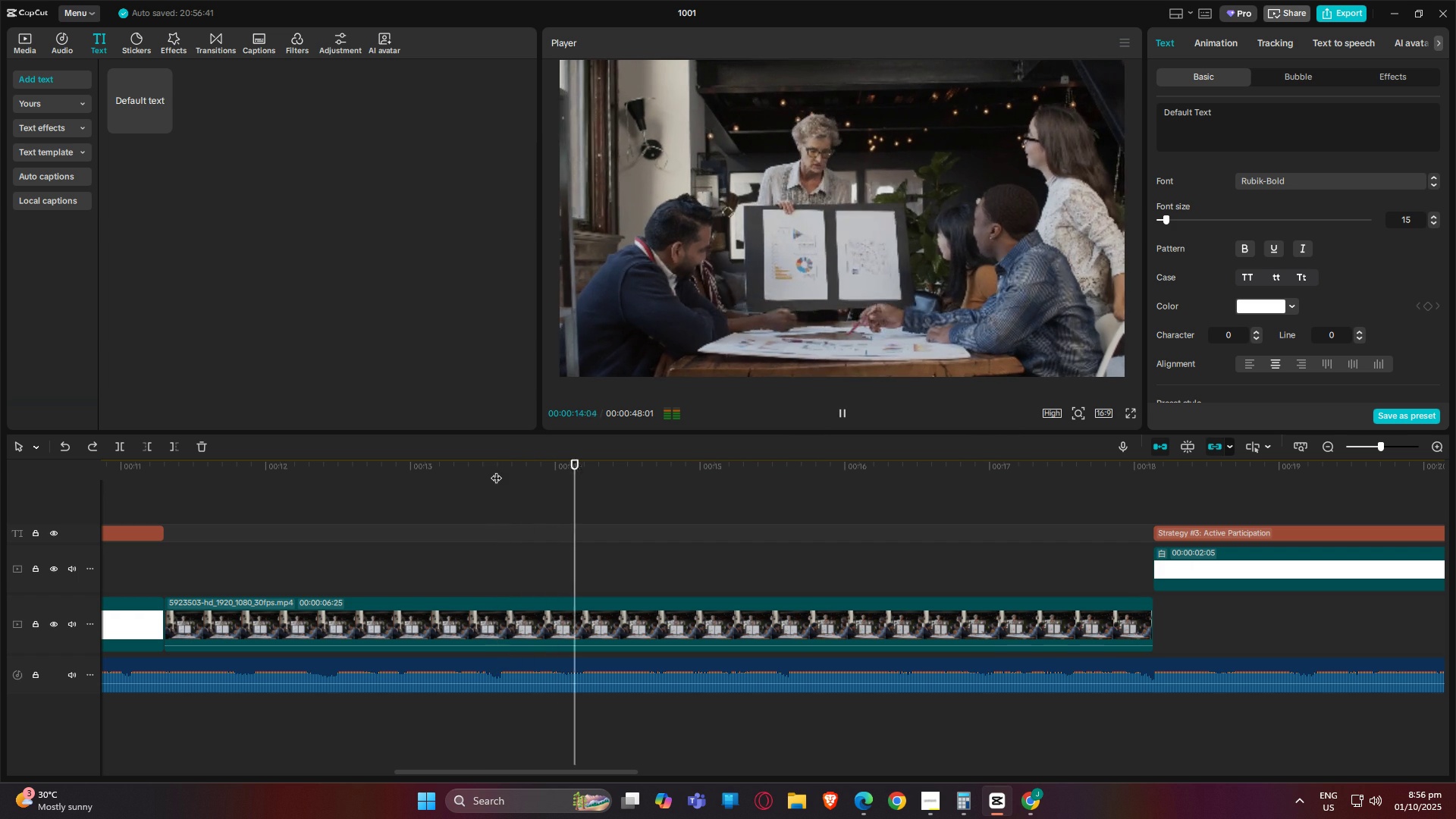 
left_click([496, 470])
 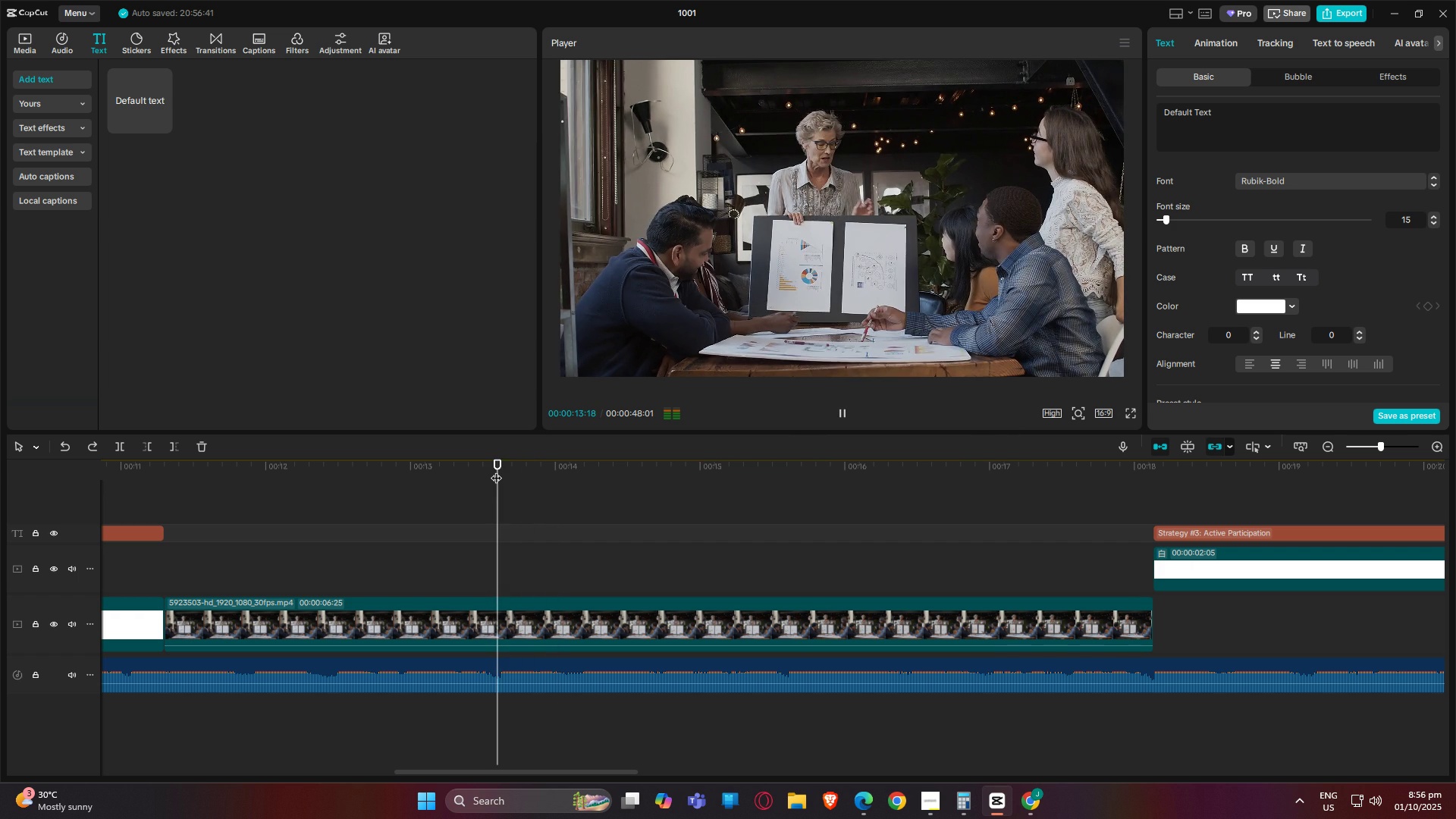 
key(Control+V)
 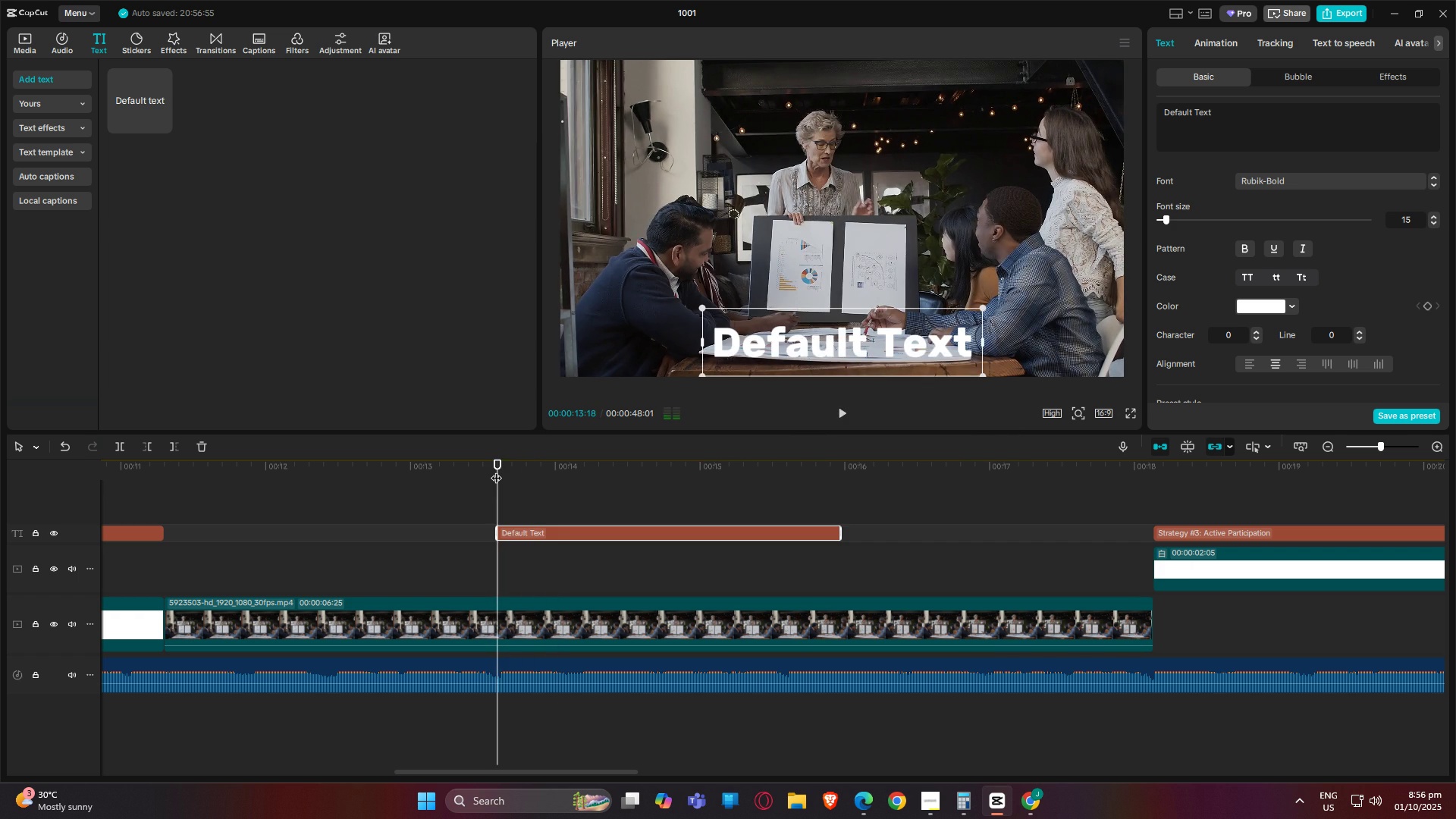 
key(Space)
 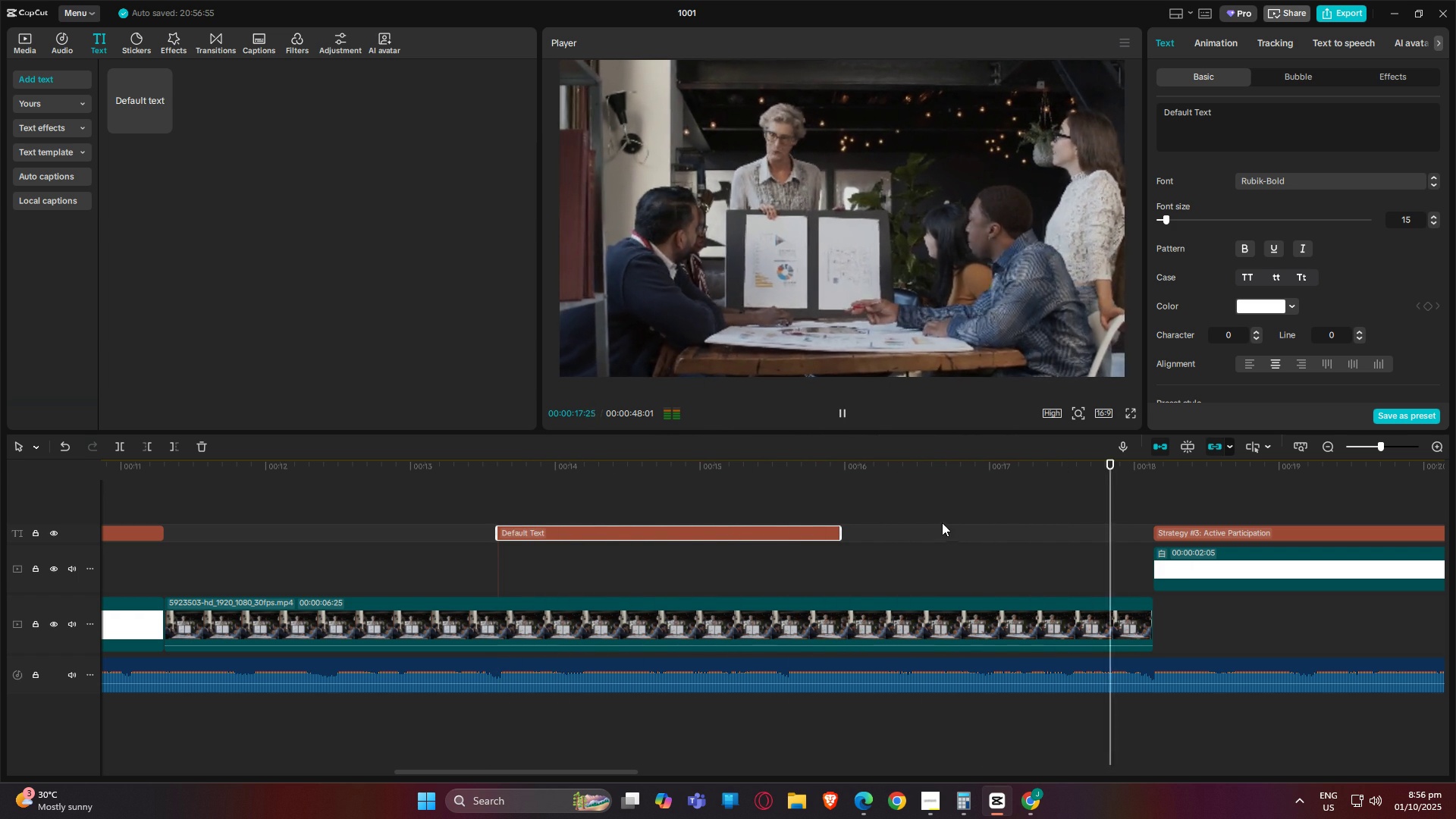 
wait(5.75)
 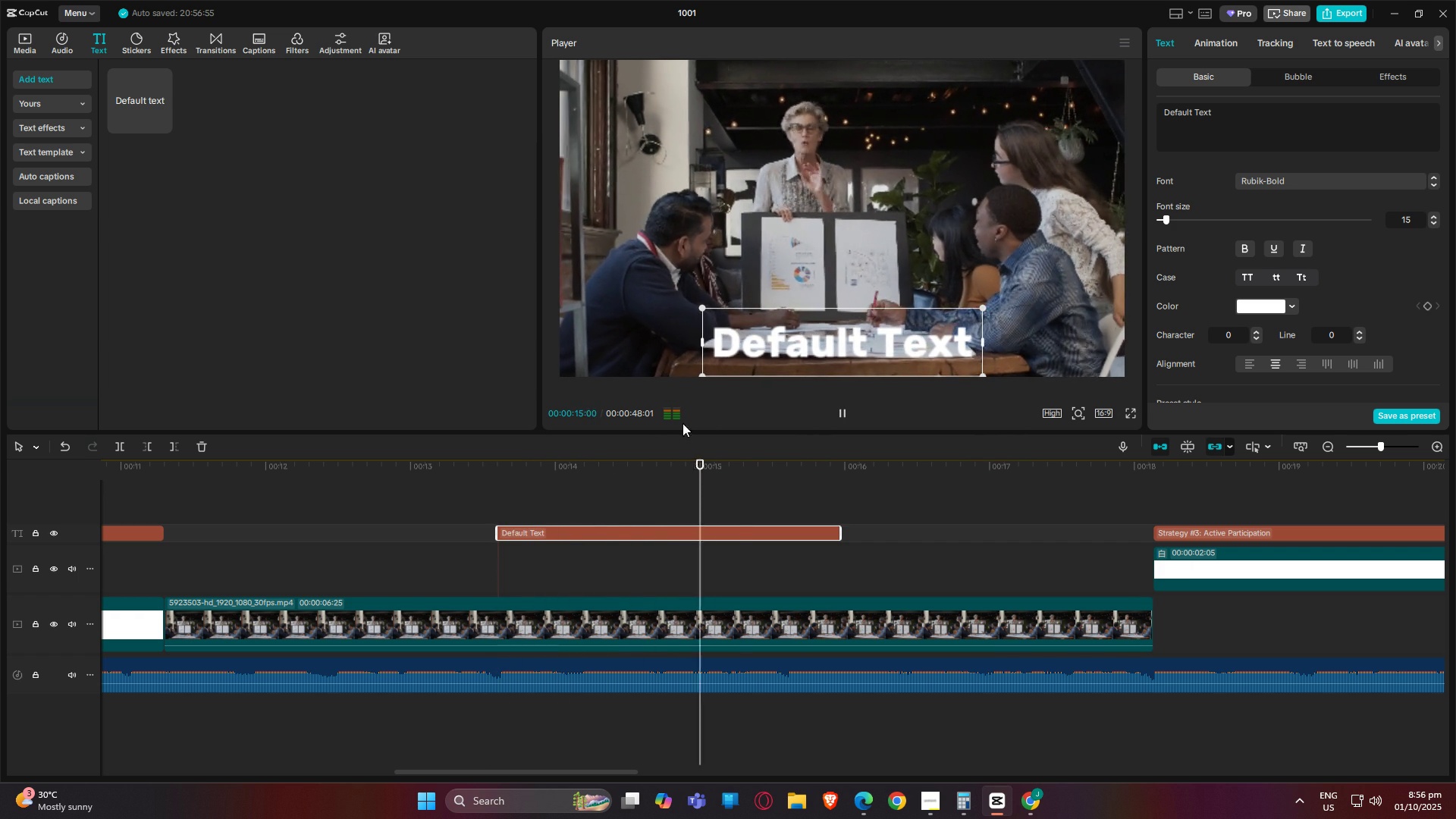 
left_click_drag(start_coordinate=[511, 770], to_coordinate=[721, 767])
 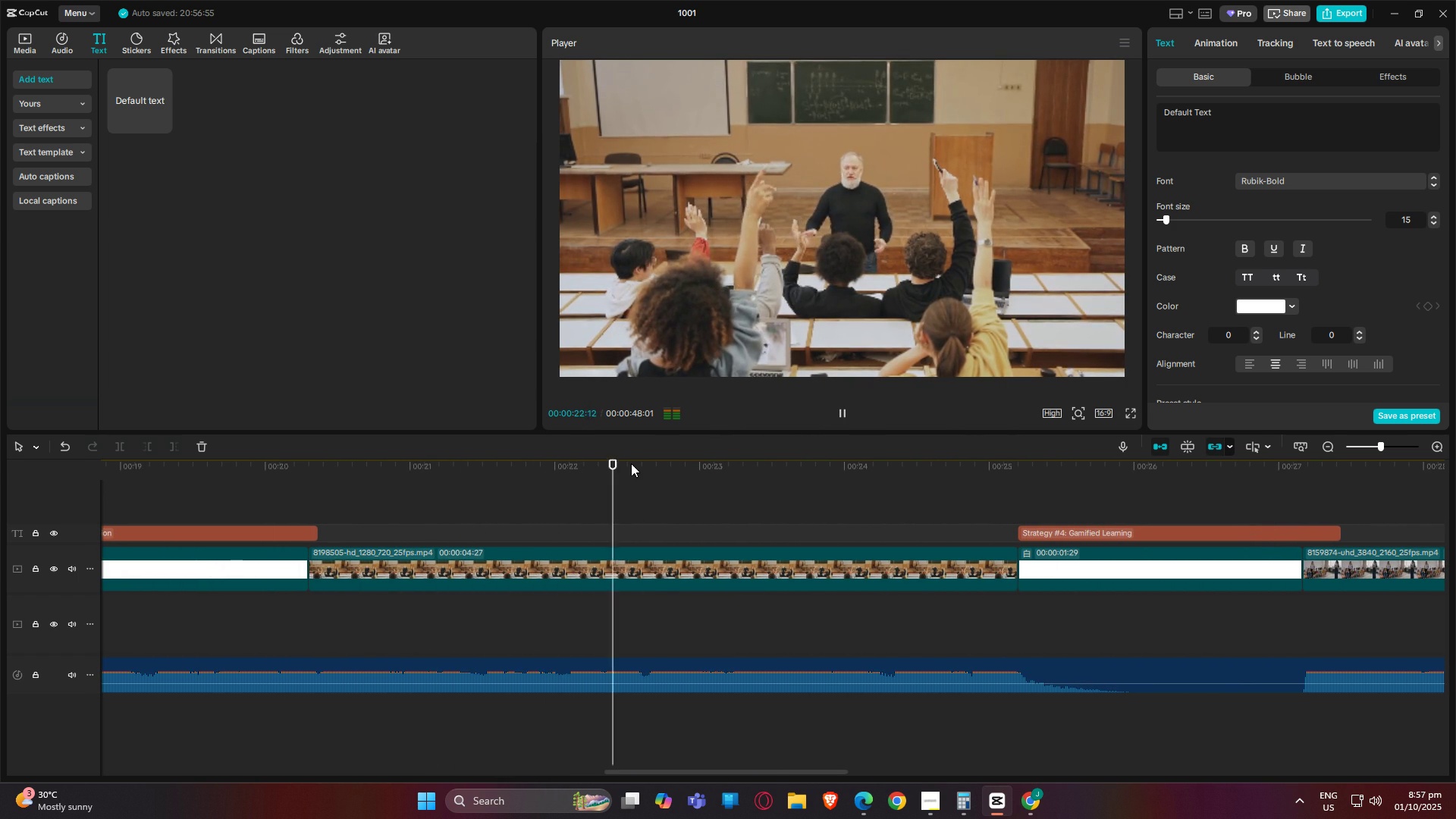 
key(Space)
 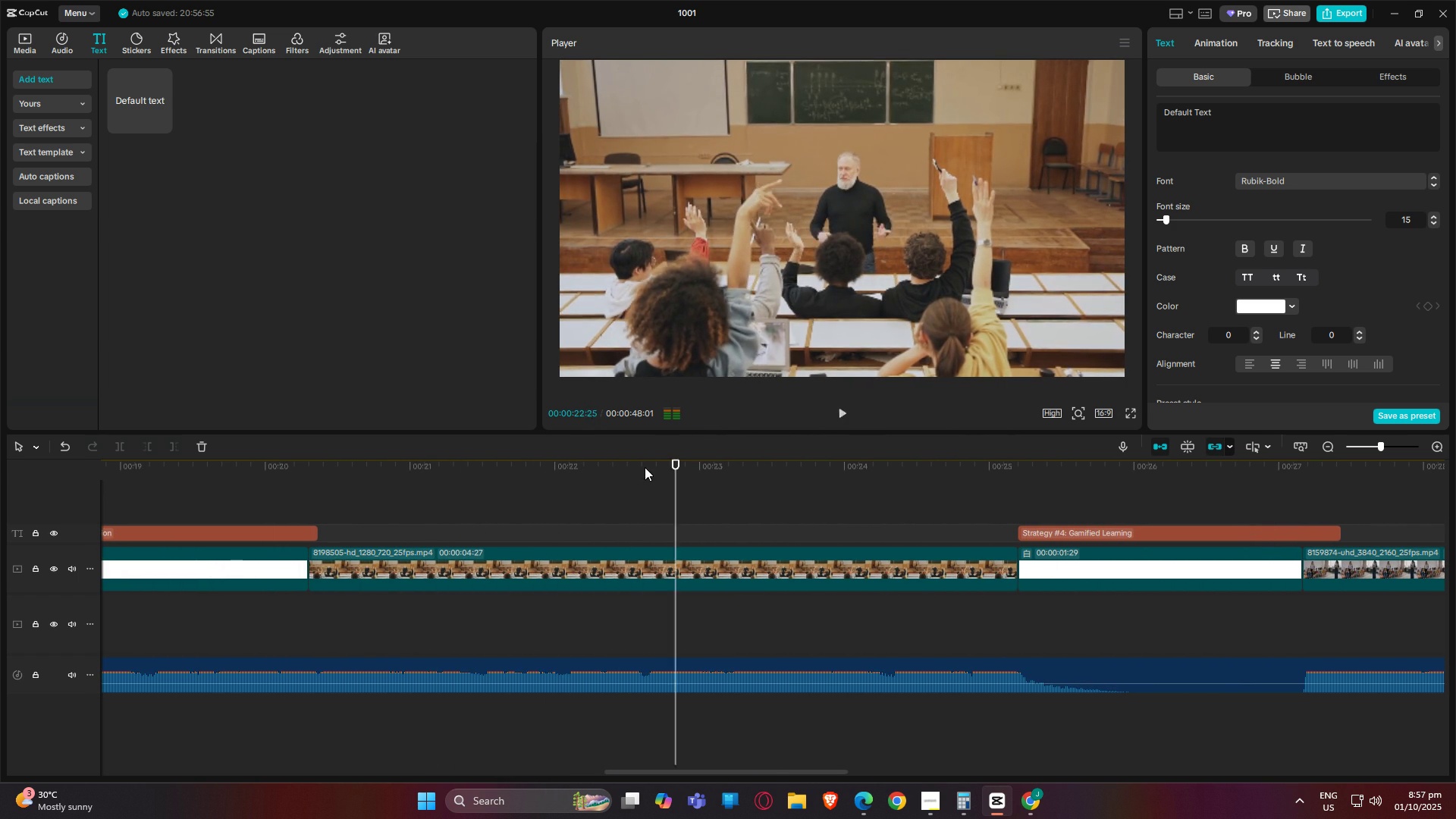 
key(Space)
 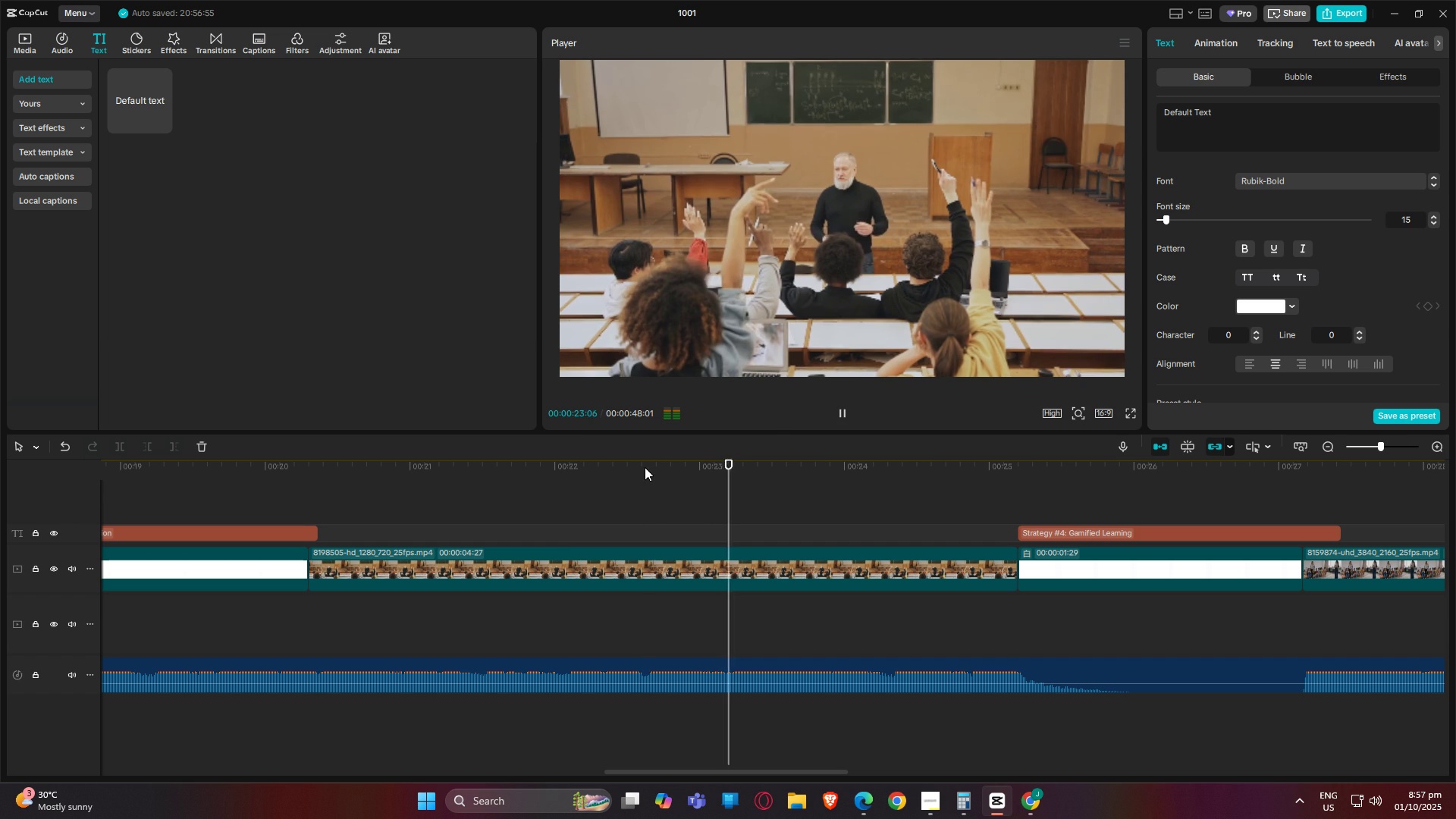 
left_click([645, 467])
 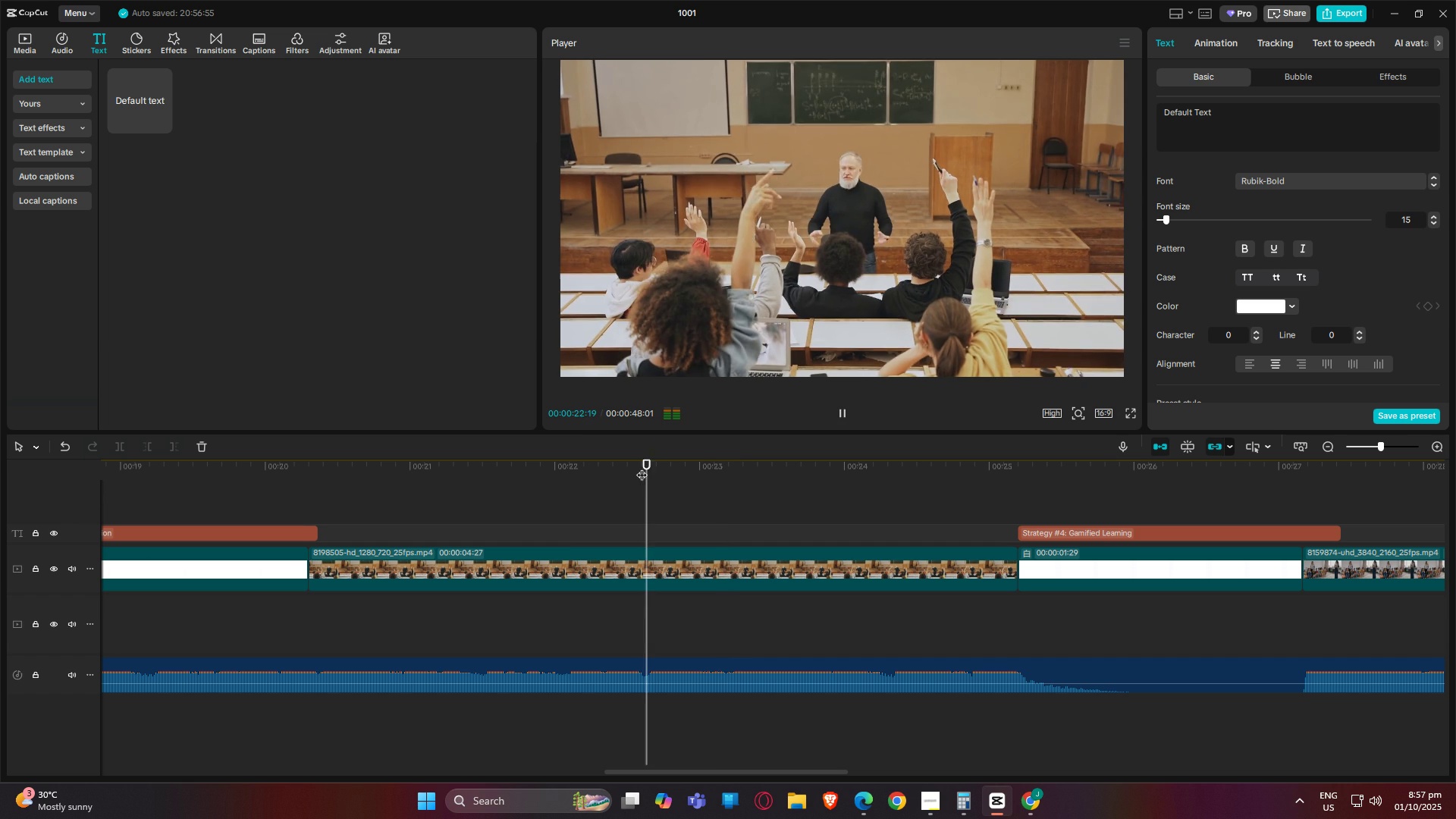 
left_click_drag(start_coordinate=[641, 467], to_coordinate=[571, 469])
 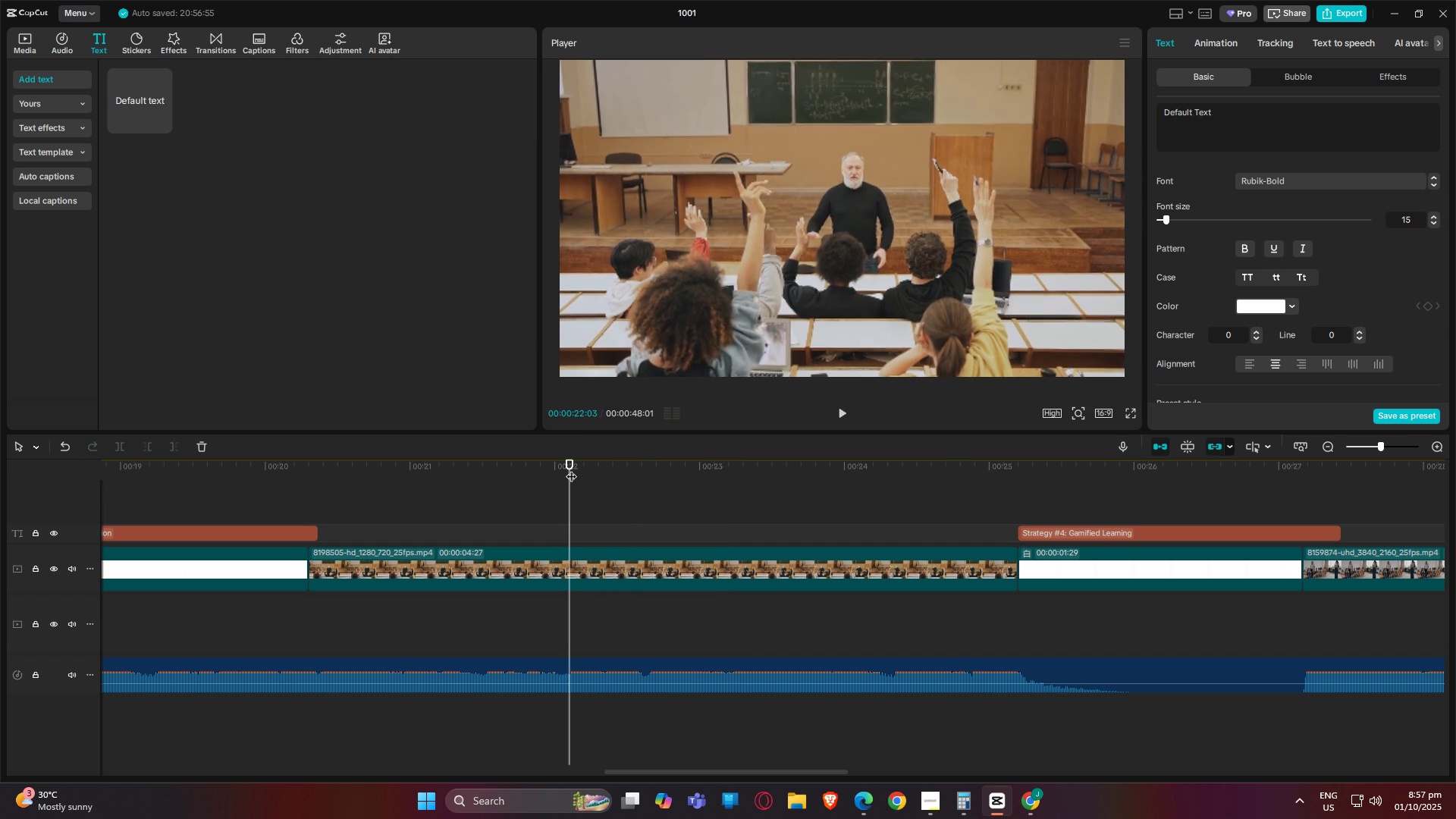 
key(Space)
 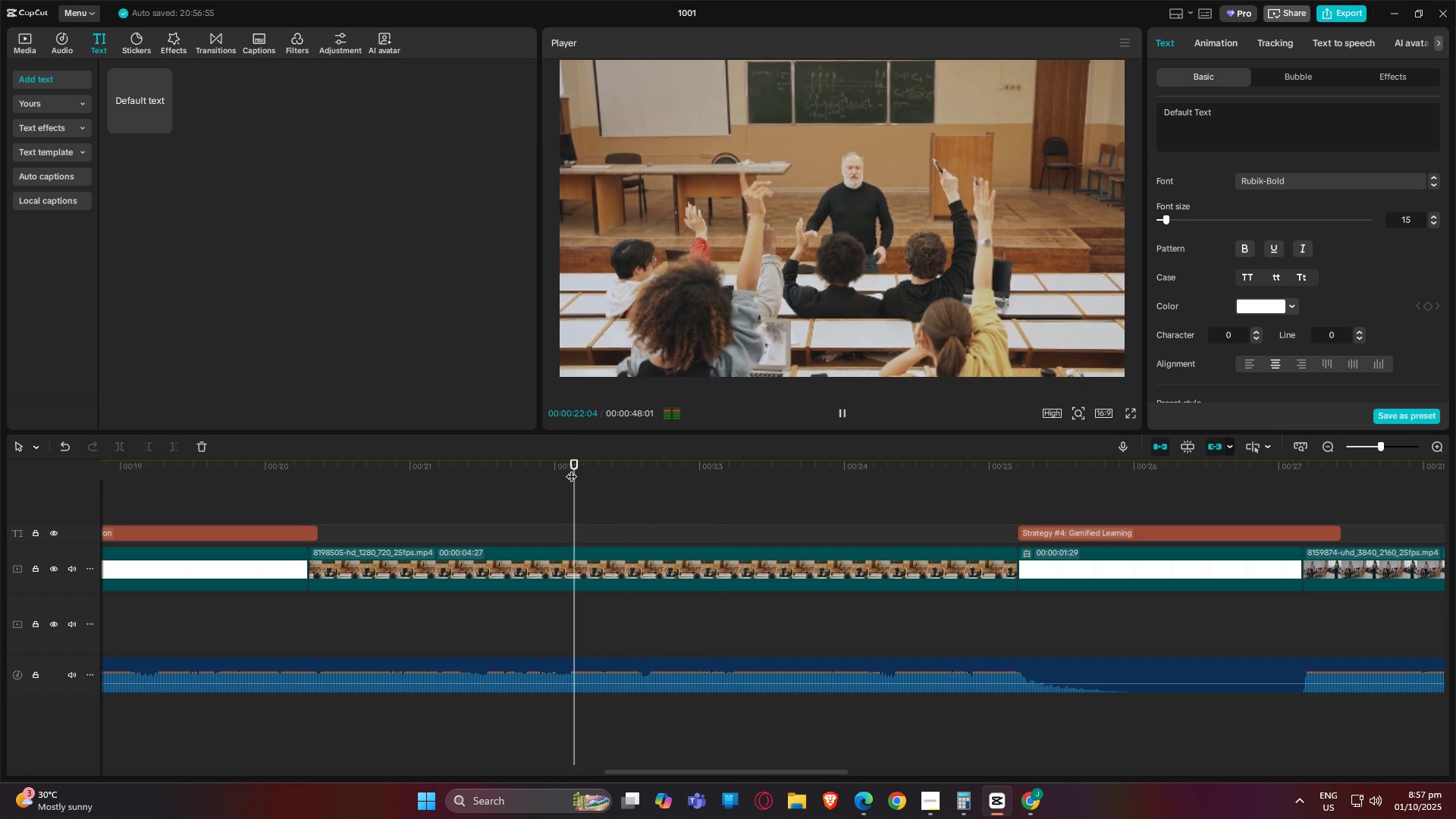 
key(Space)
 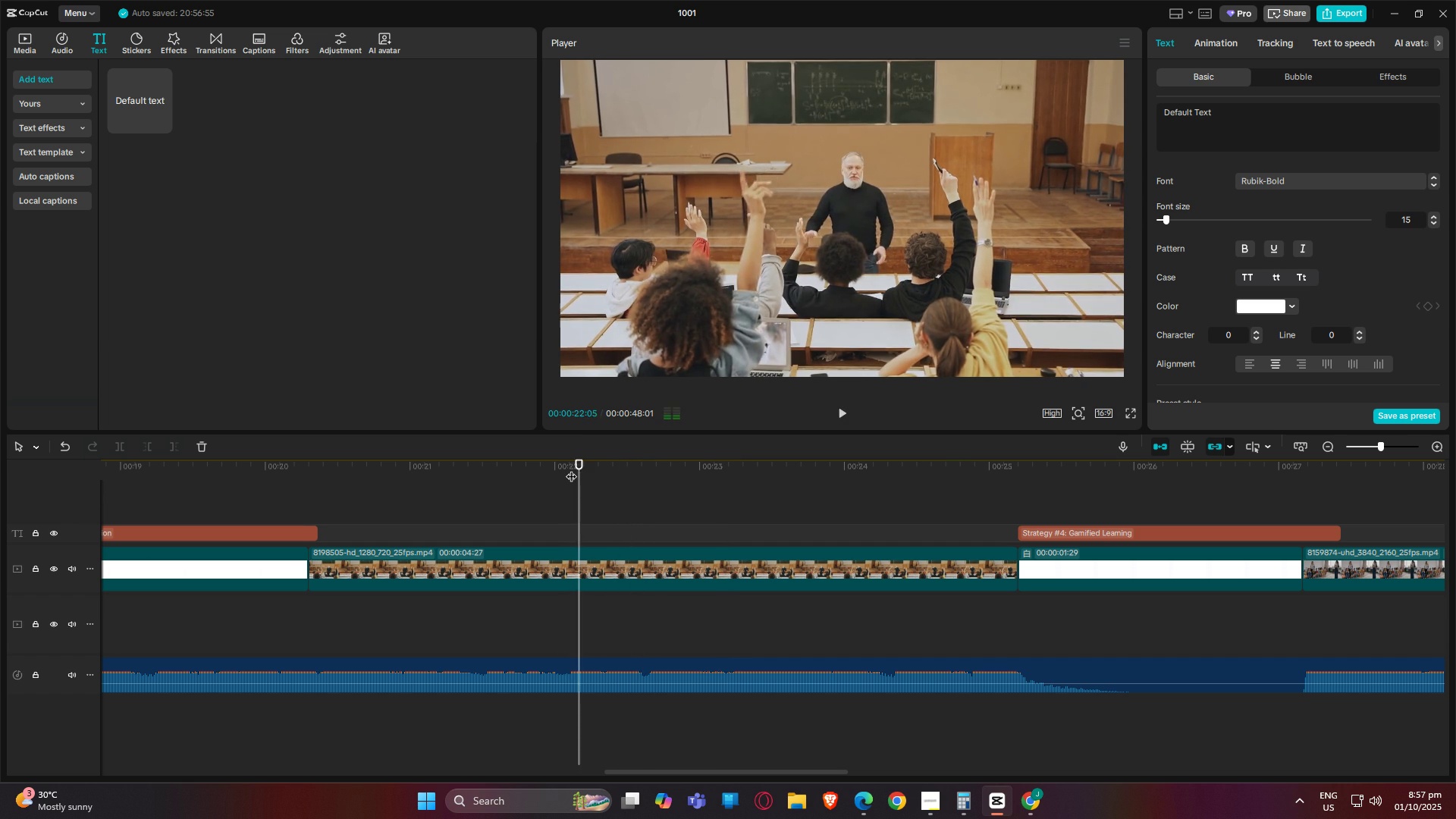 
key(Space)
 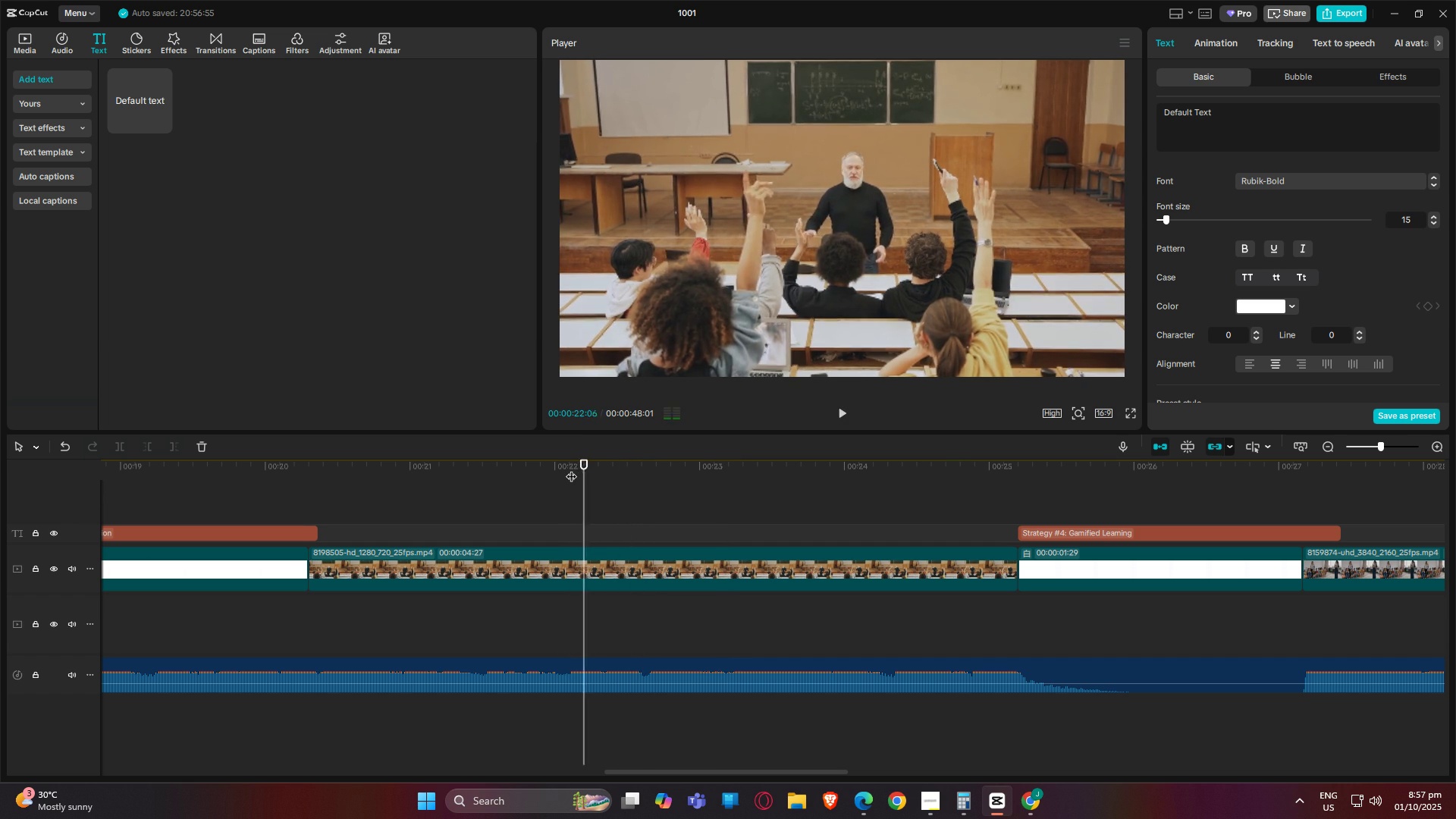 
key(Space)
 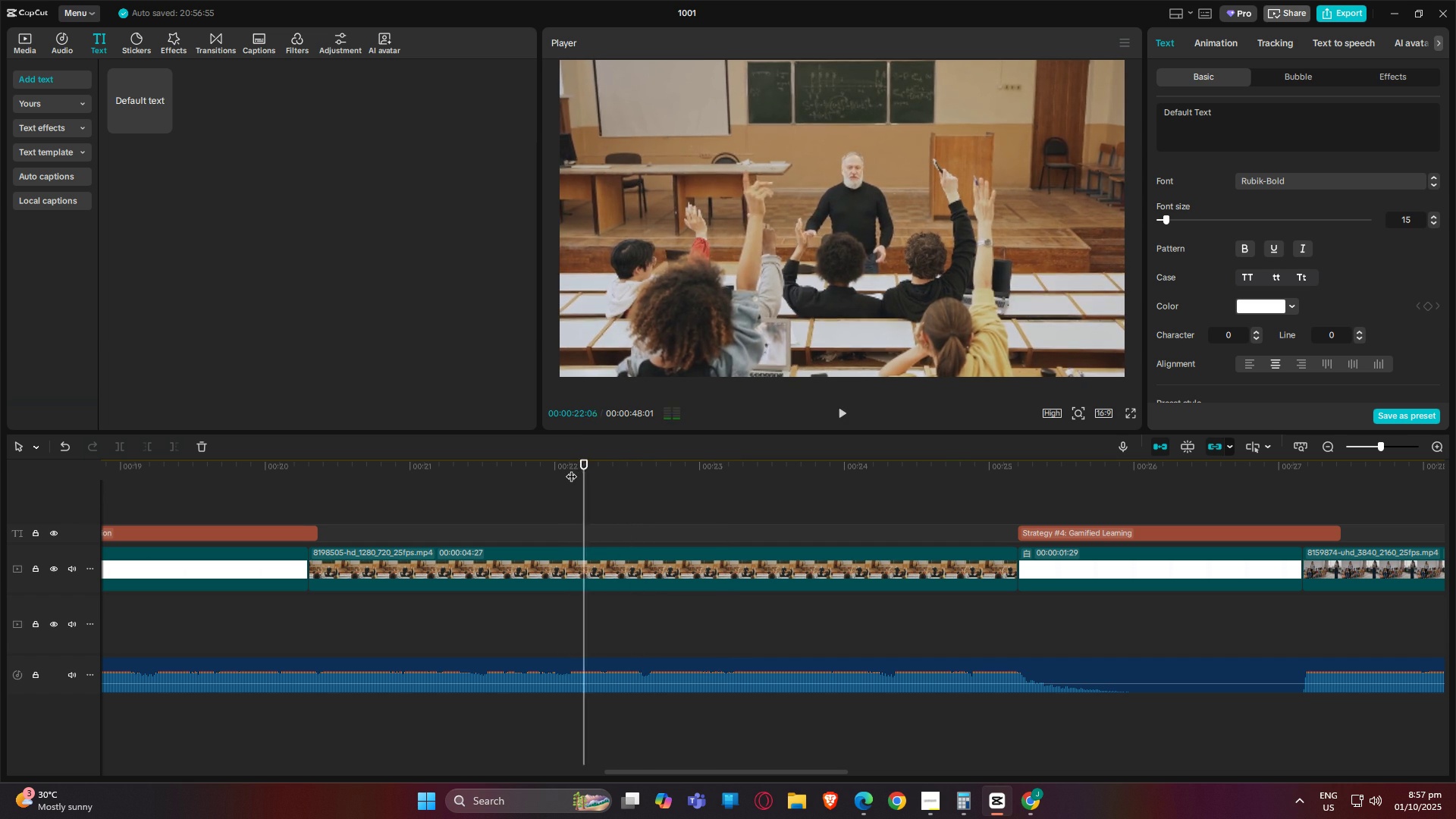 
key(Space)
 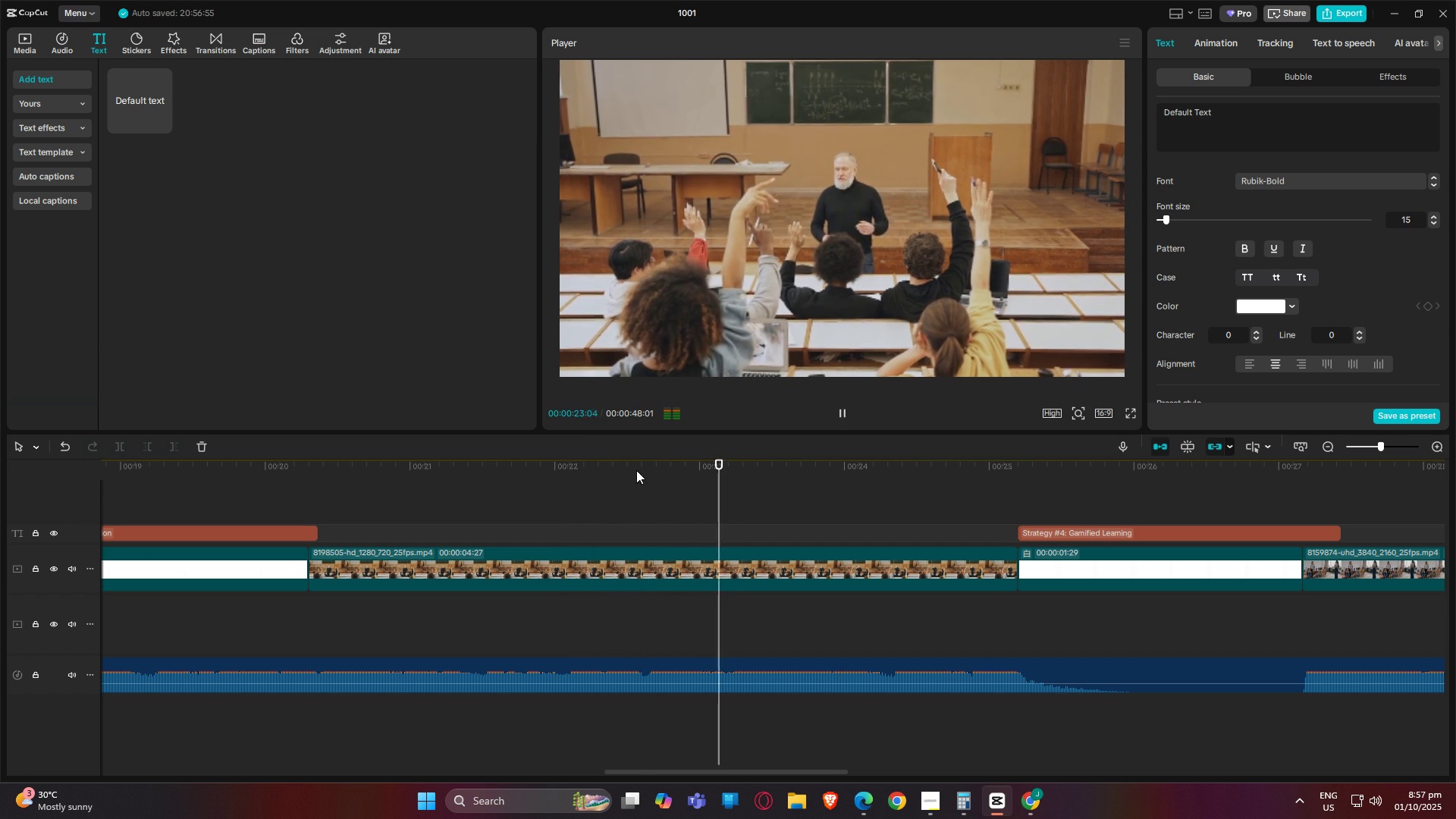 
left_click([643, 471])
 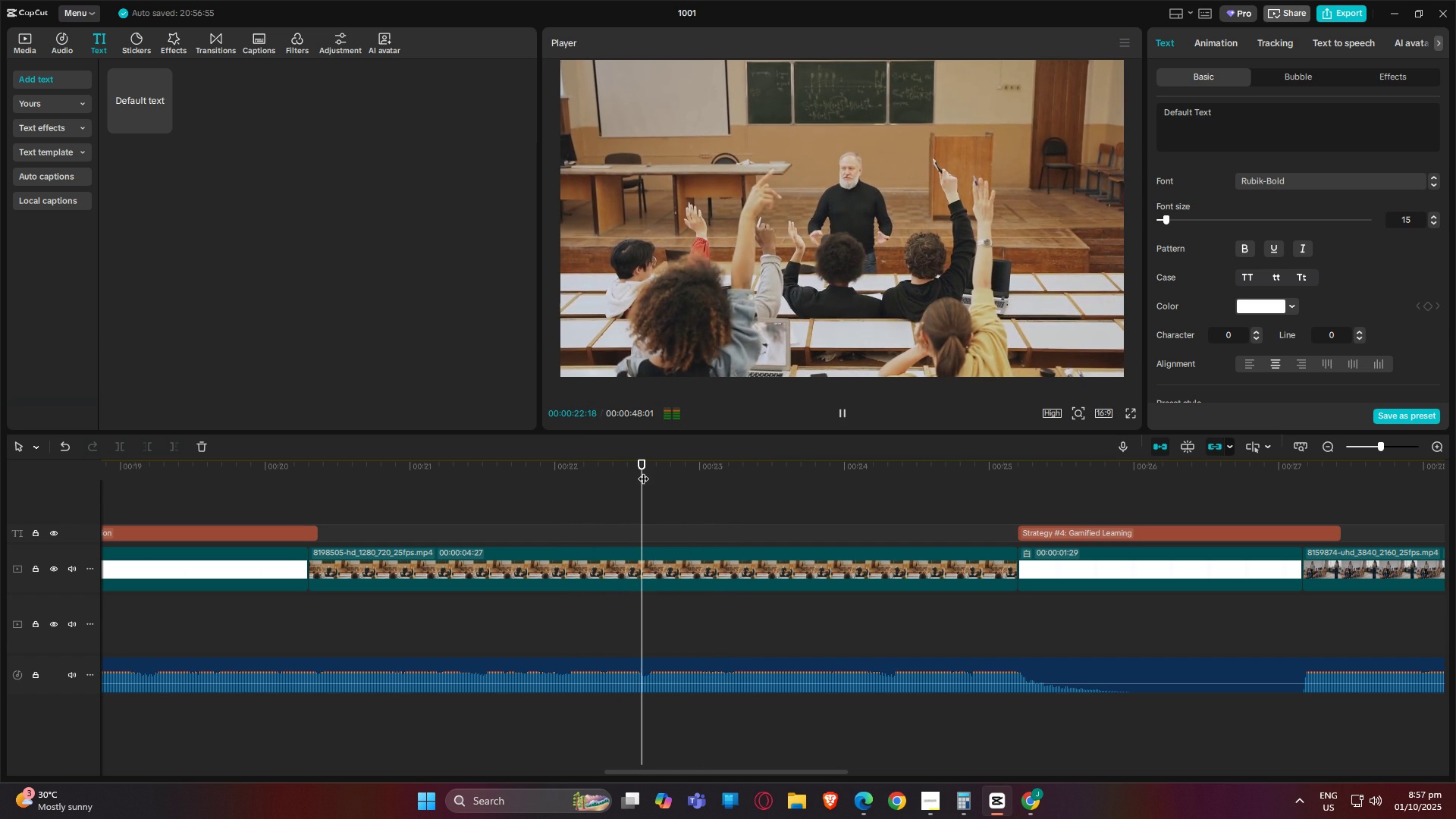 
key(Space)
 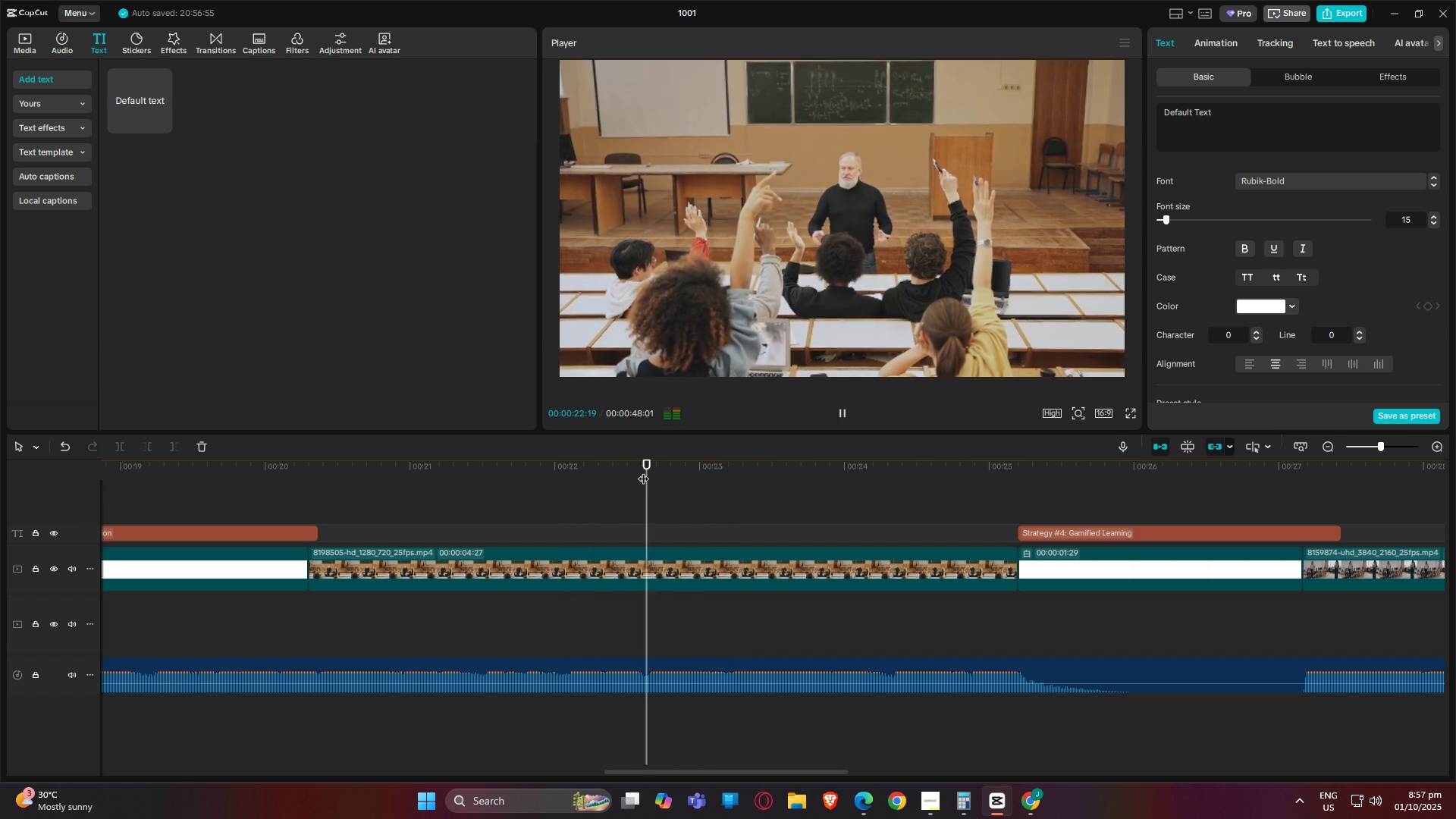 
key(Space)
 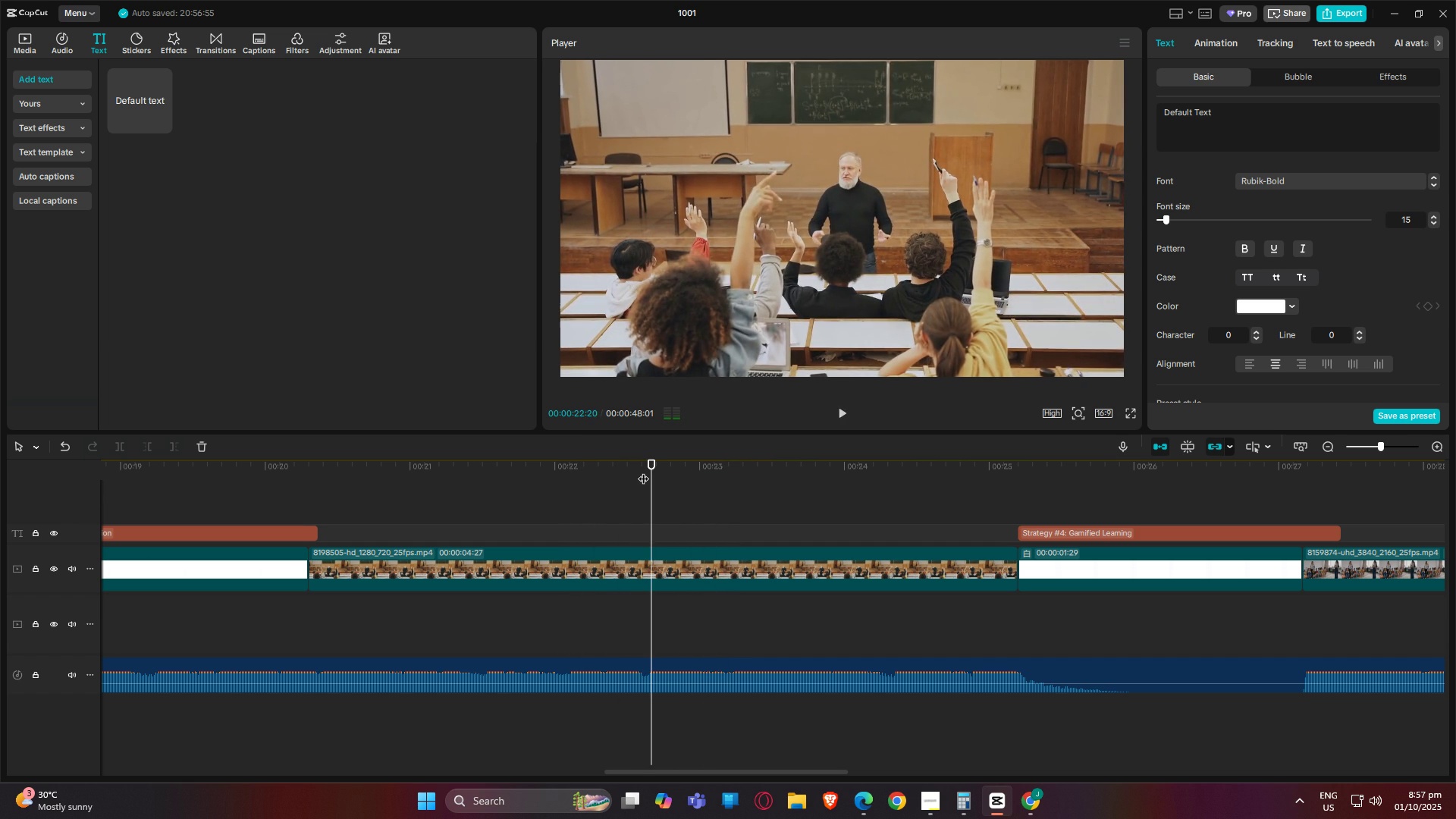 
left_click([643, 471])
 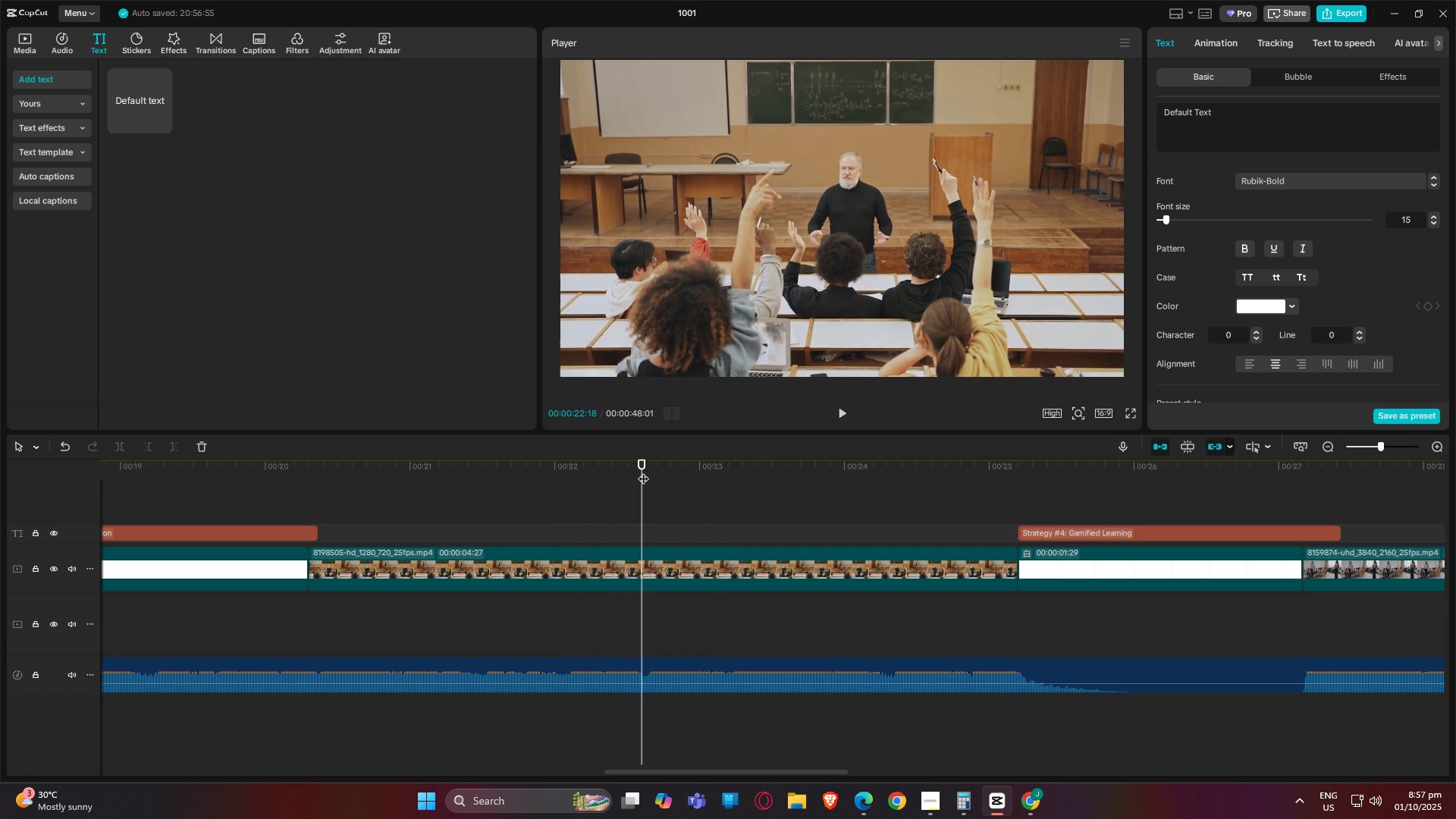 
key(Space)
 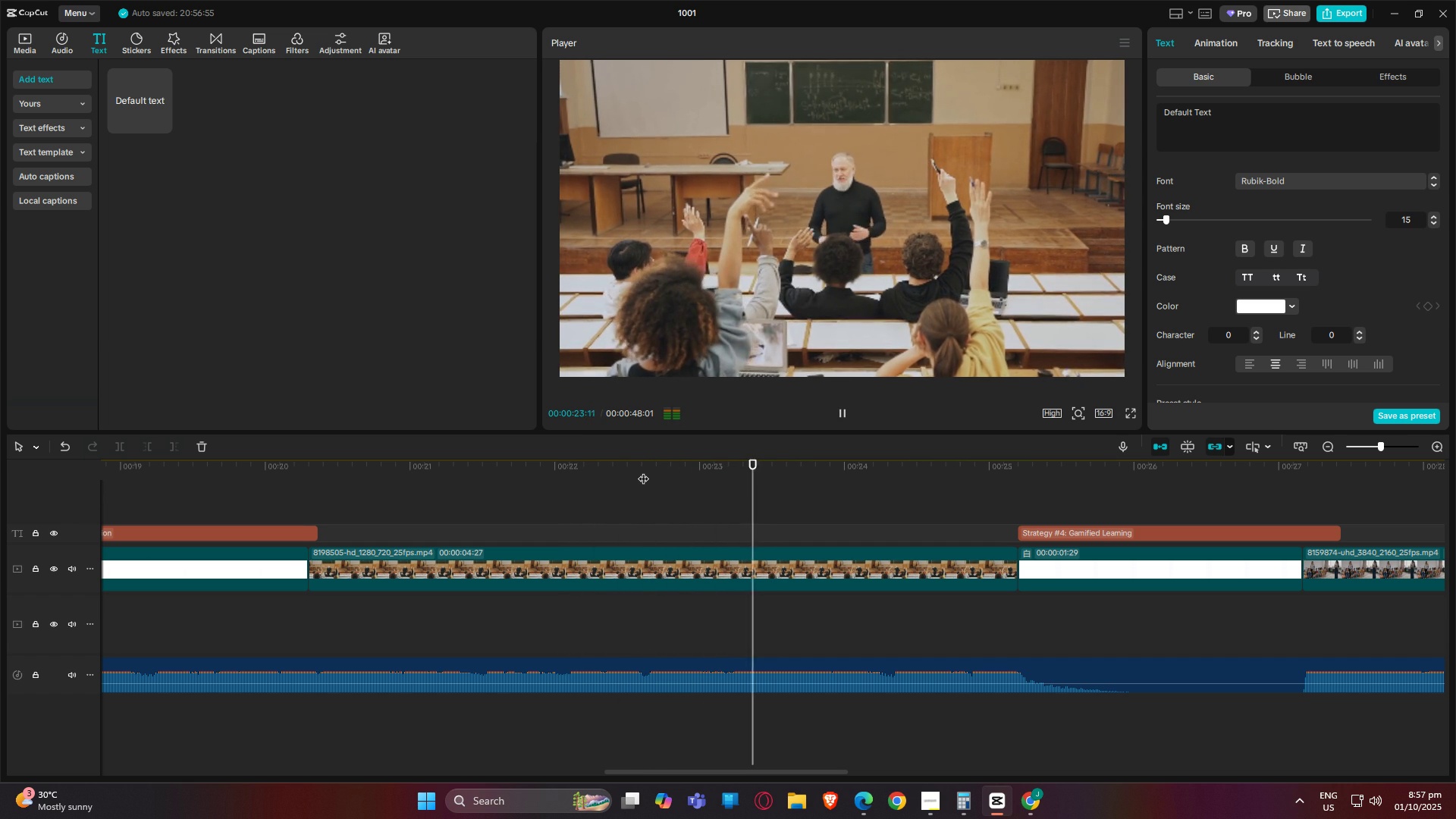 
left_click([643, 471])
 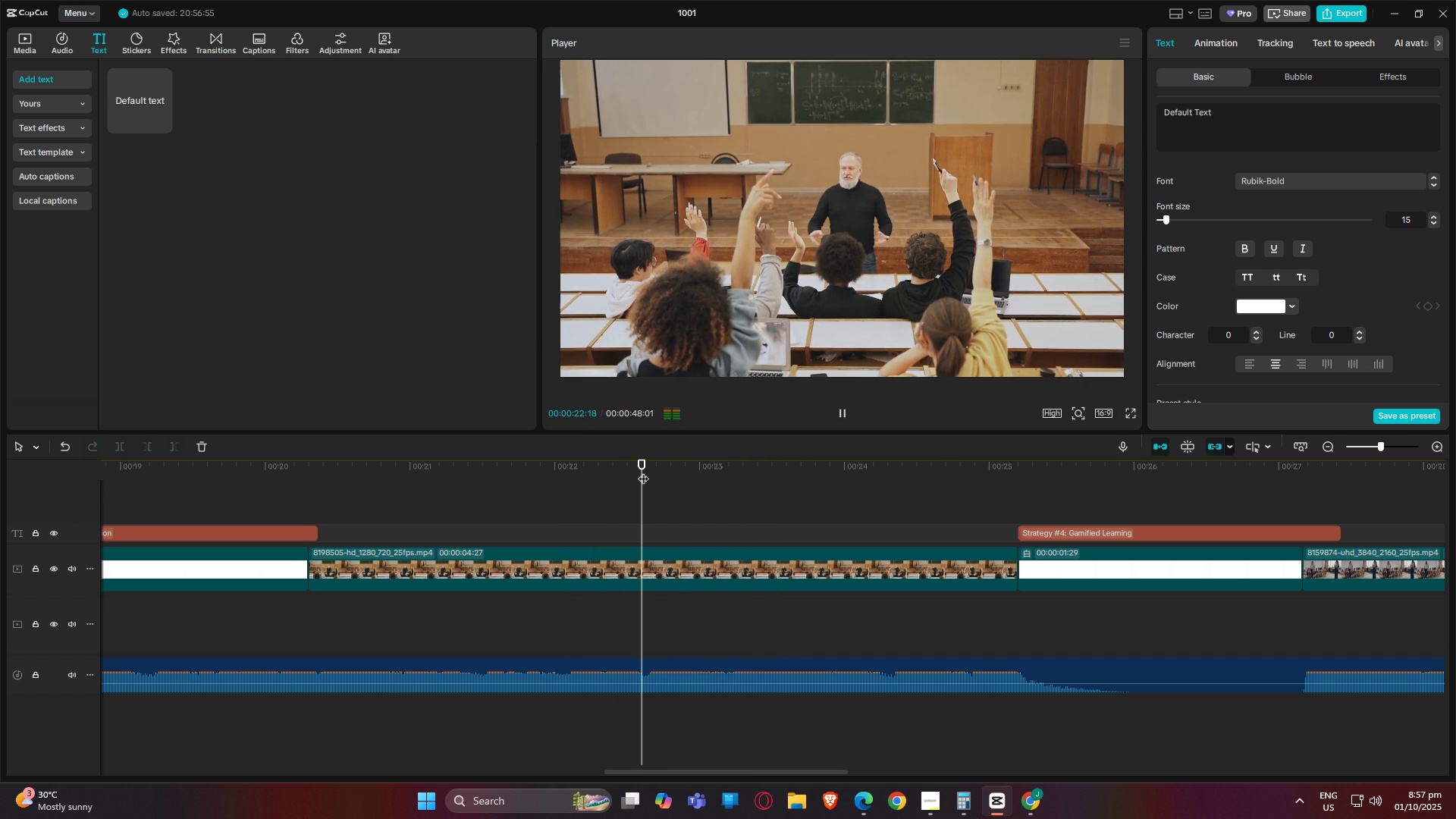 
key(Control+V)
 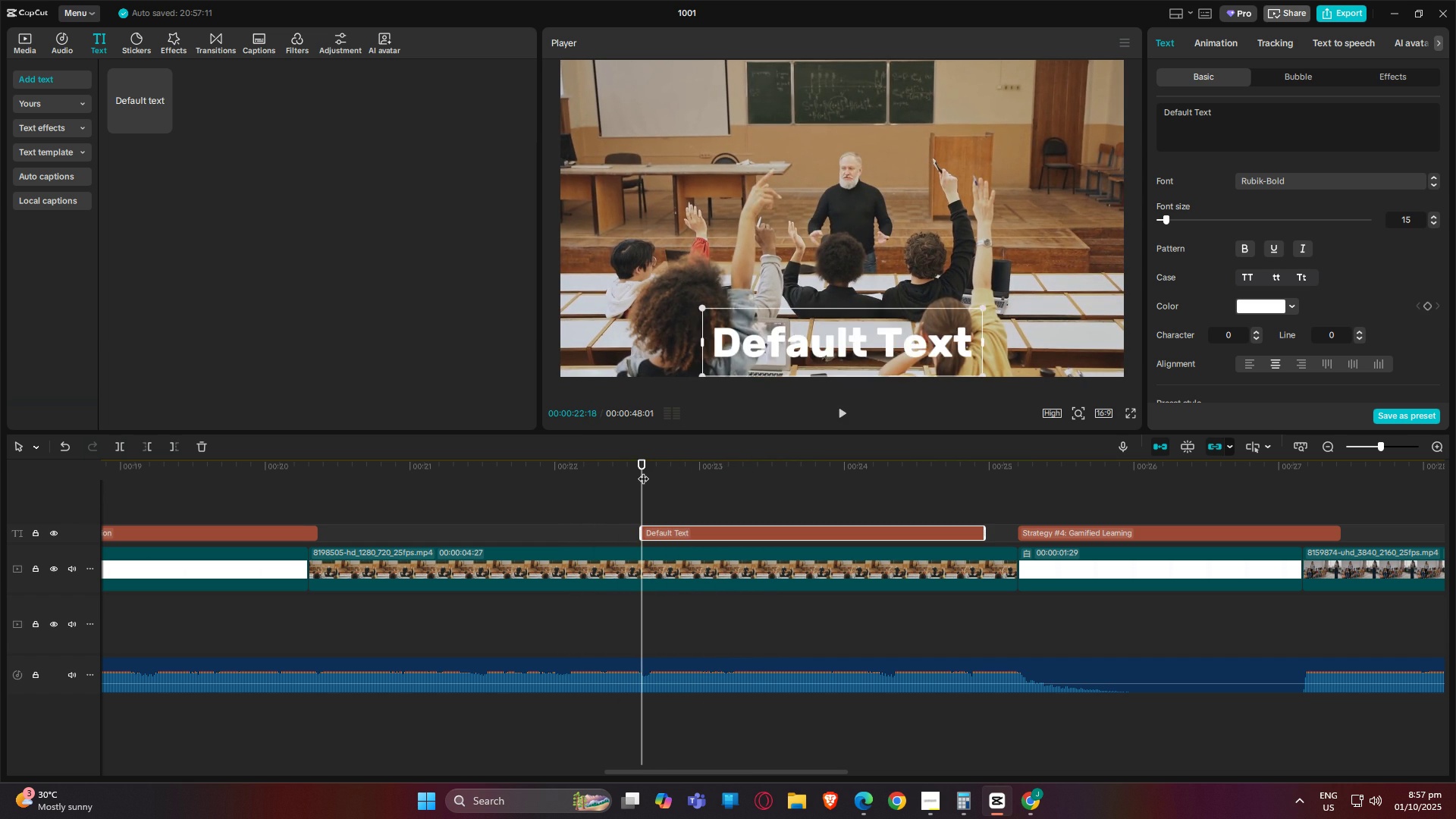 
left_click_drag(start_coordinate=[643, 471], to_coordinate=[551, 470])
 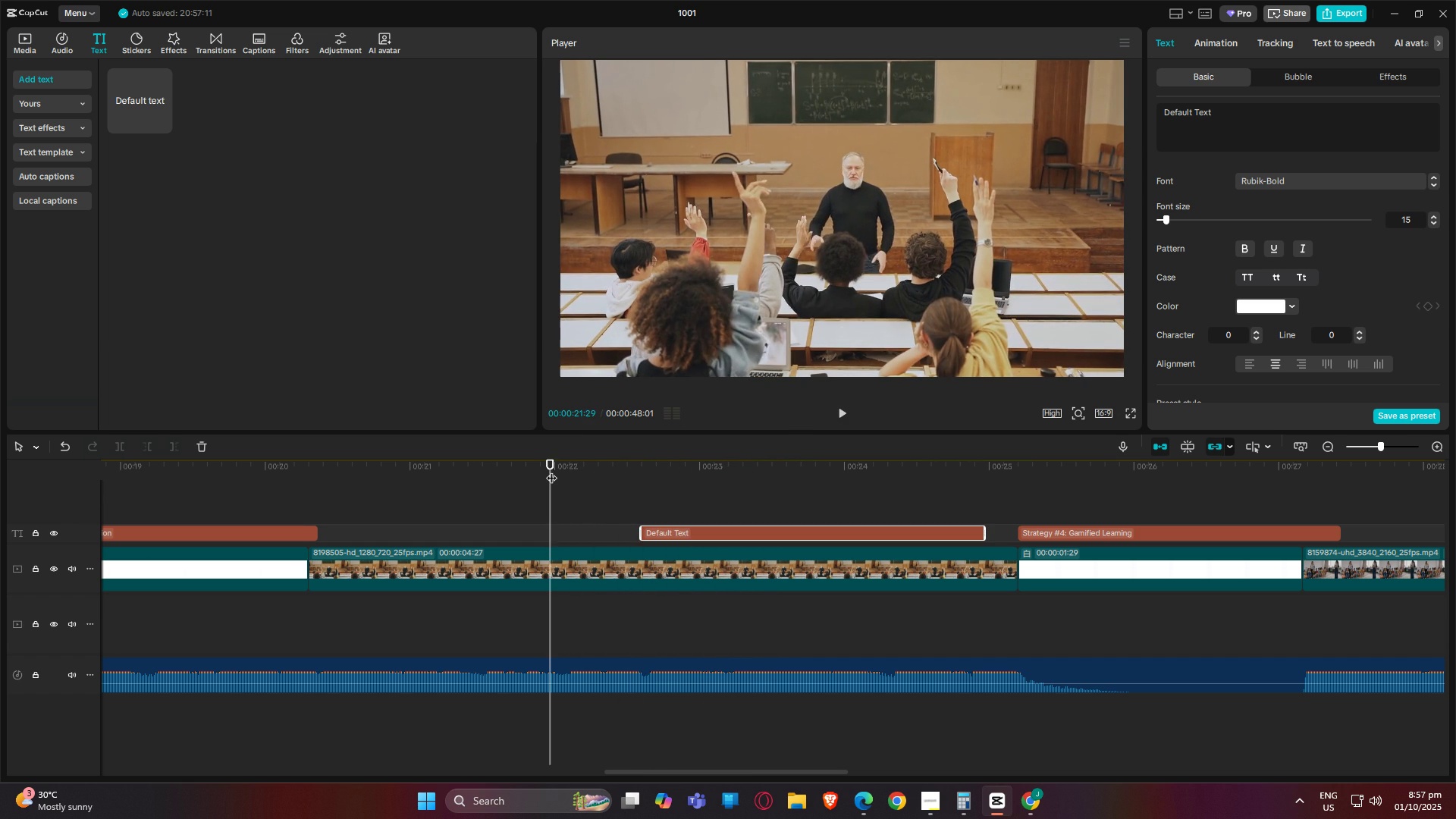 
key(Space)
 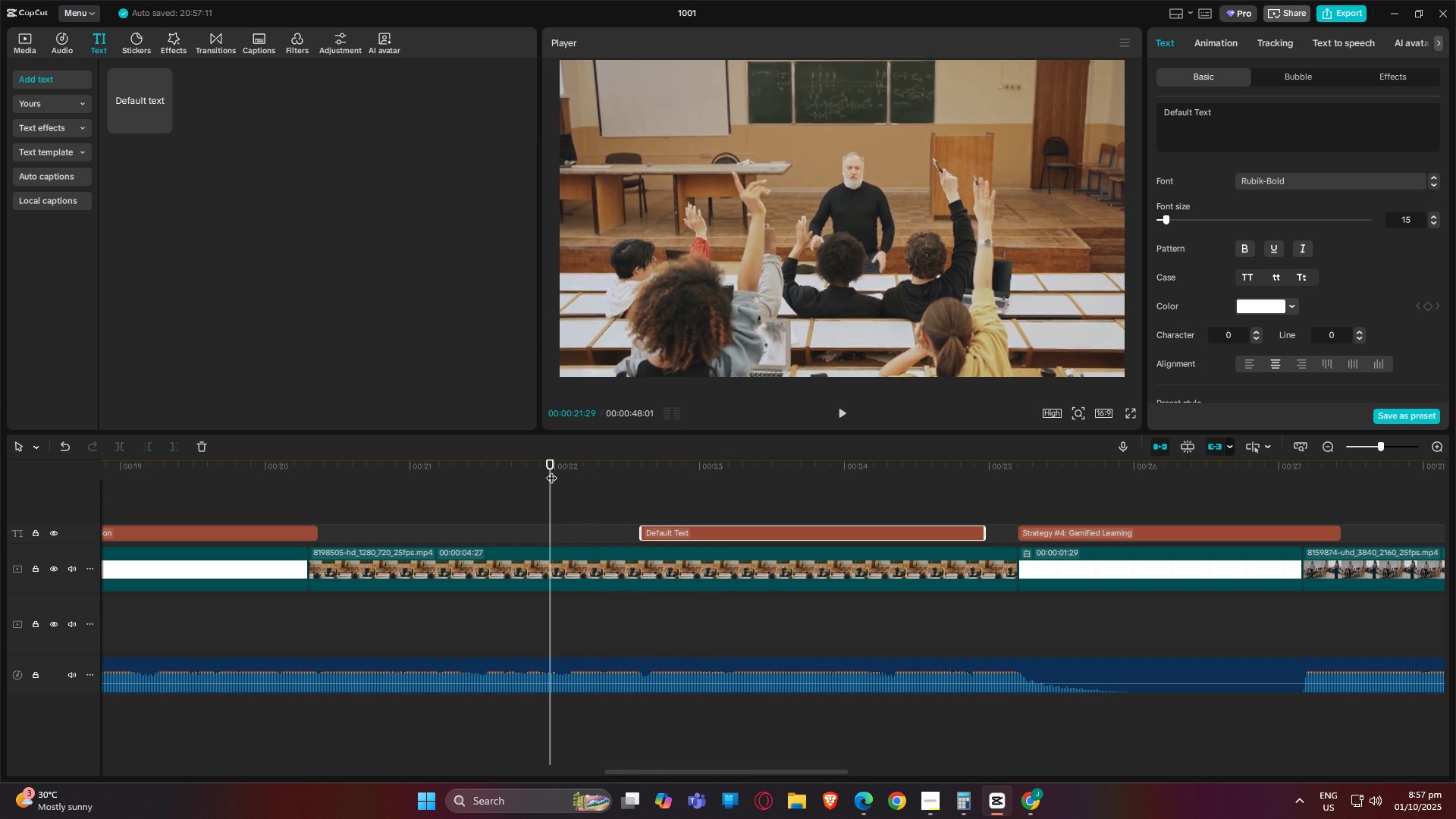 
key(Space)
 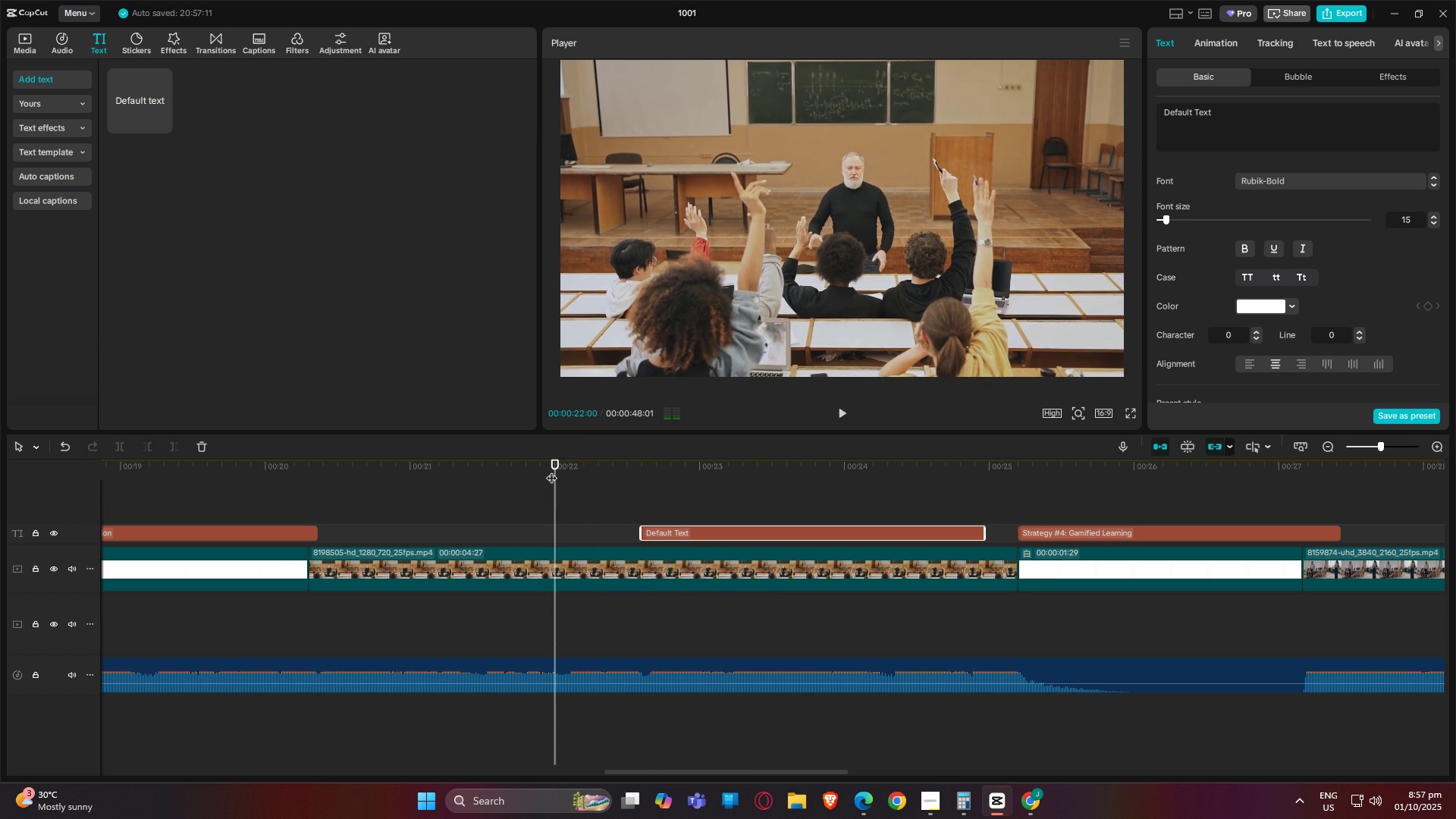 
key(Space)
 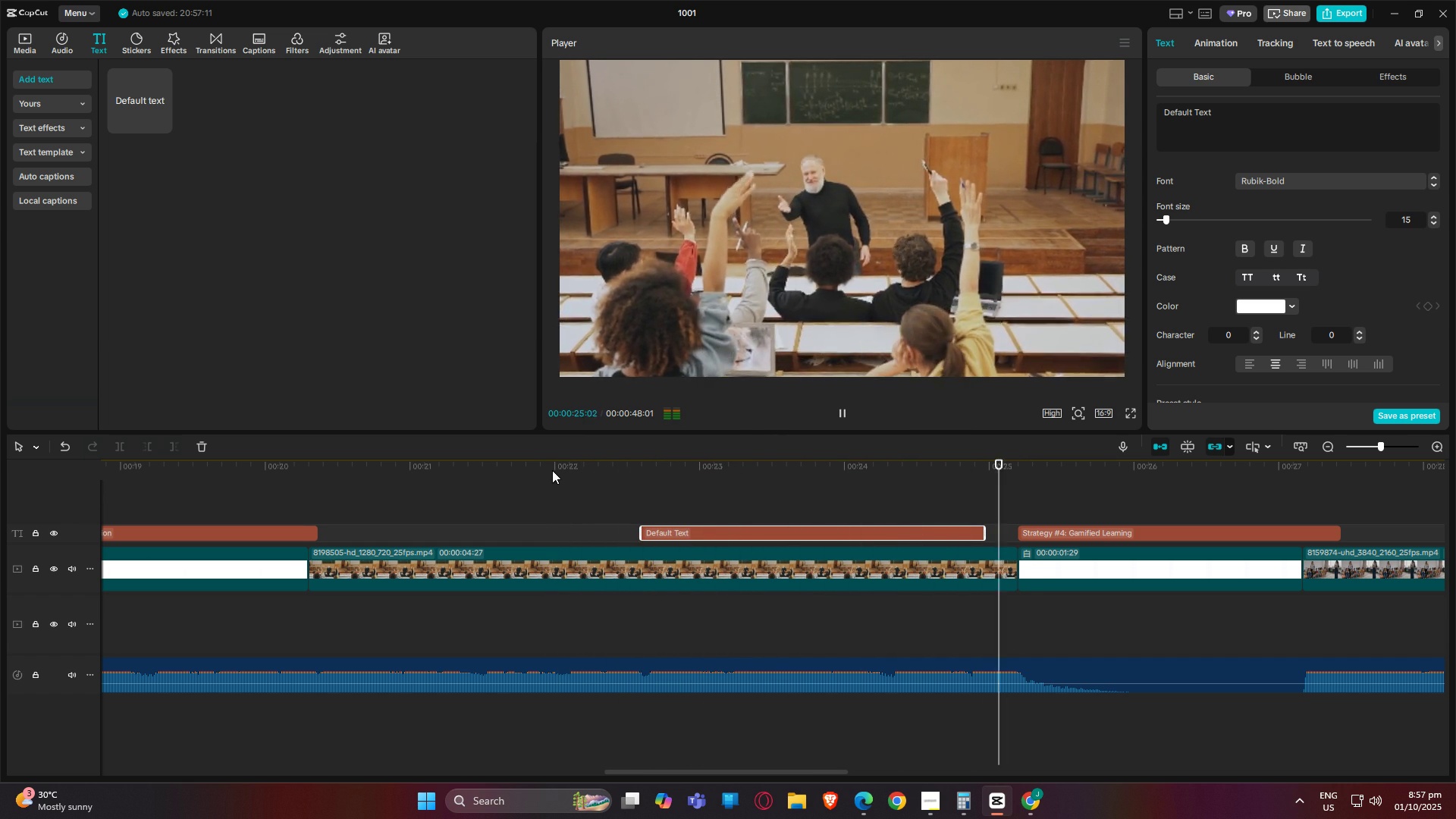 
key(Space)
 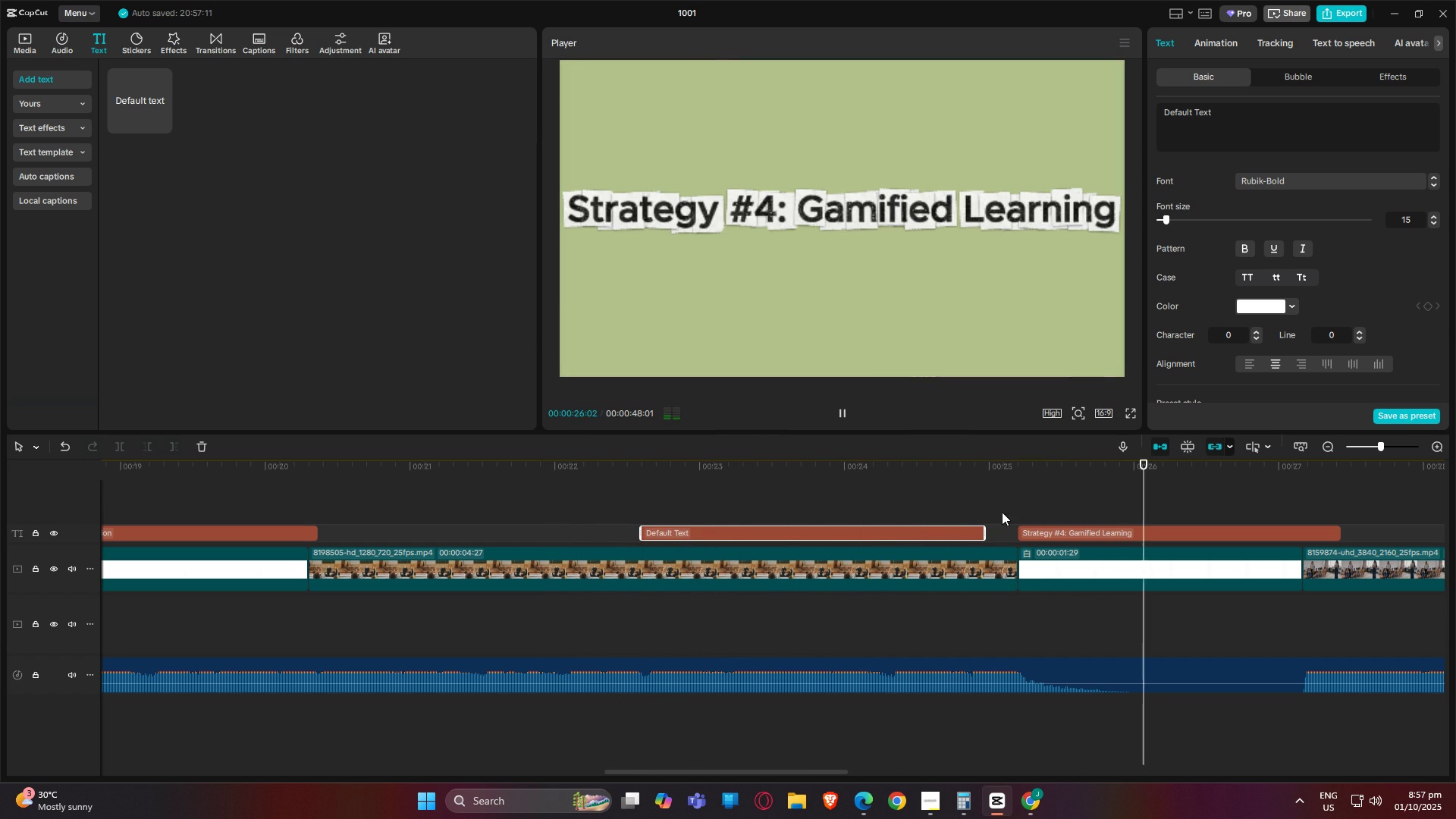 
key(Space)
 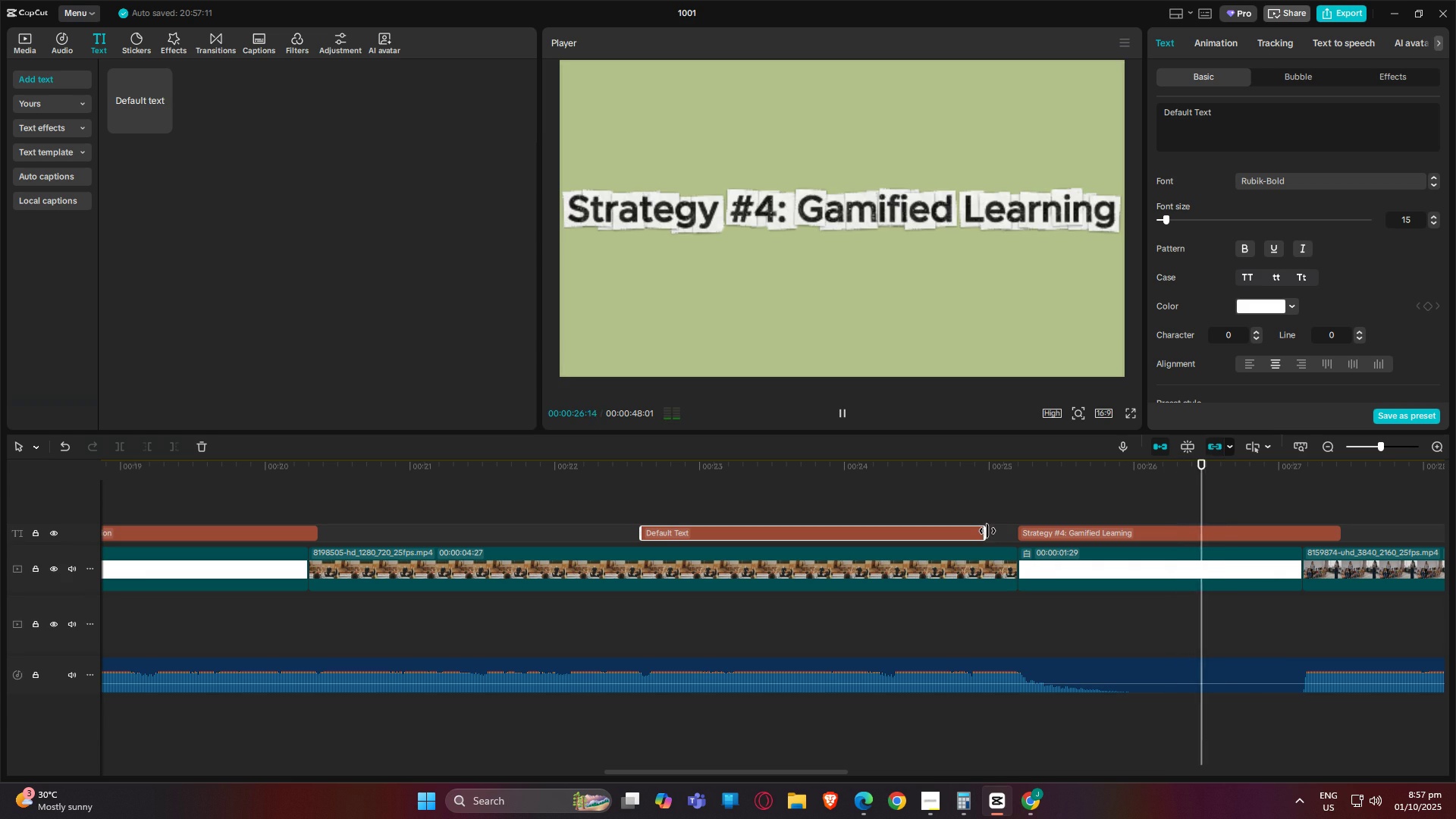 
left_click_drag(start_coordinate=[987, 531], to_coordinate=[1016, 530])
 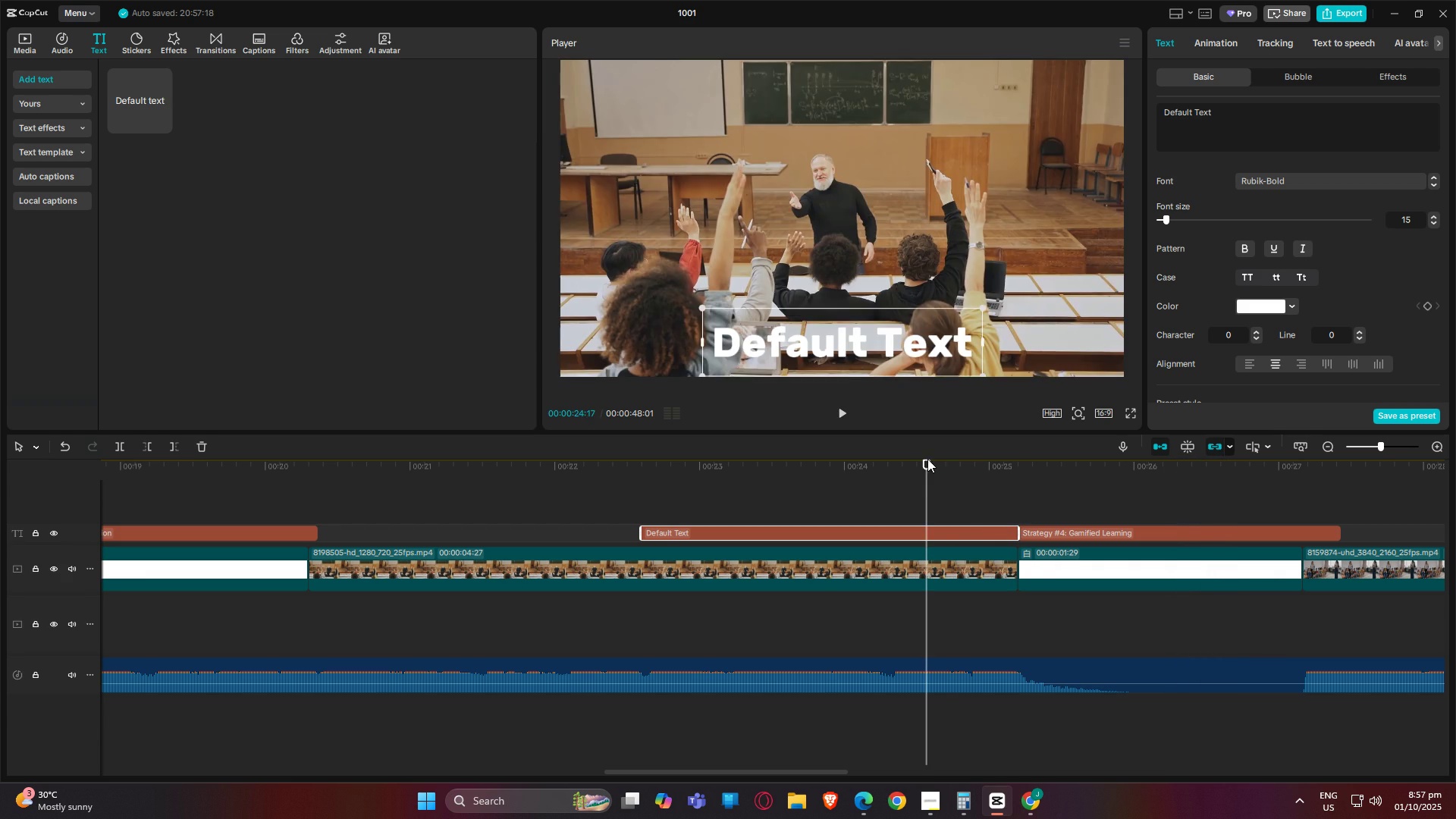 
key(Space)
 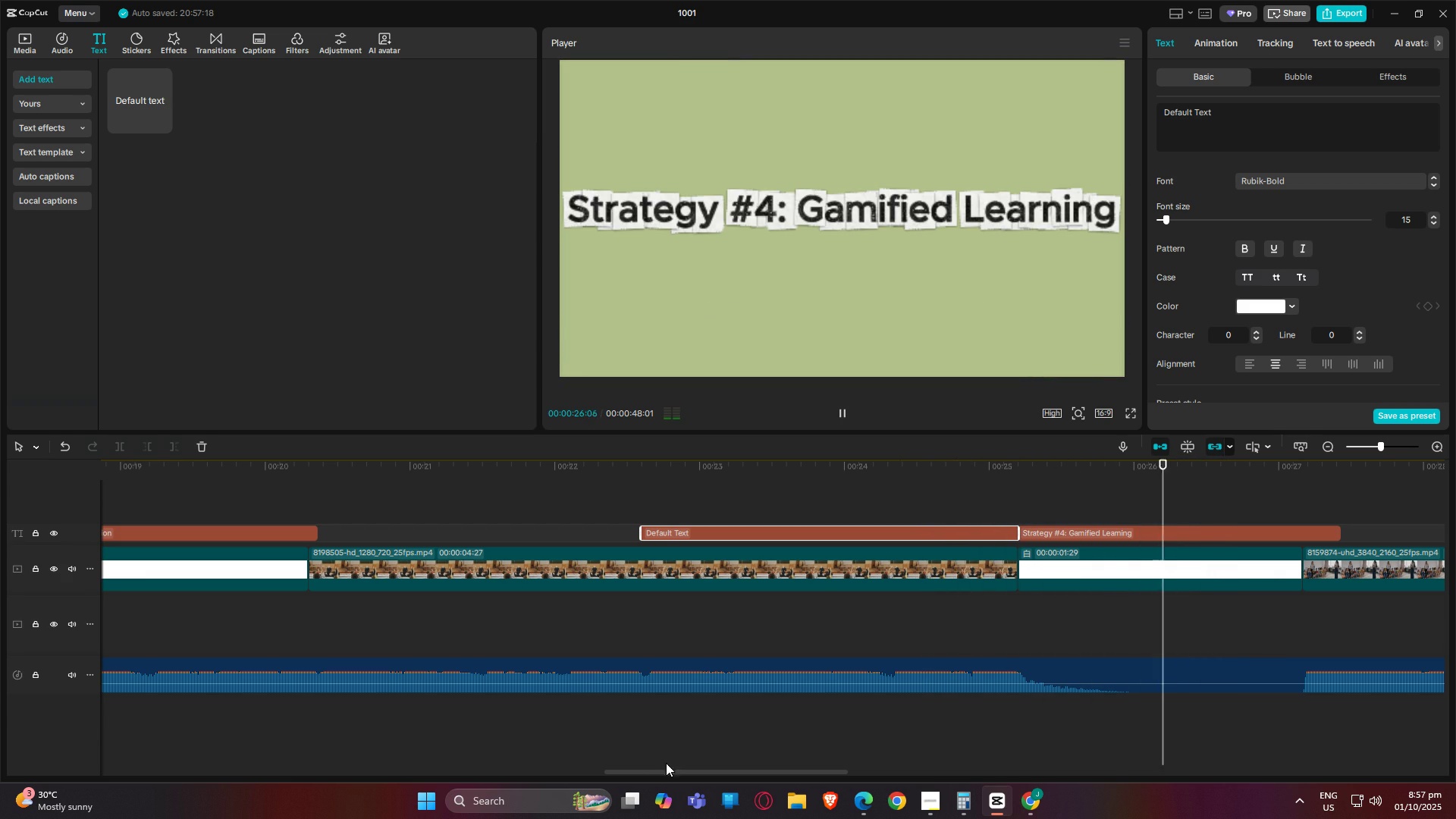 
left_click_drag(start_coordinate=[651, 771], to_coordinate=[782, 764])
 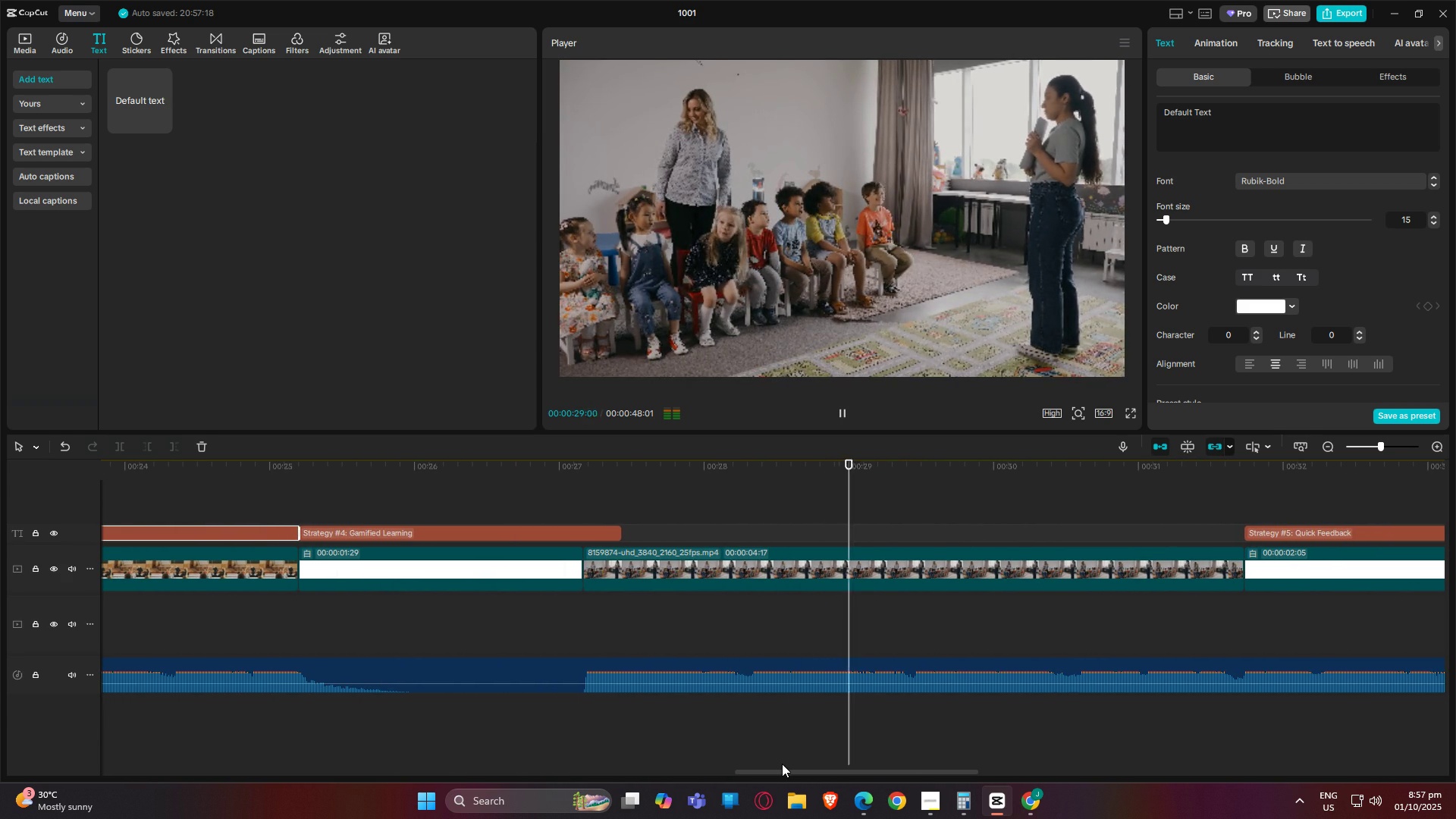 
key(Control+V)
 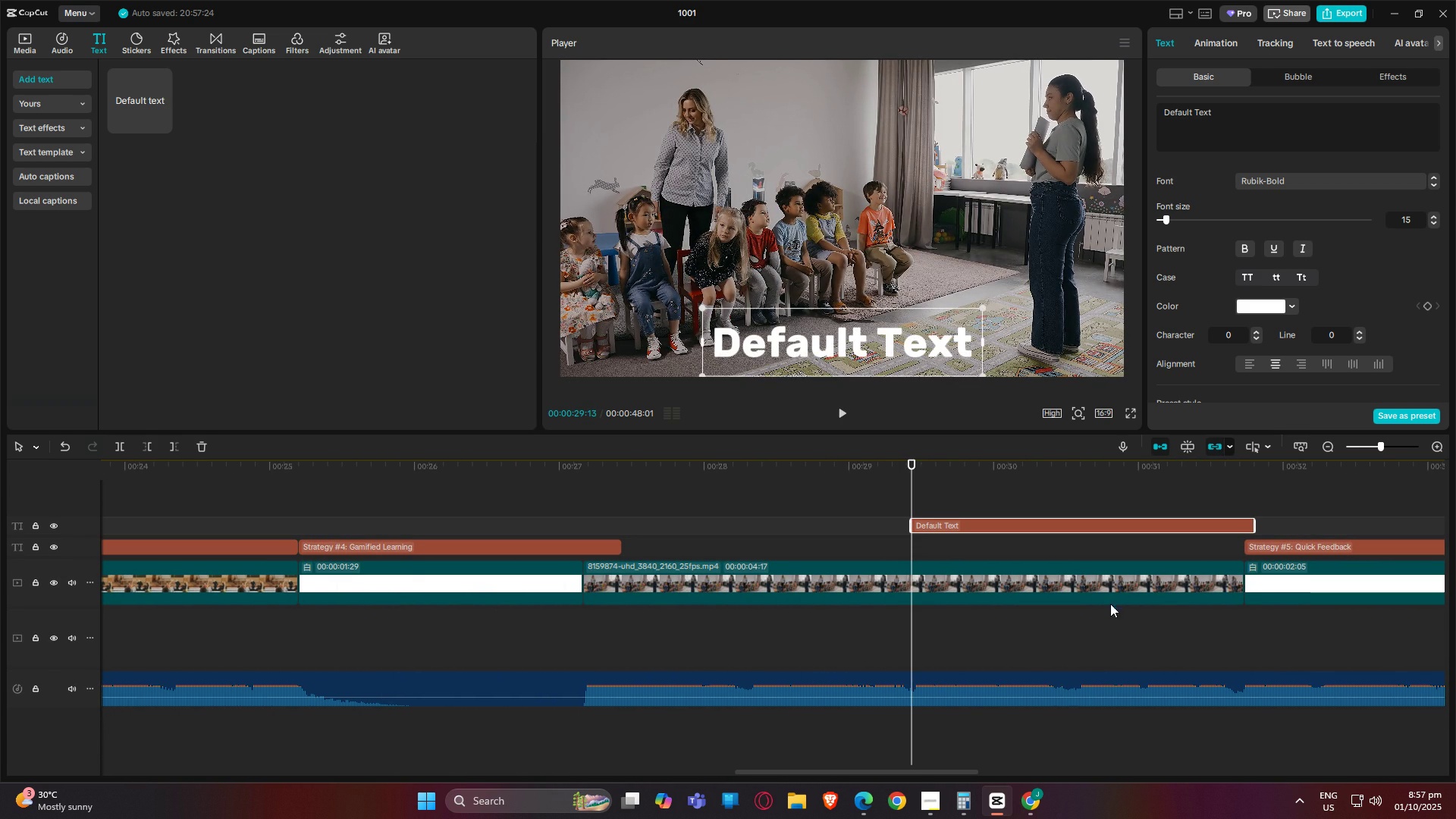 
key(Space)
 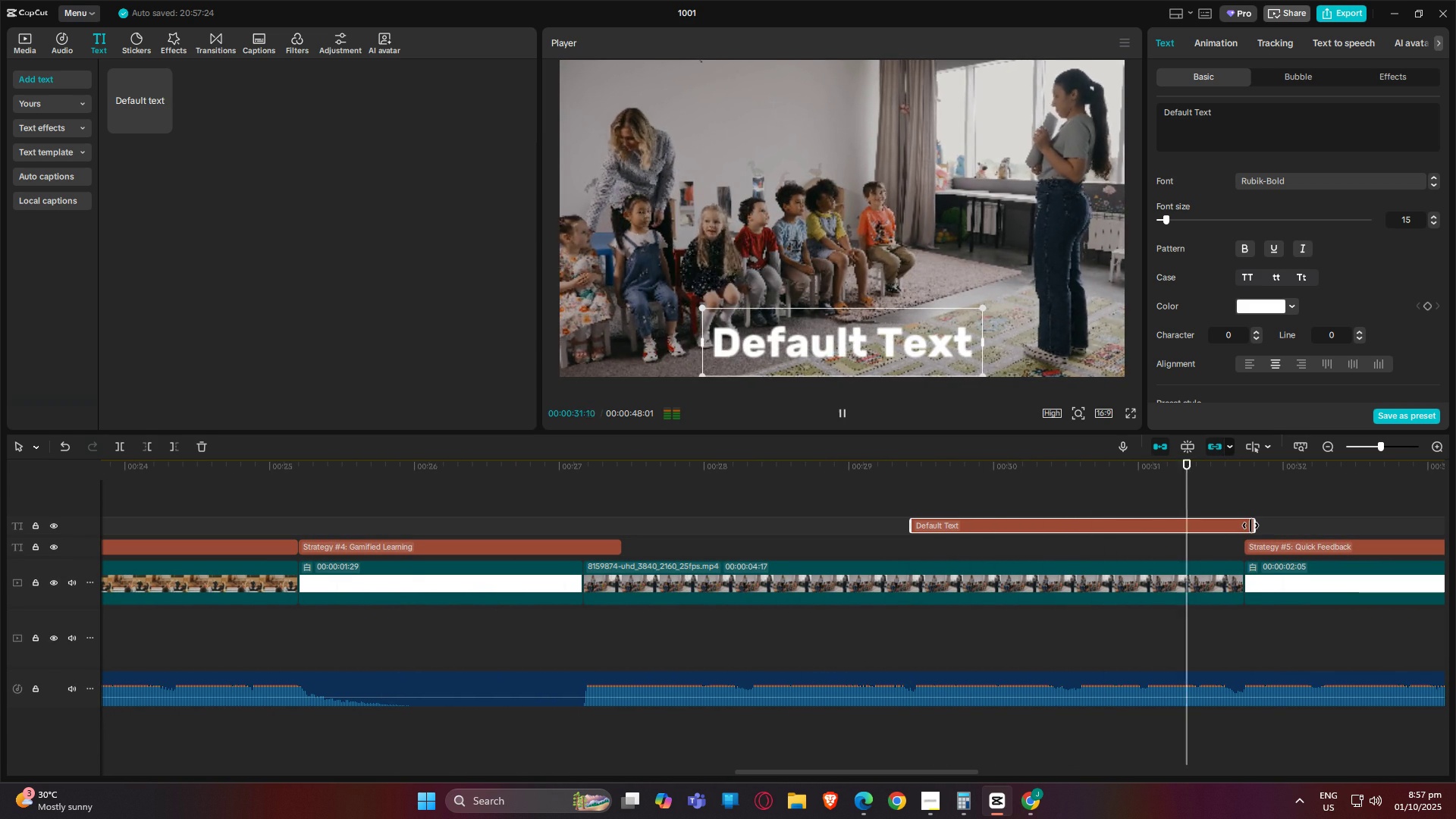 
left_click_drag(start_coordinate=[1252, 526], to_coordinate=[1238, 526])
 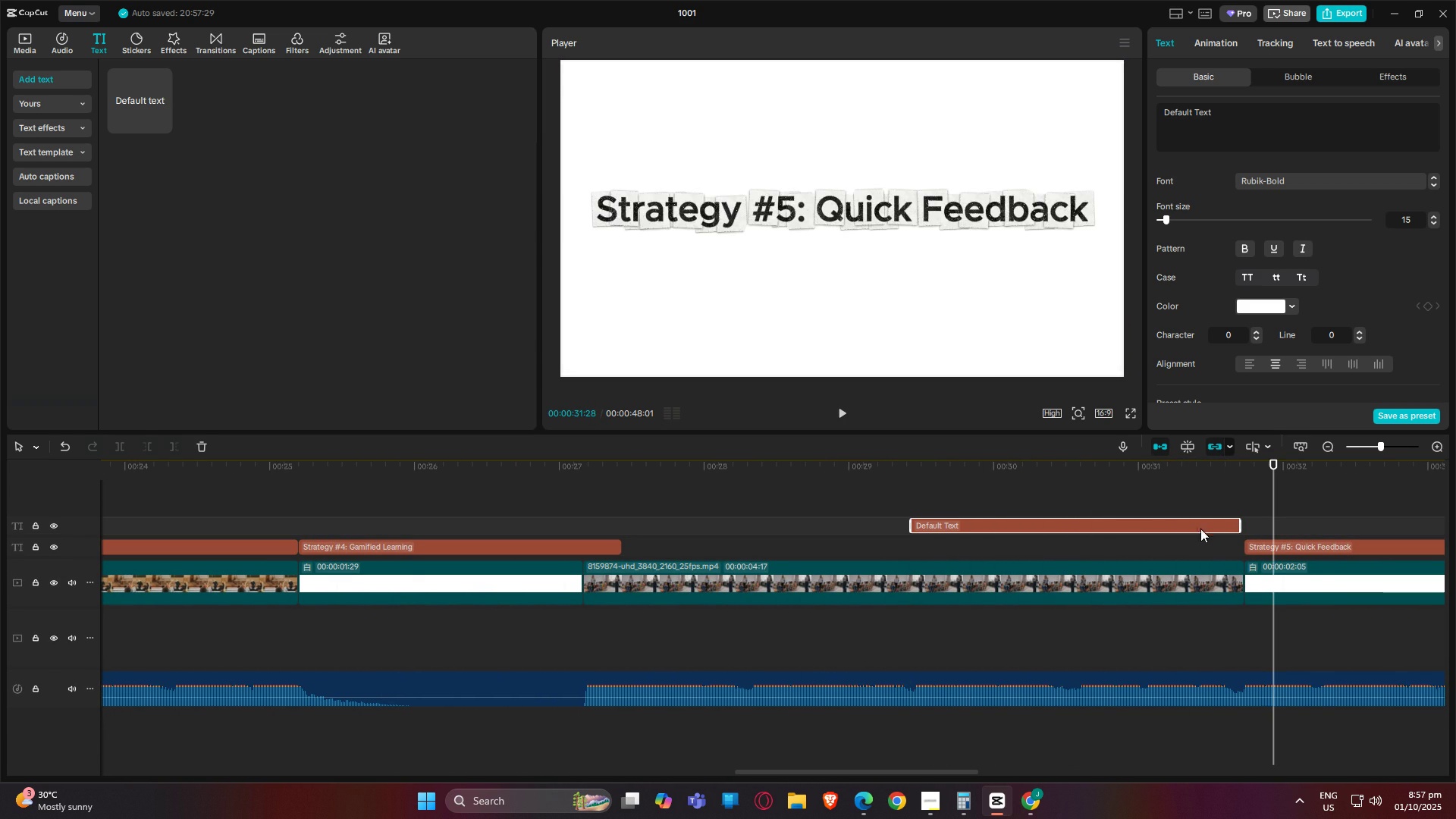 
key(Space)
 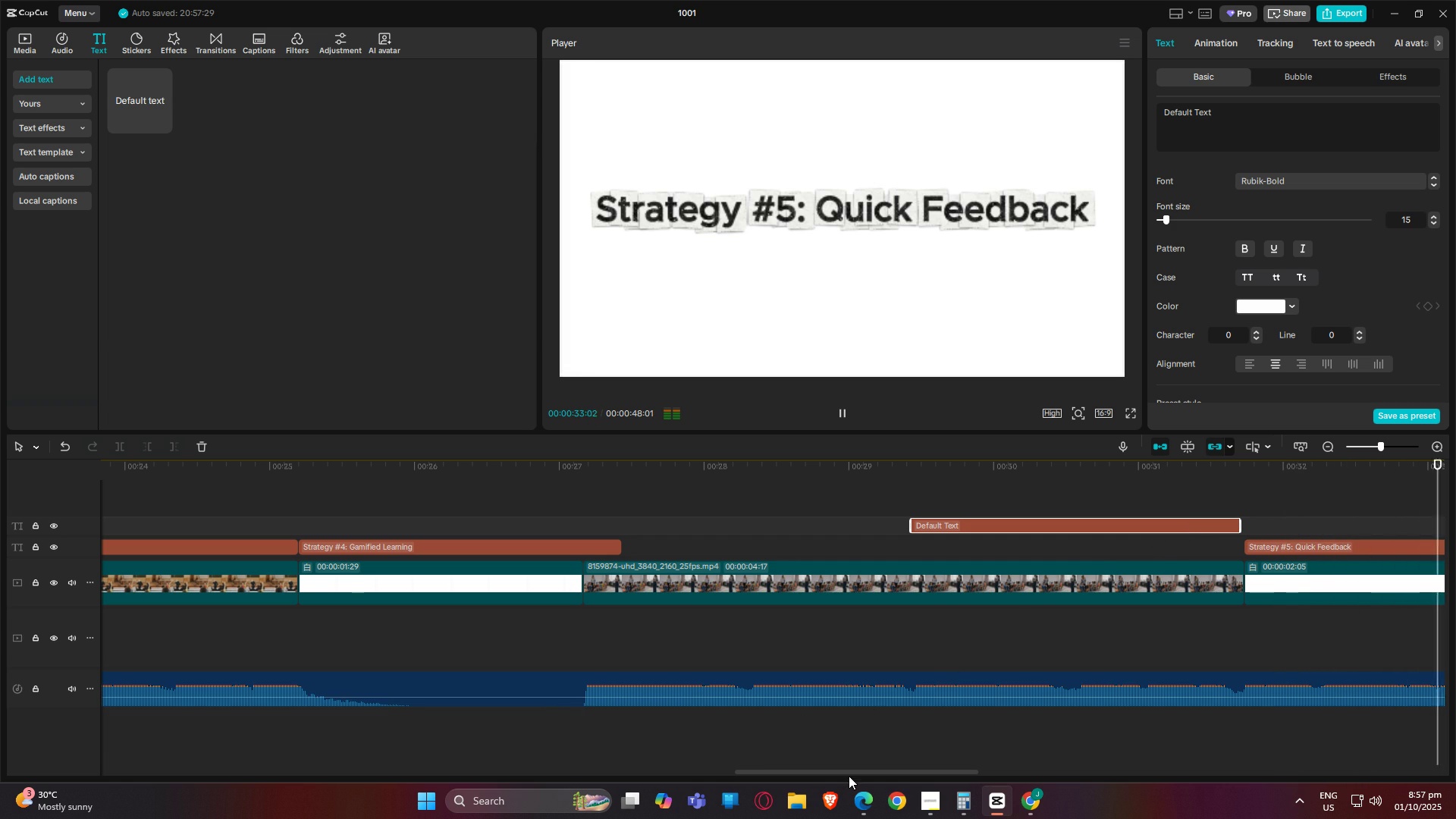 
left_click_drag(start_coordinate=[850, 772], to_coordinate=[1039, 767])
 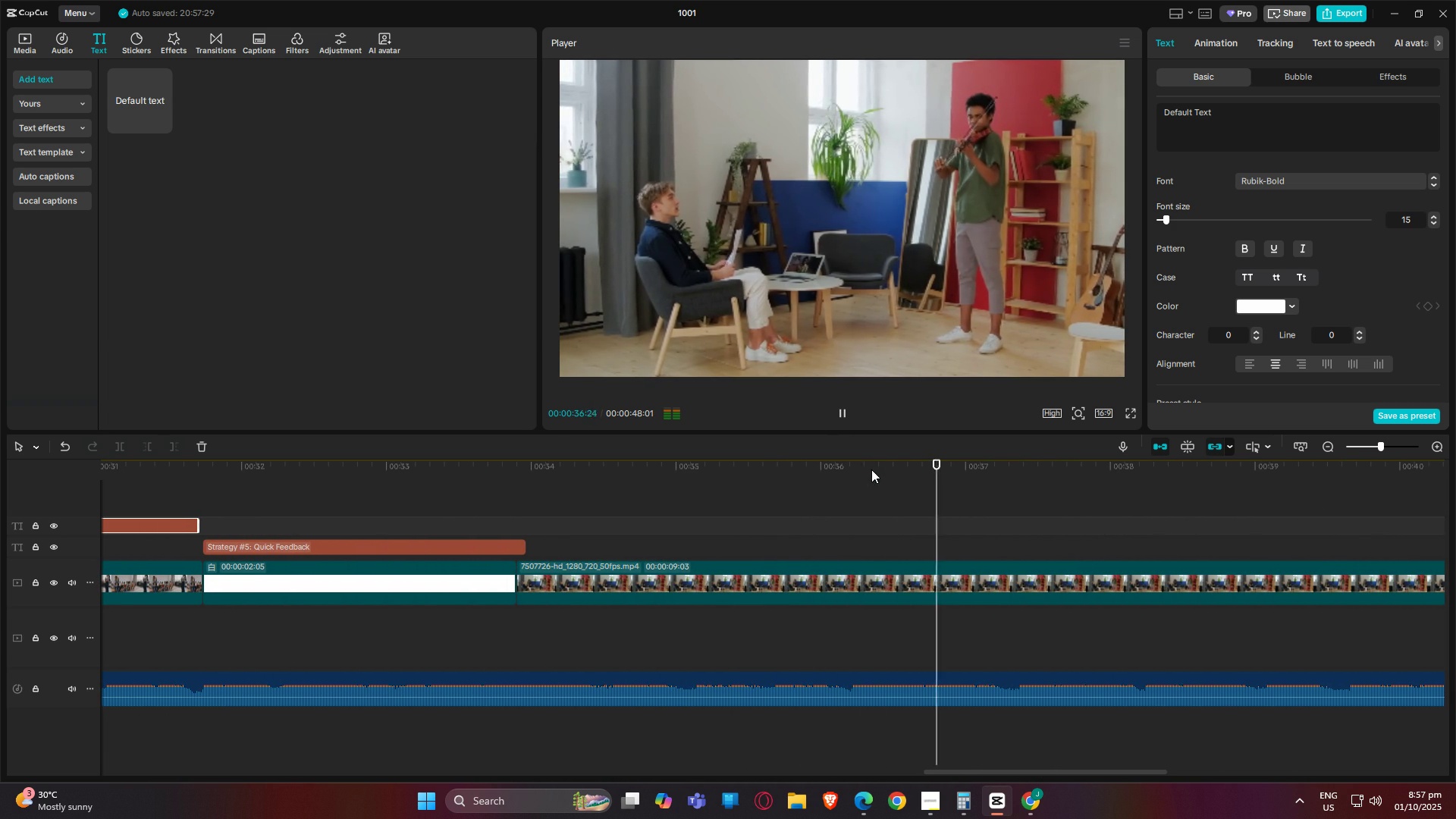 
left_click([866, 469])
 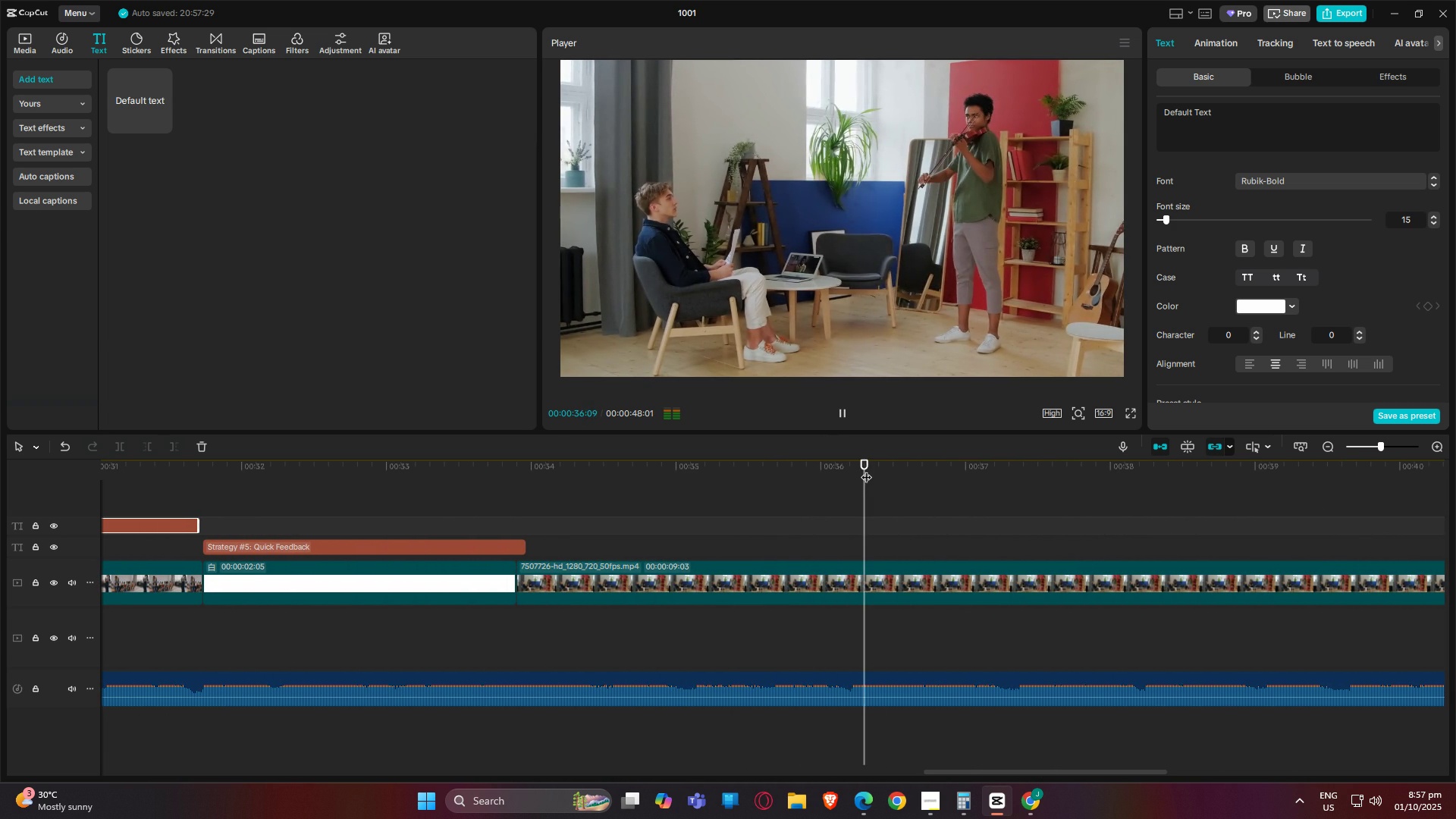 
key(Space)
 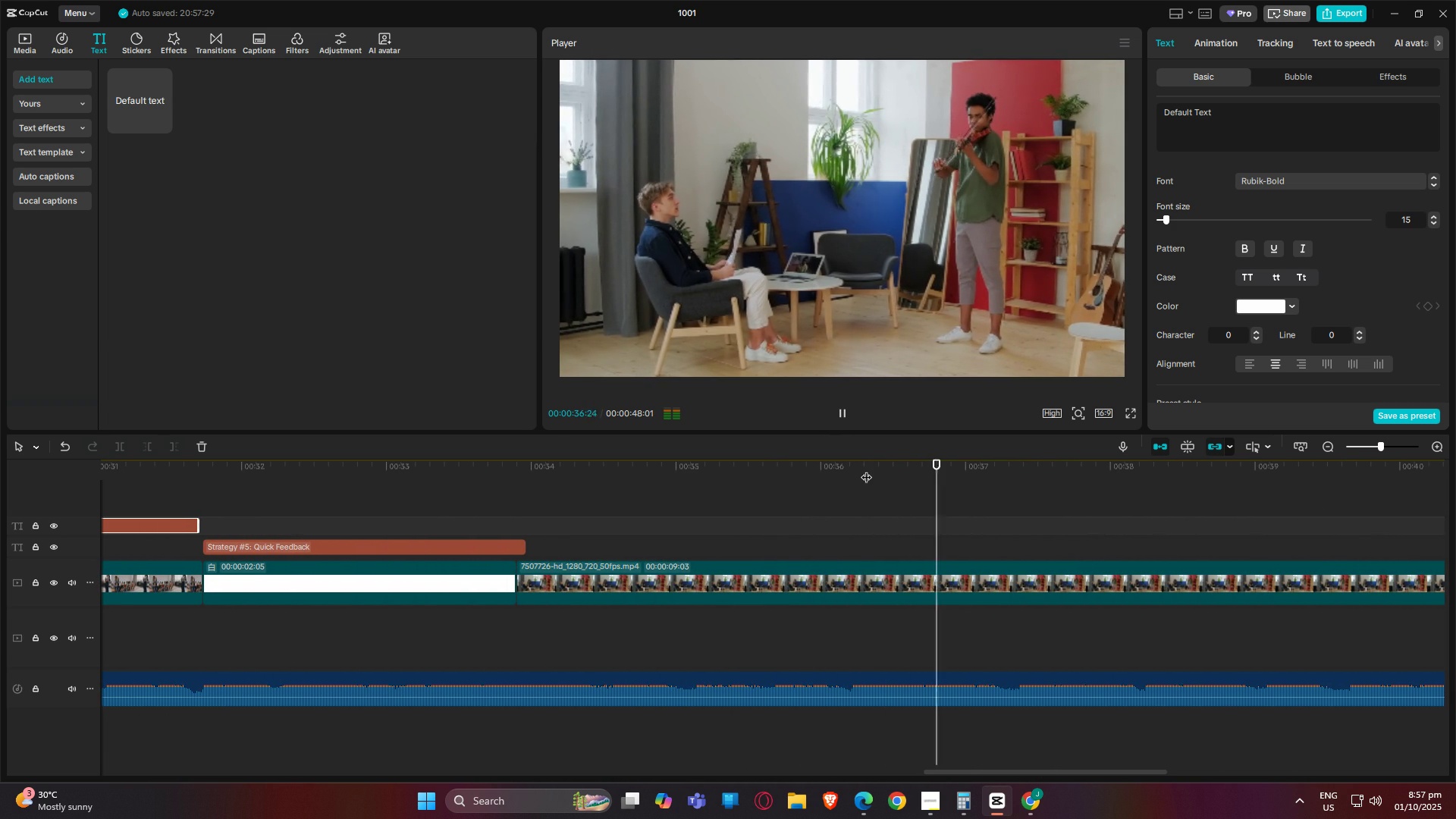 
left_click([866, 469])
 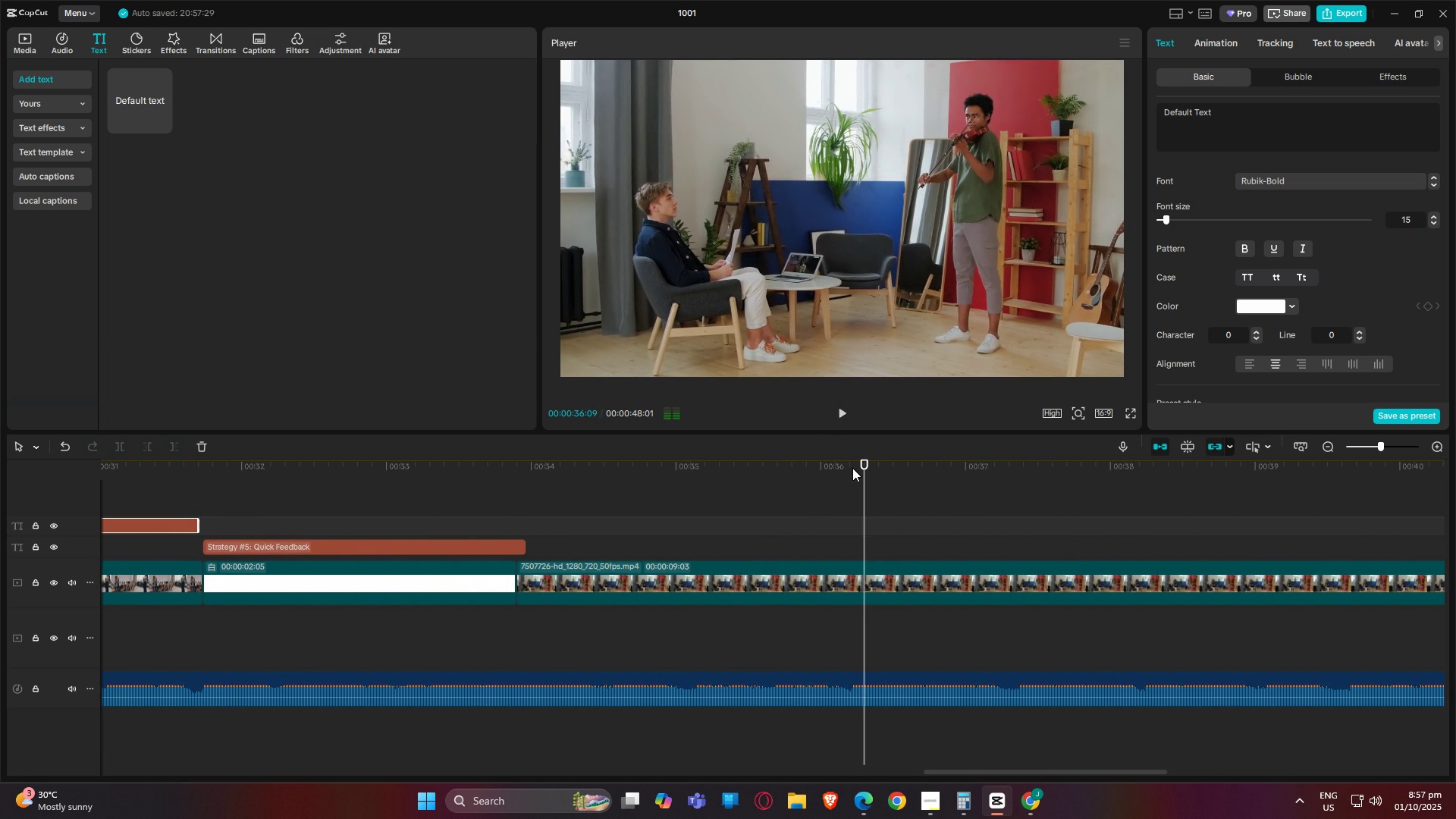 
left_click([852, 468])
 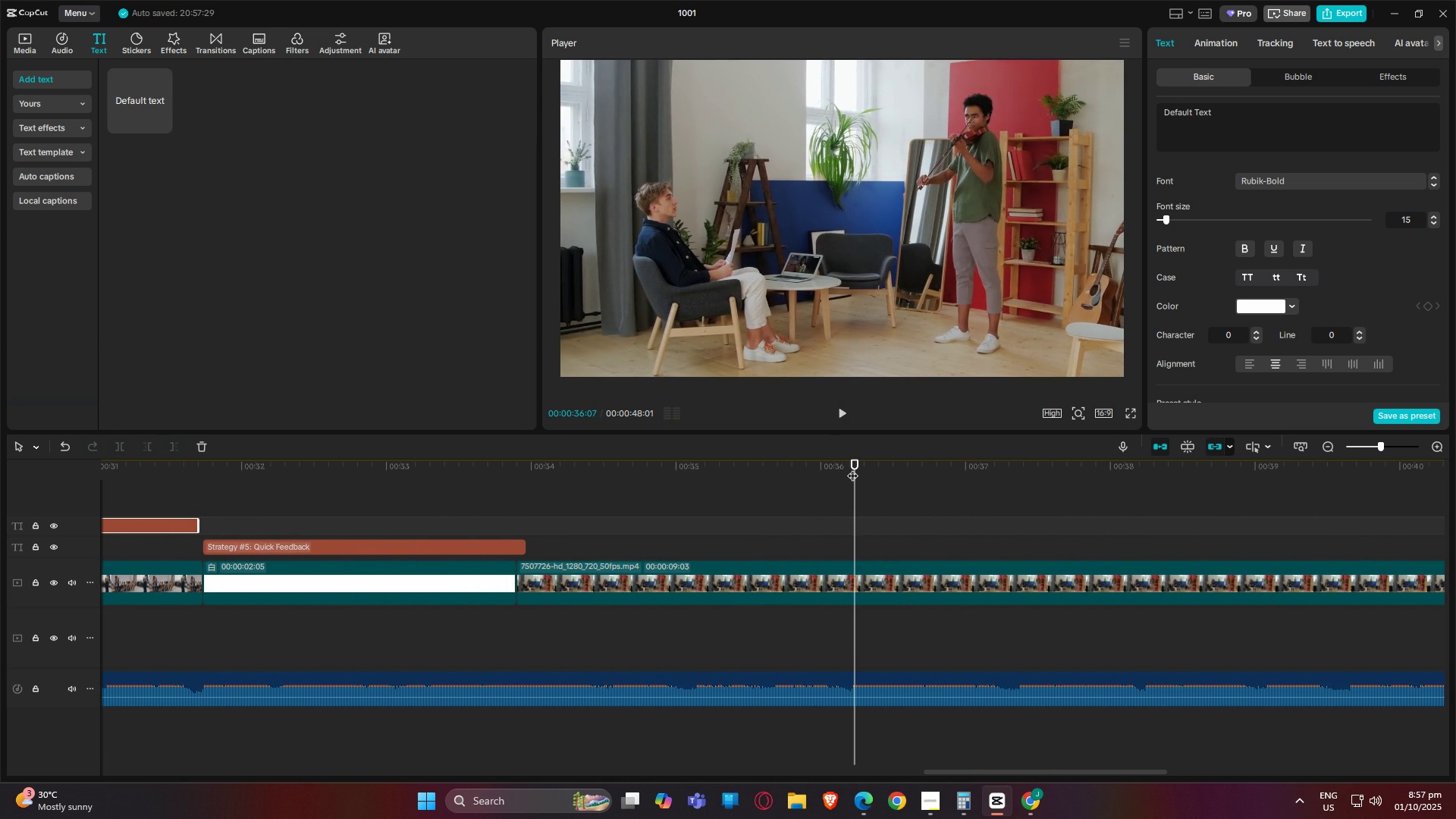 
key(Space)
 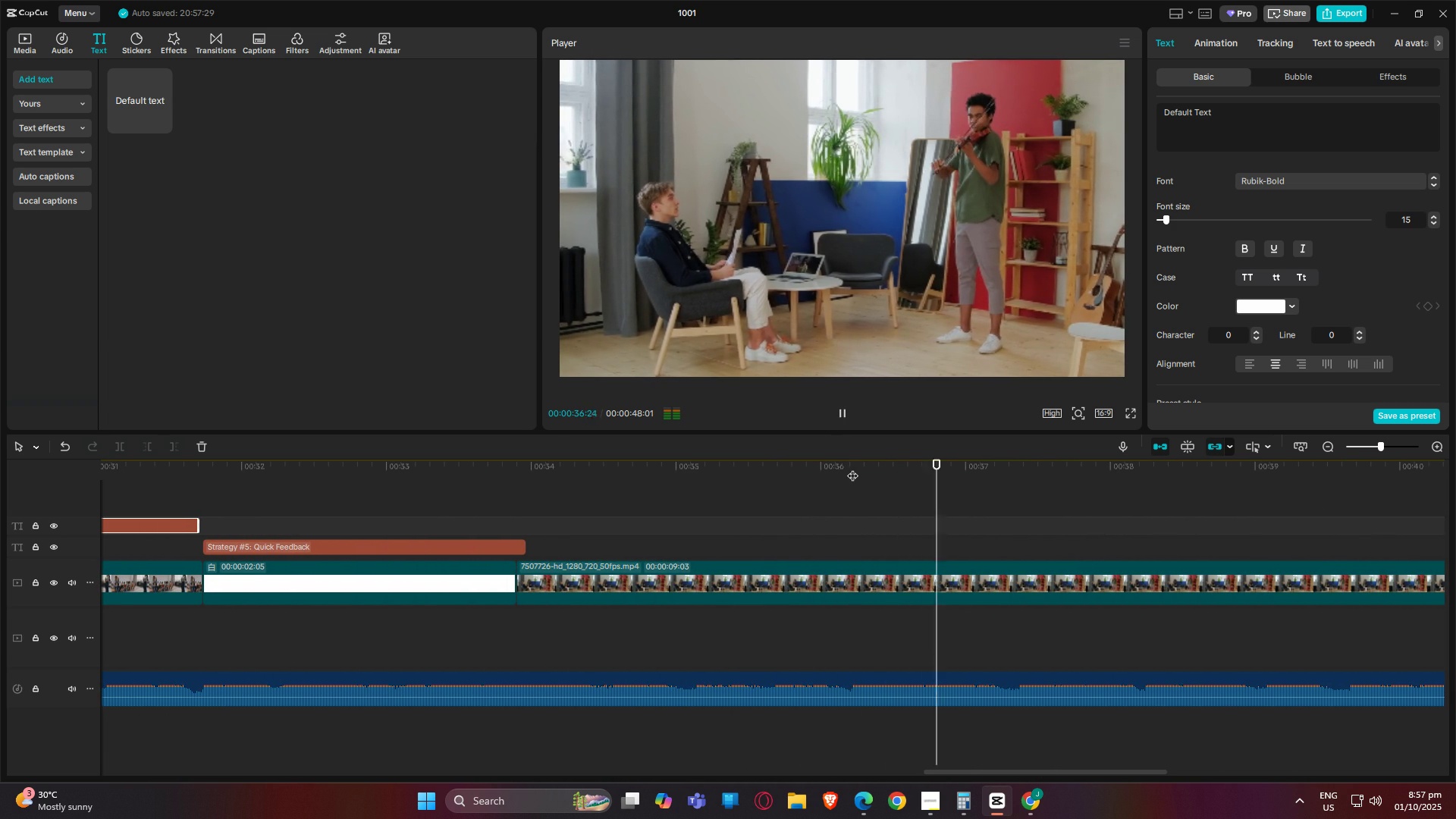 
left_click([852, 468])
 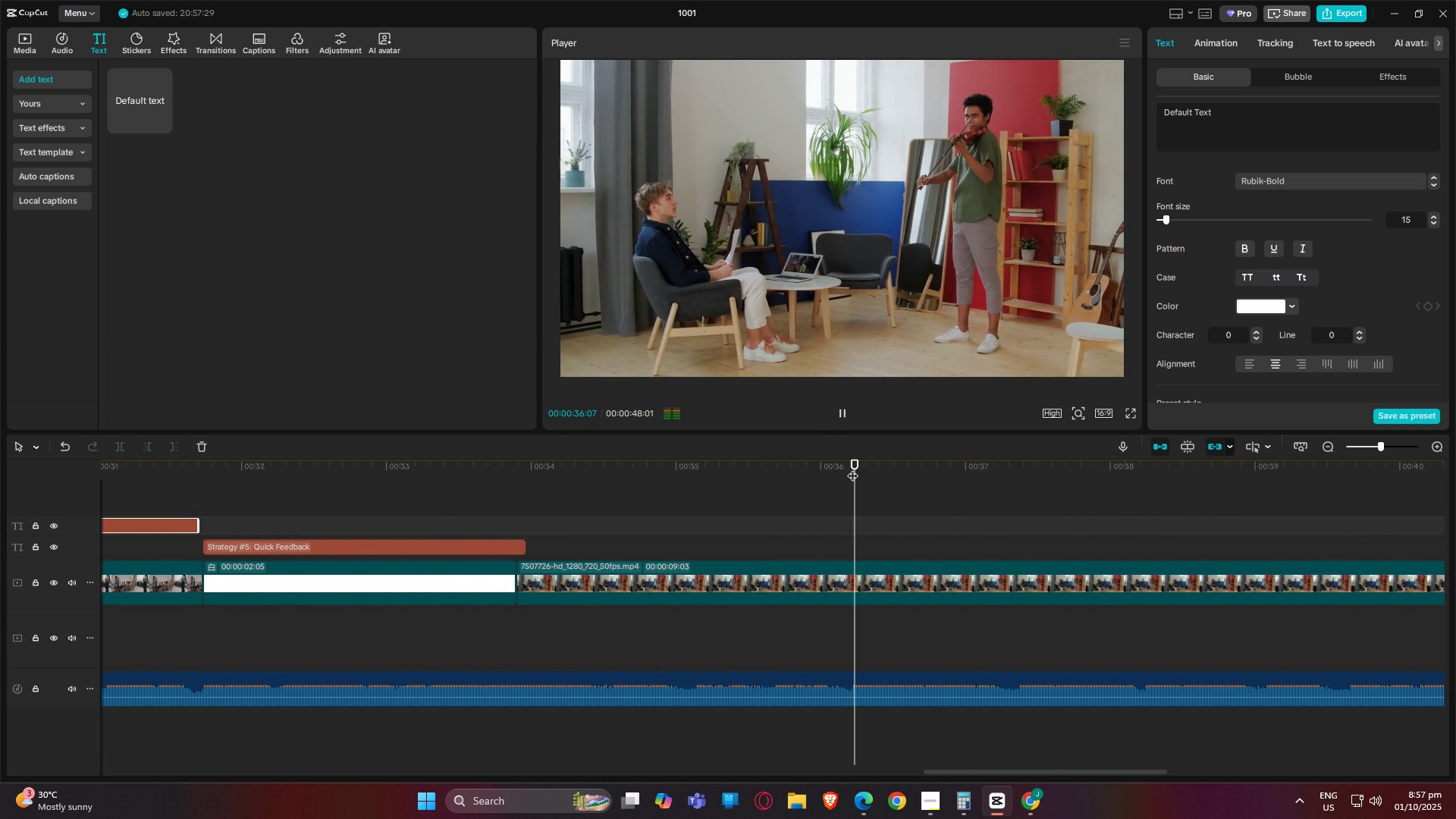 
key(Control+V)
 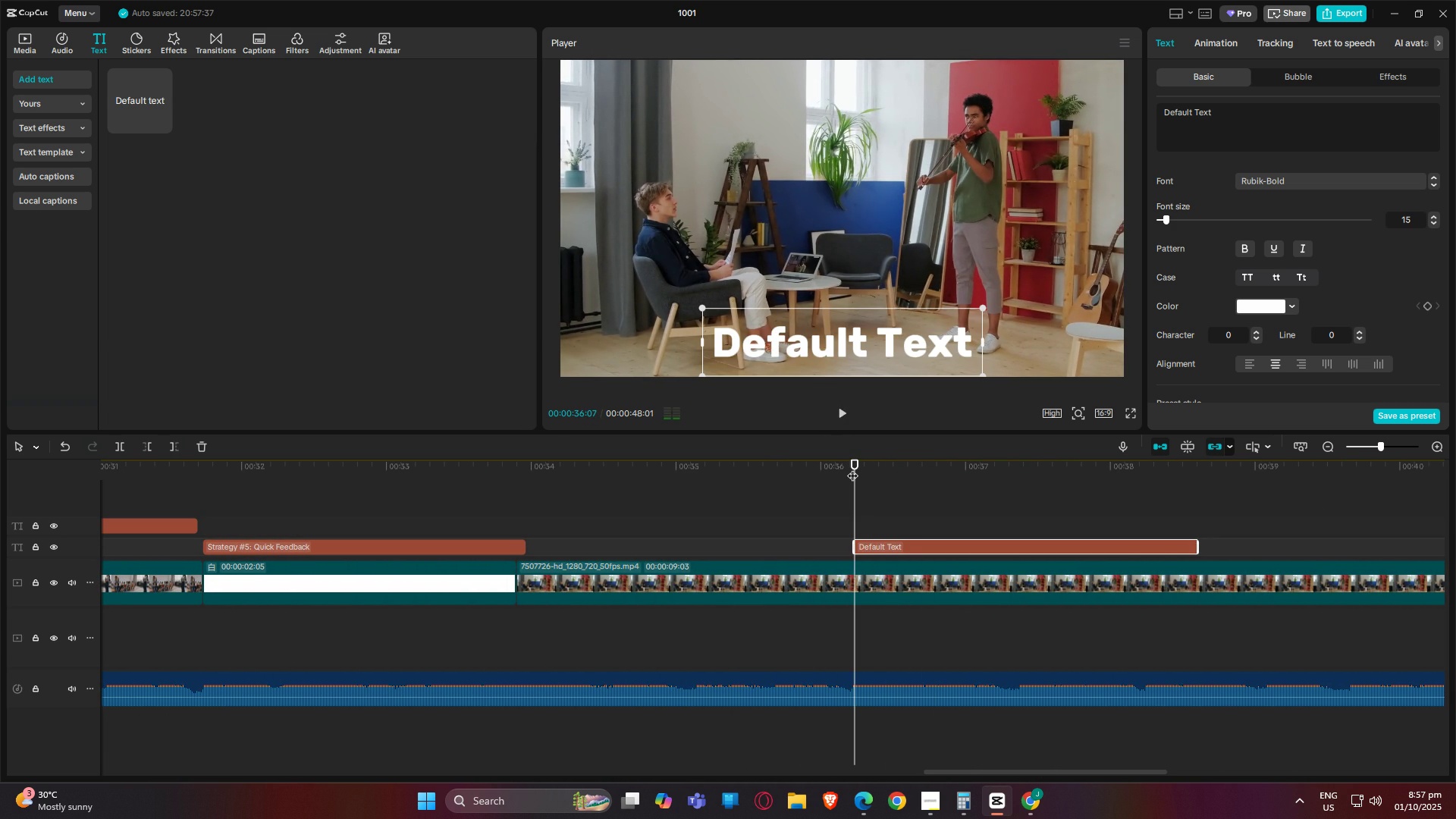 
key(Space)
 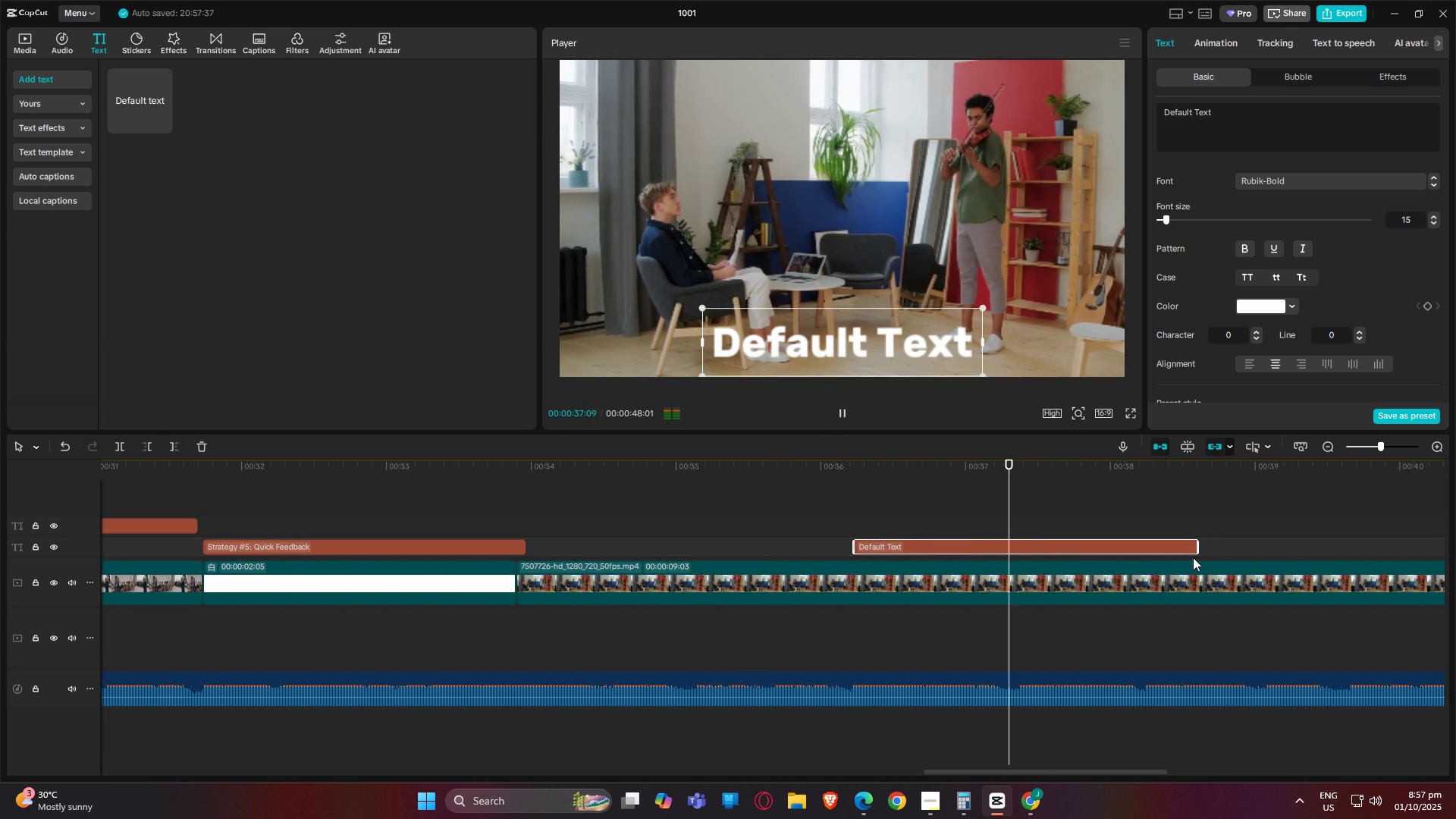 
left_click_drag(start_coordinate=[1194, 547], to_coordinate=[1056, 538])
 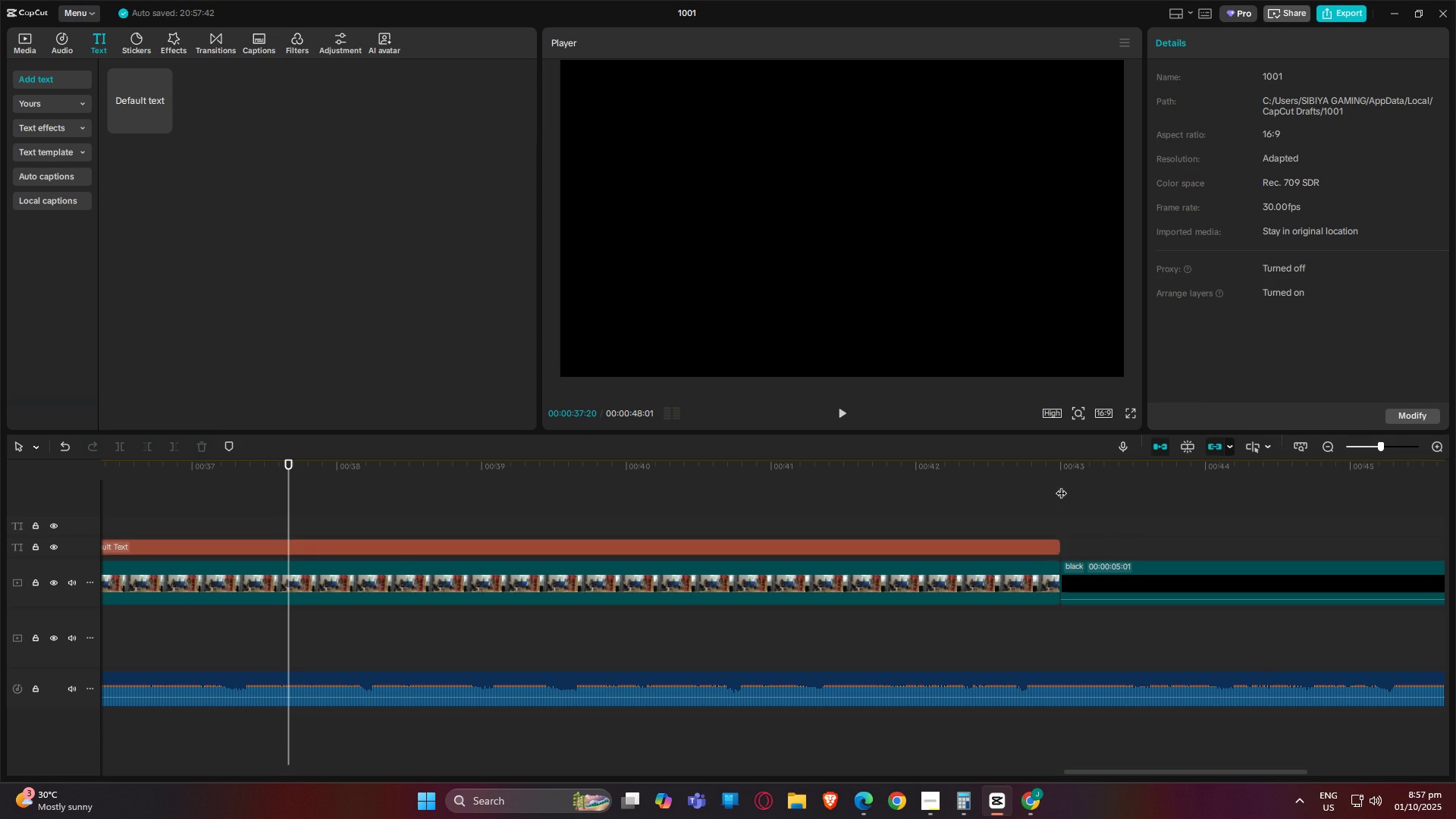 
double_click([1061, 469])
 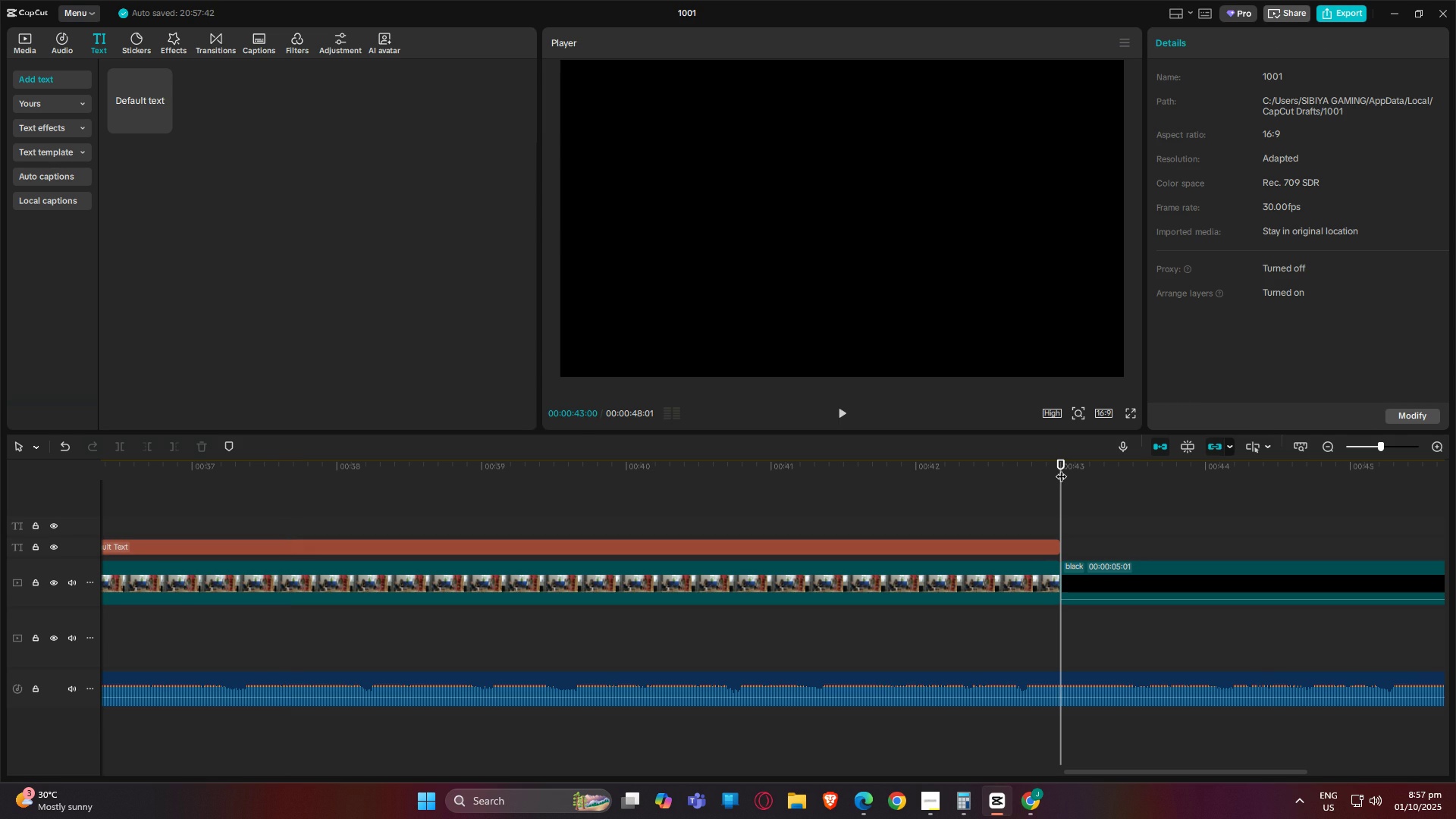 
hold_key(key=ControlLeft, duration=0.37)
 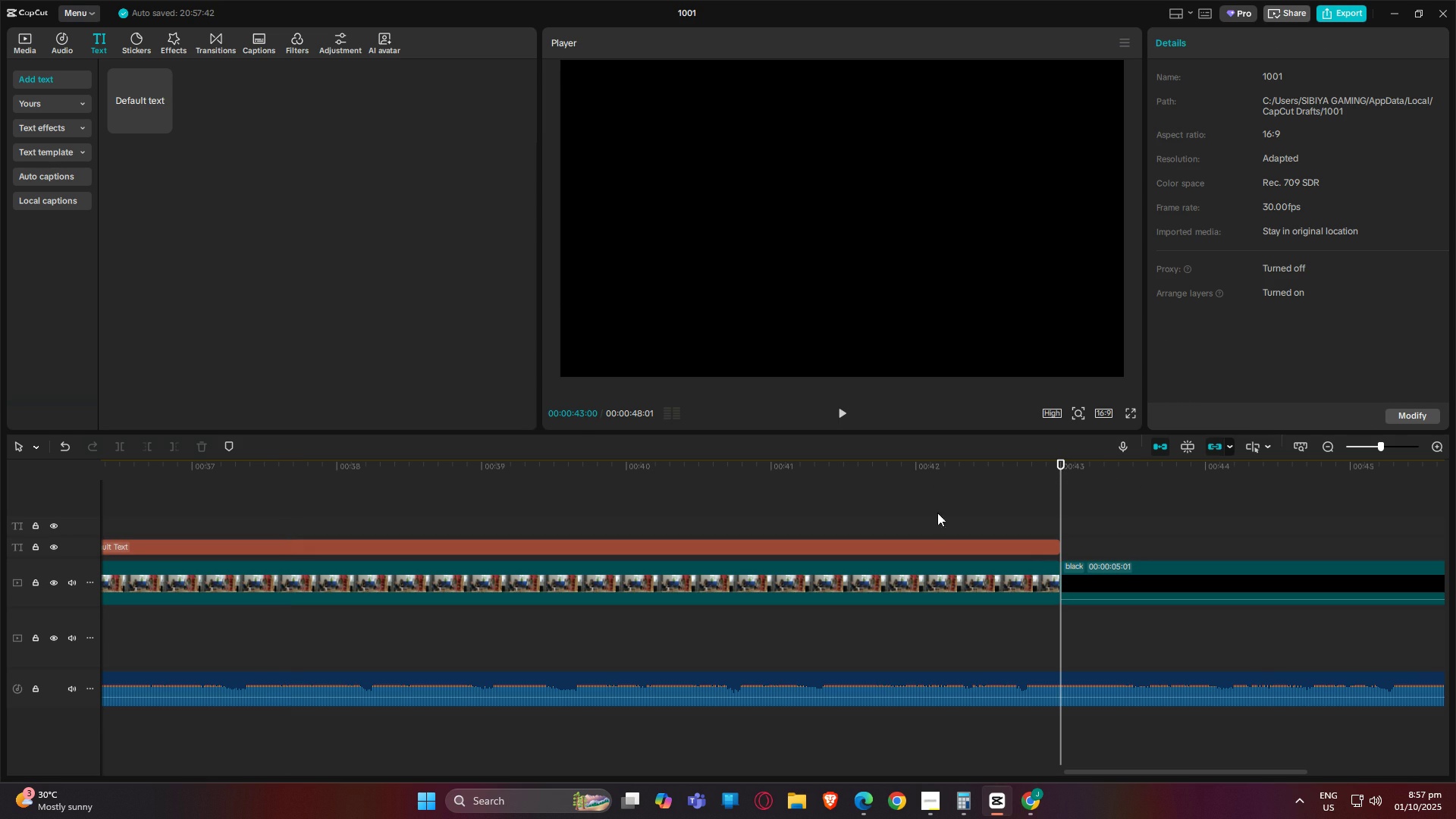 
left_click_drag(start_coordinate=[1063, 465], to_coordinate=[0, 575])
 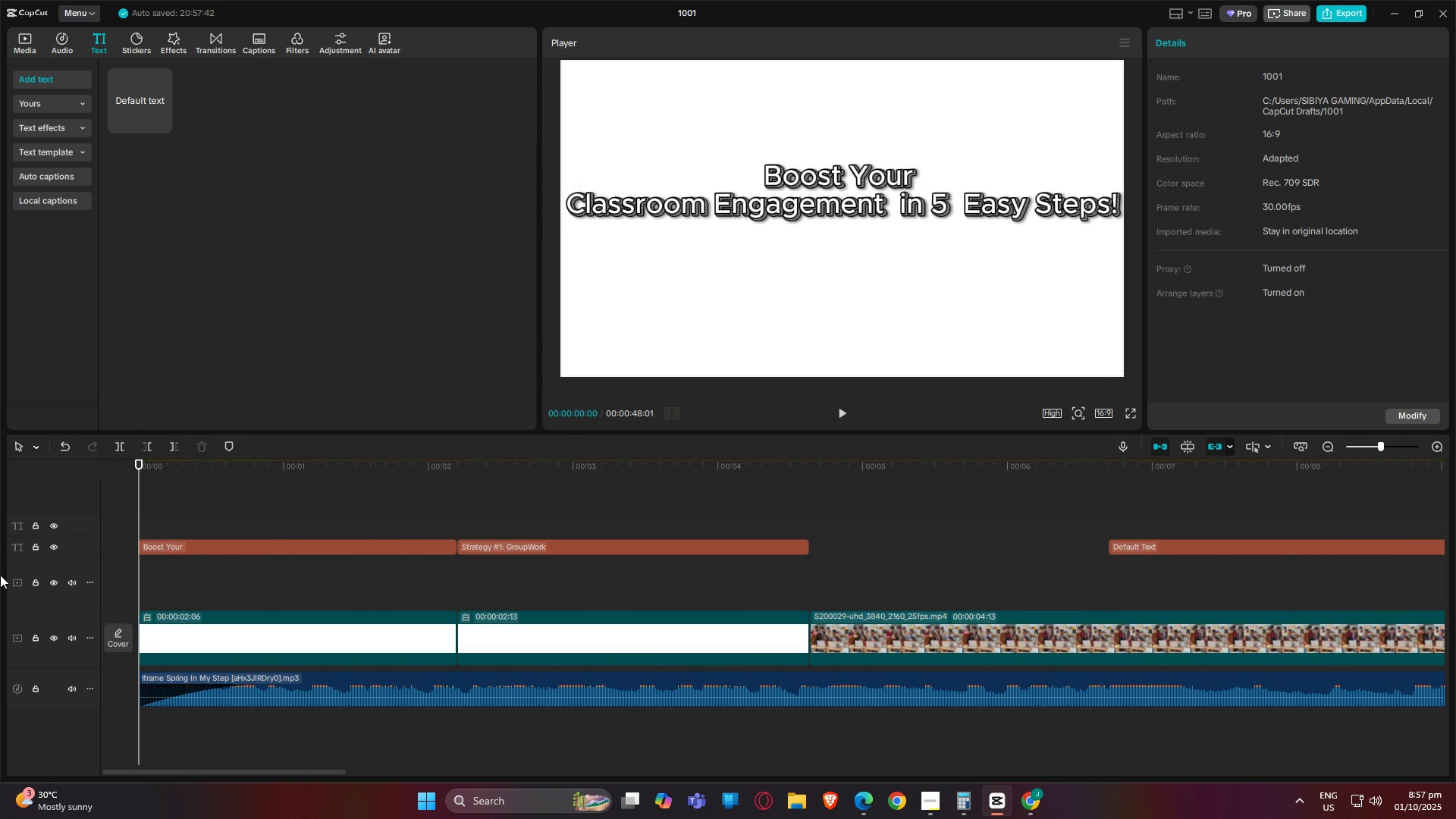 
key(Space)
 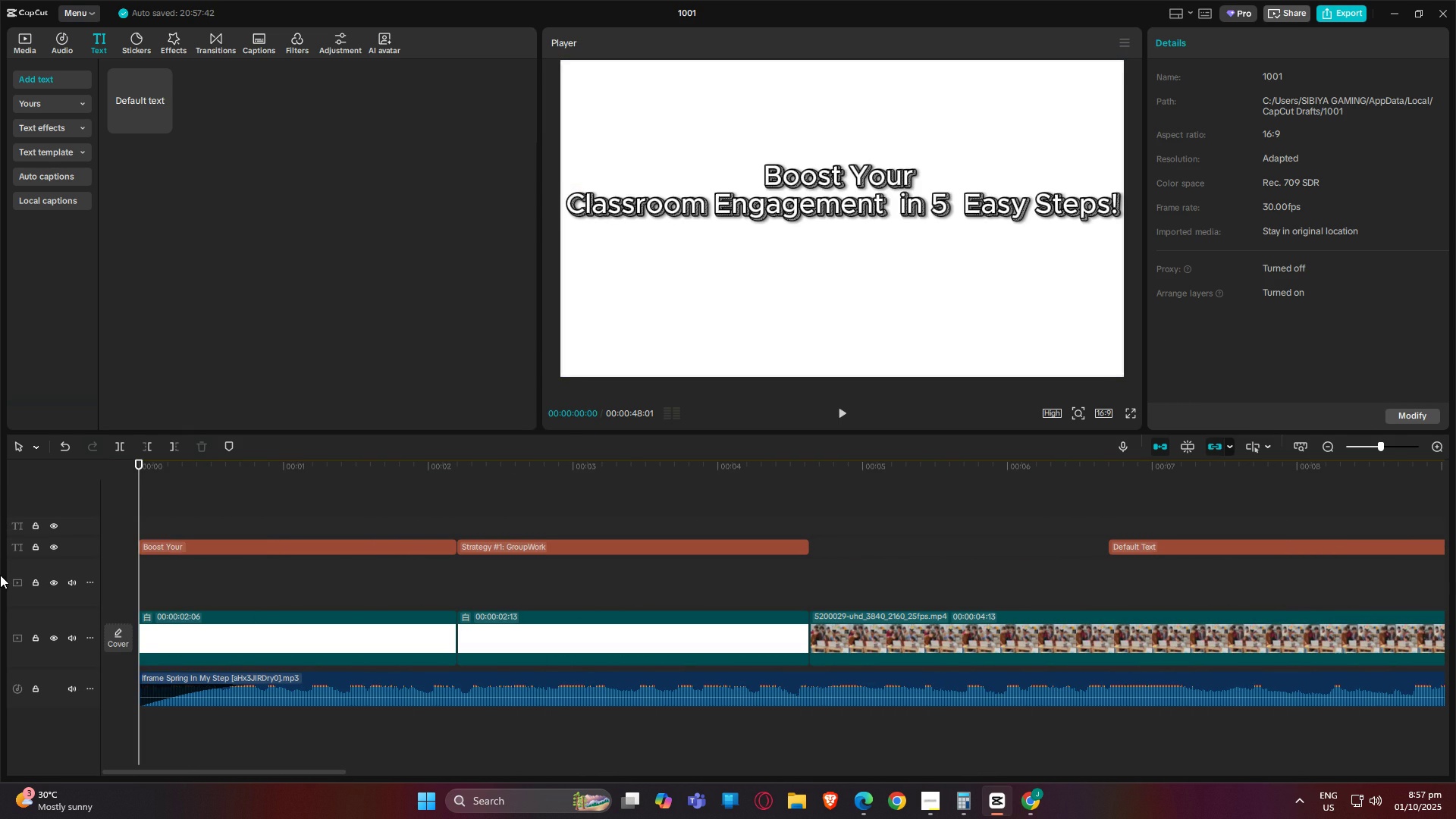 
key(Space)
 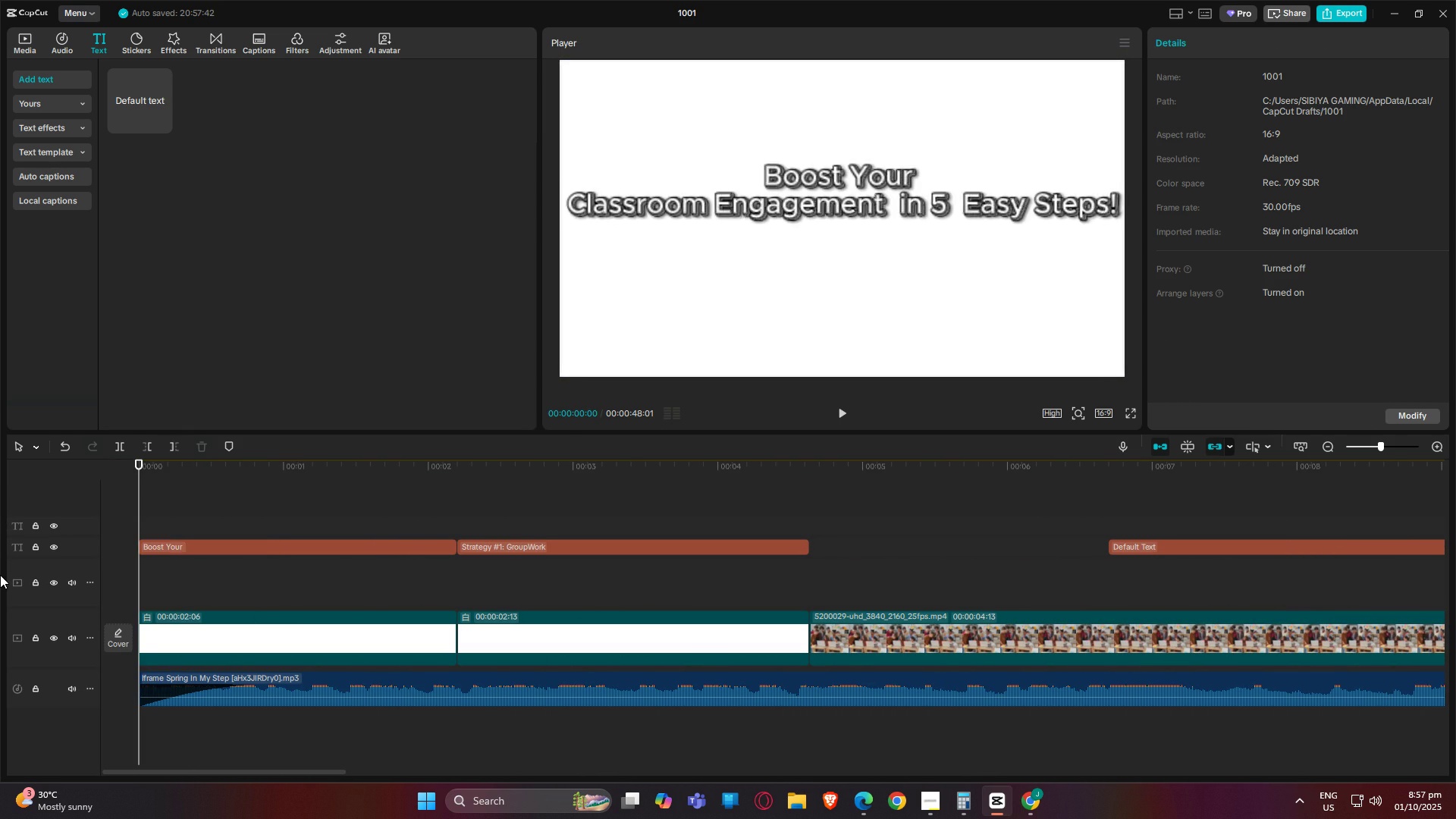 
key(Space)
 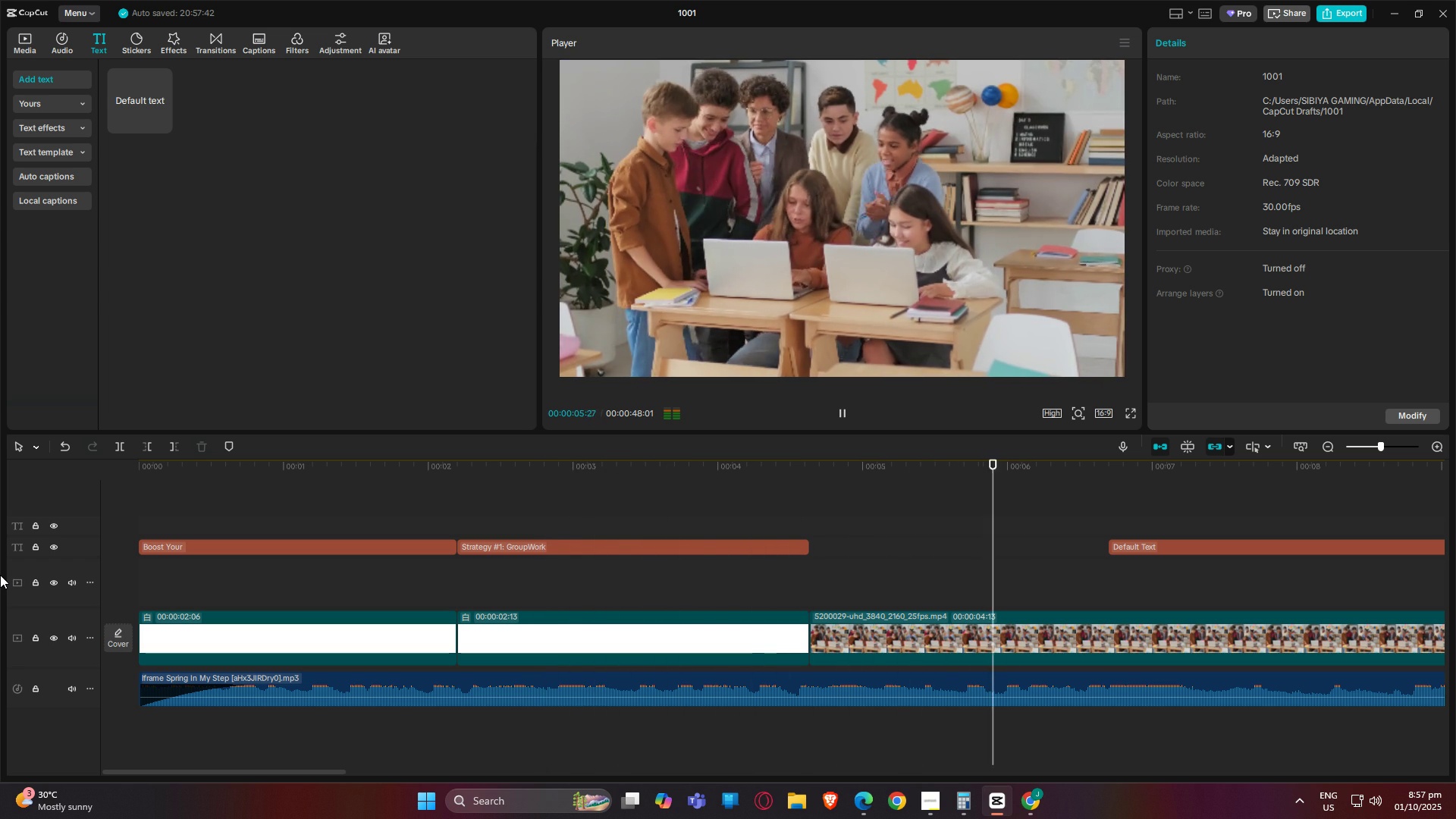 
wait(10.9)
 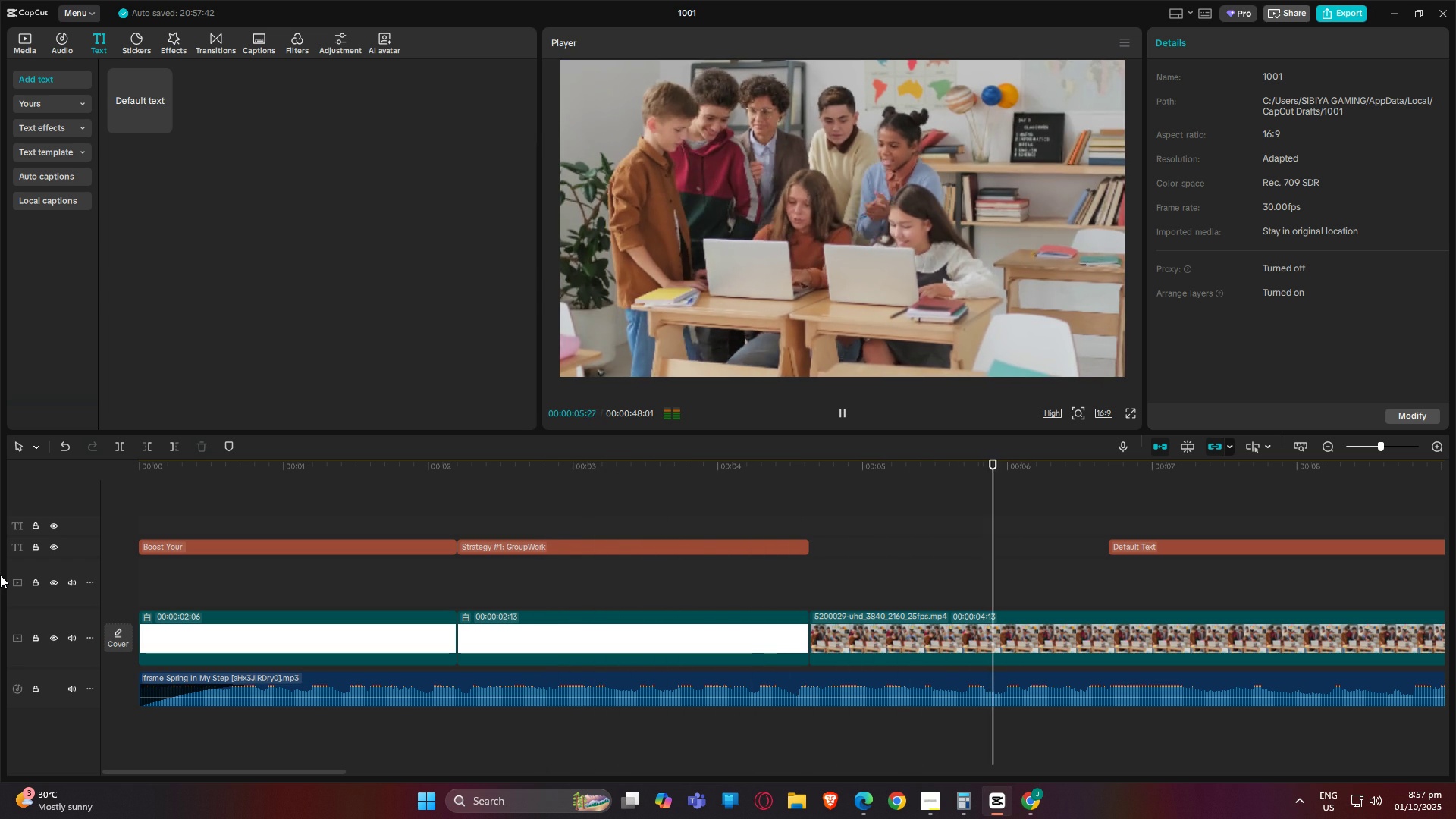 
left_click_drag(start_coordinate=[285, 771], to_coordinate=[630, 742])
 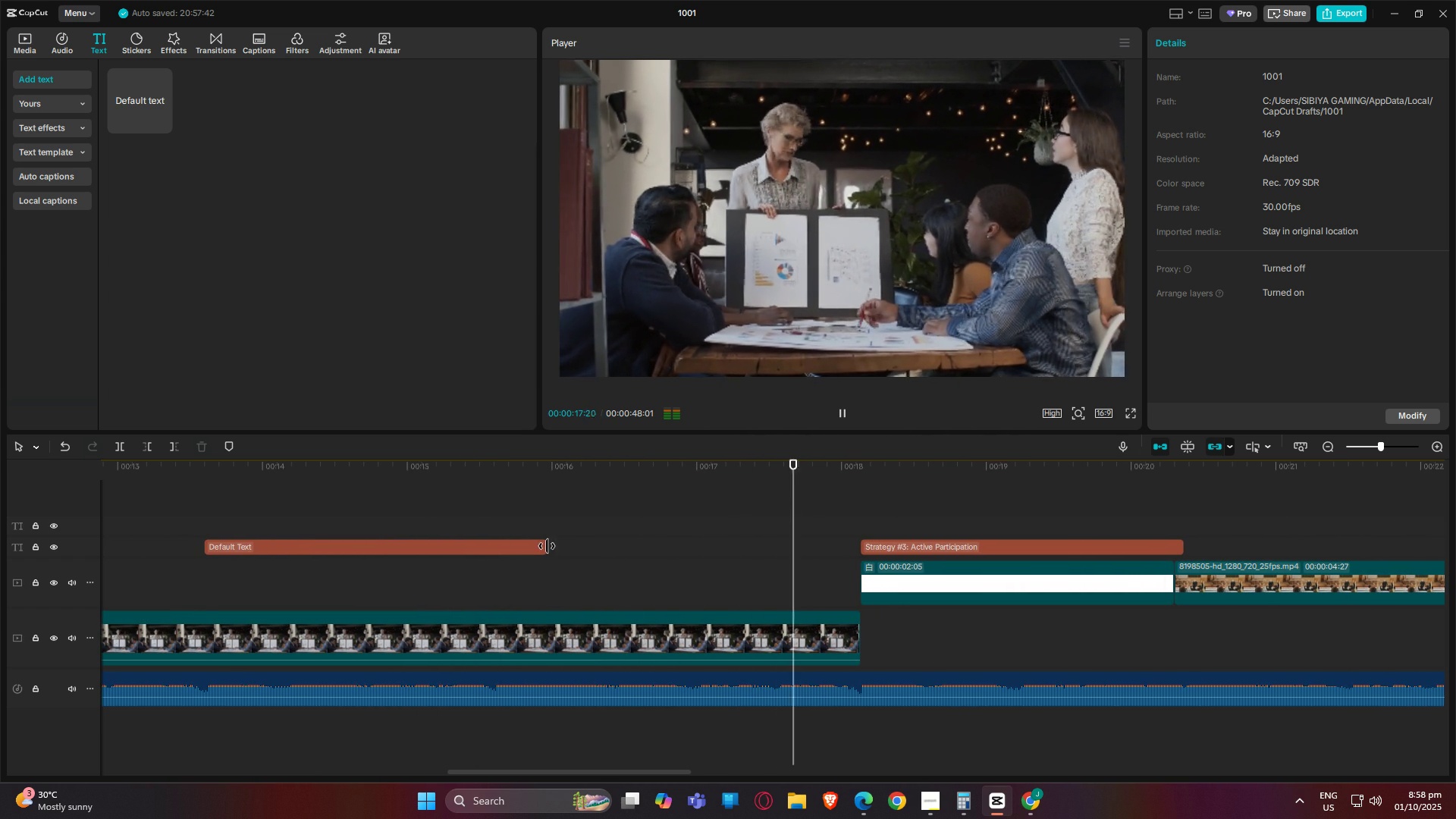 
left_click_drag(start_coordinate=[546, 546], to_coordinate=[861, 553])
 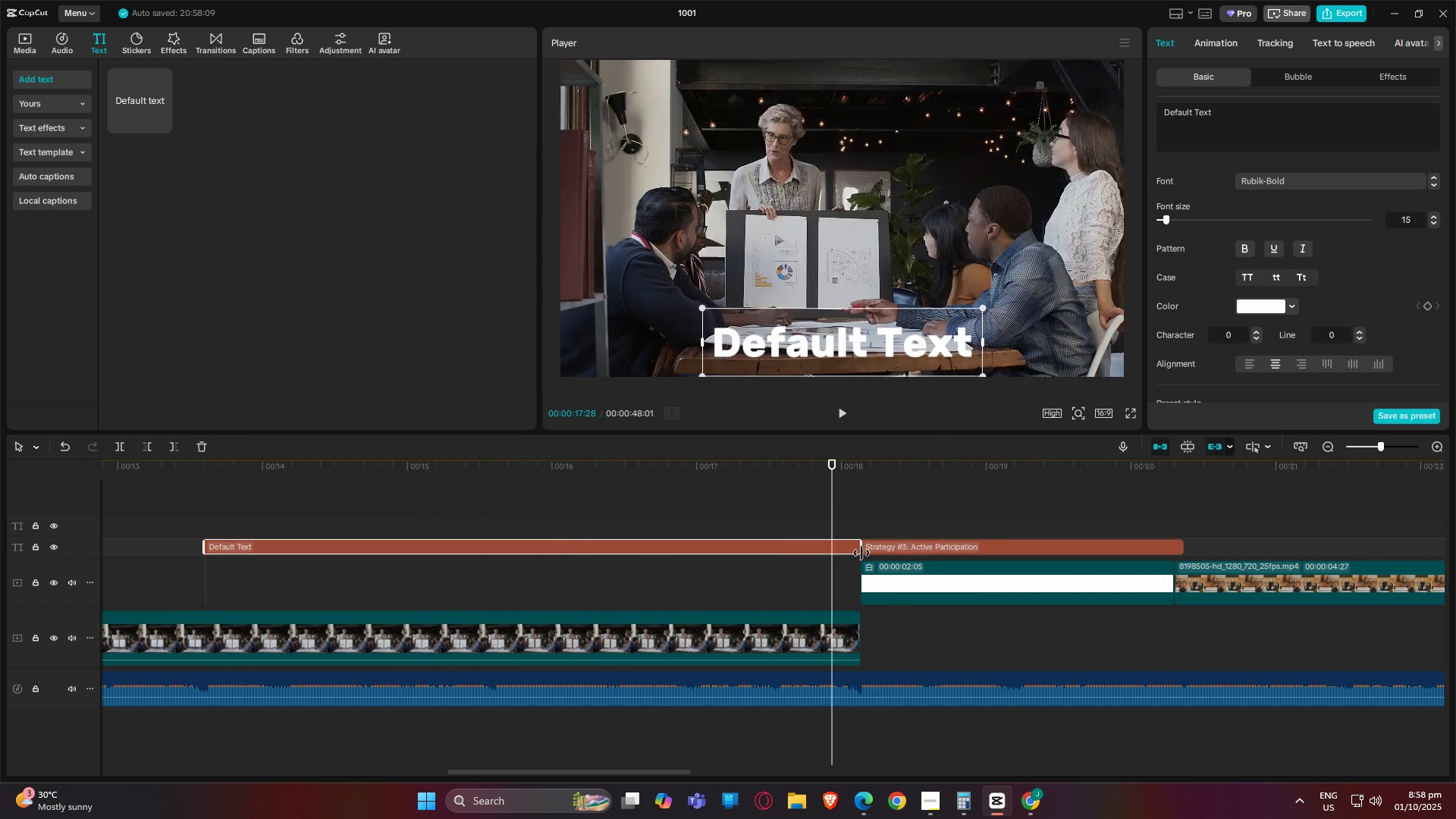 
key(Space)
 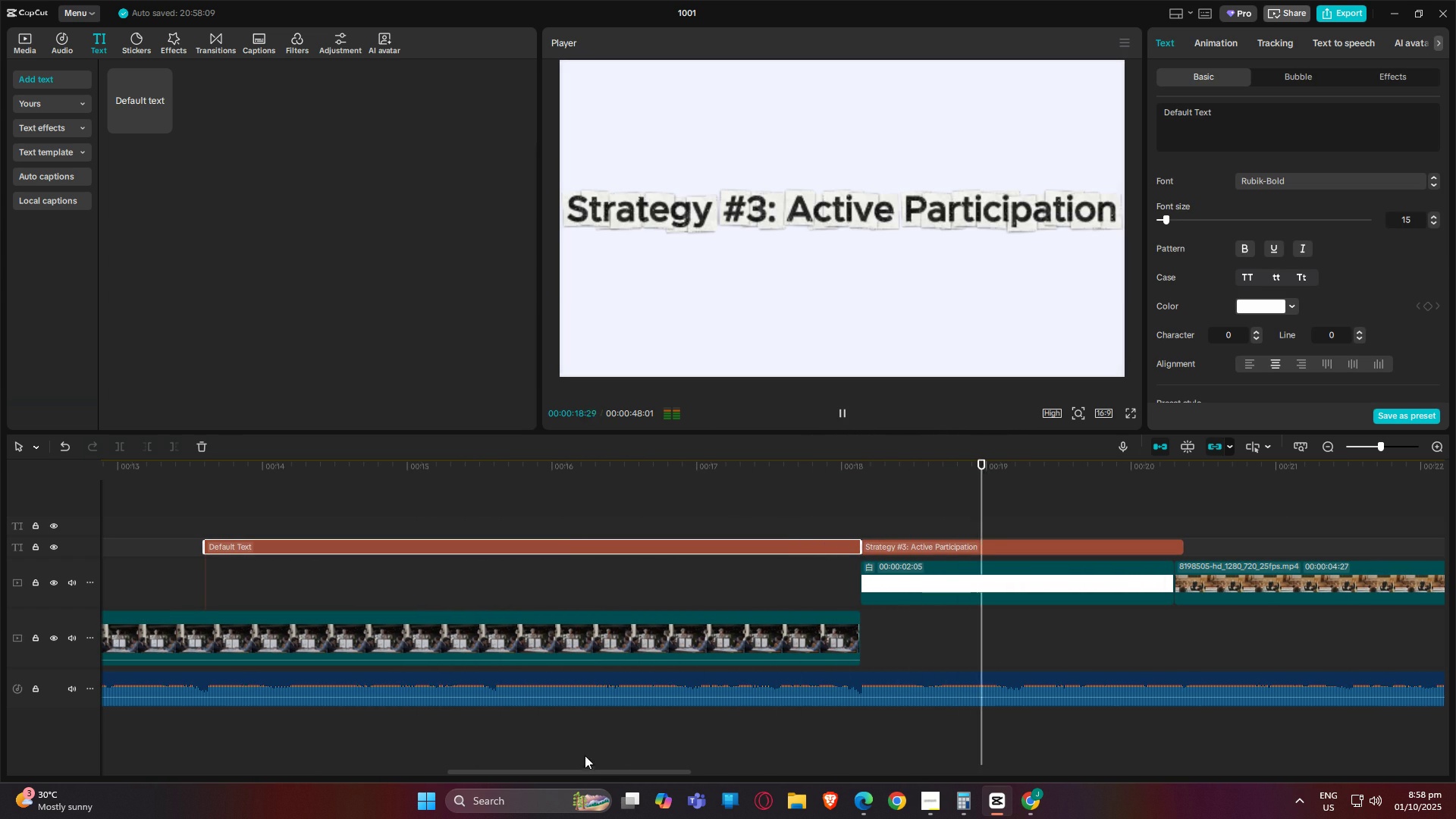 
left_click_drag(start_coordinate=[584, 770], to_coordinate=[621, 757])
 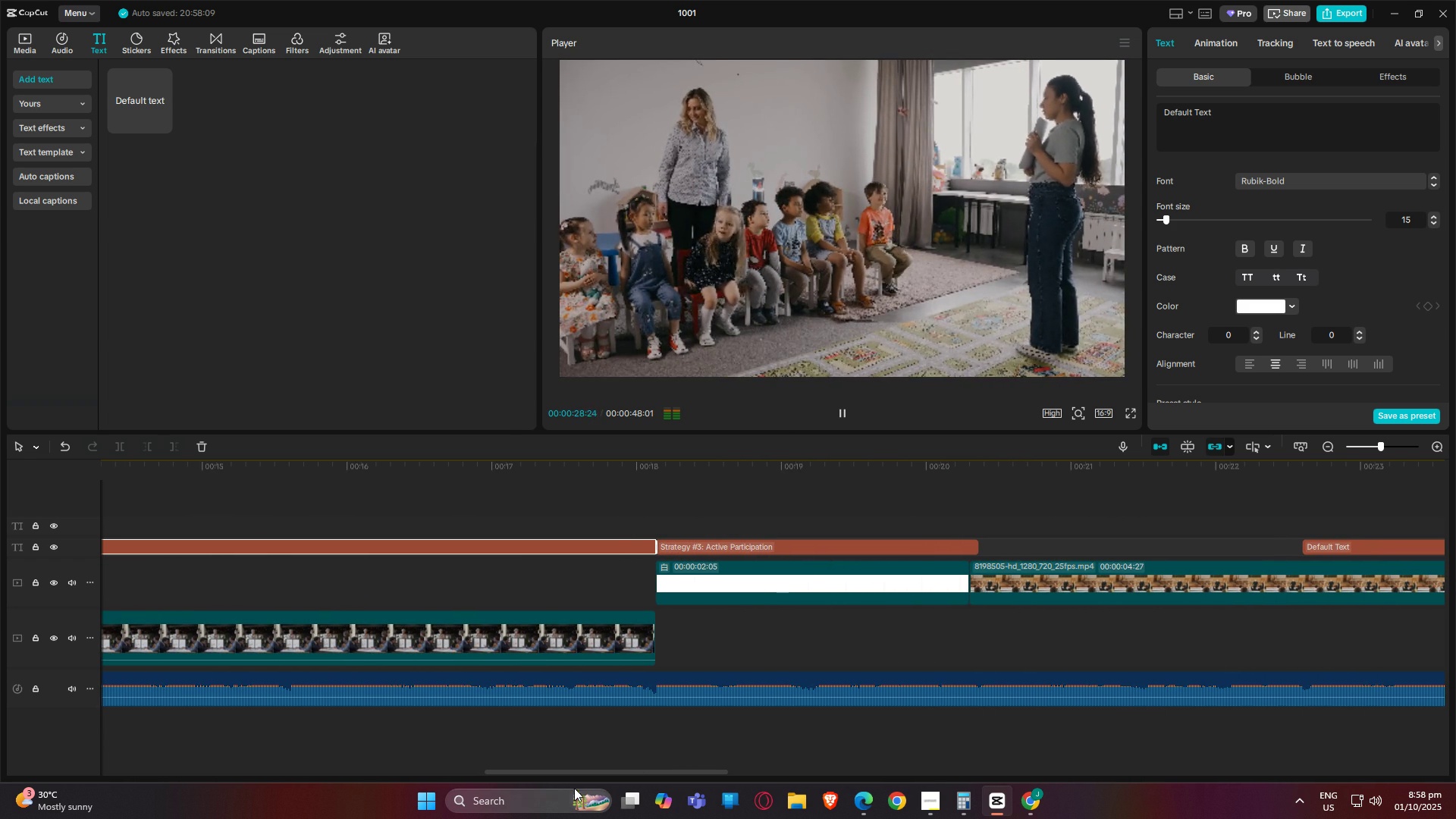 
left_click_drag(start_coordinate=[581, 770], to_coordinate=[783, 756])
 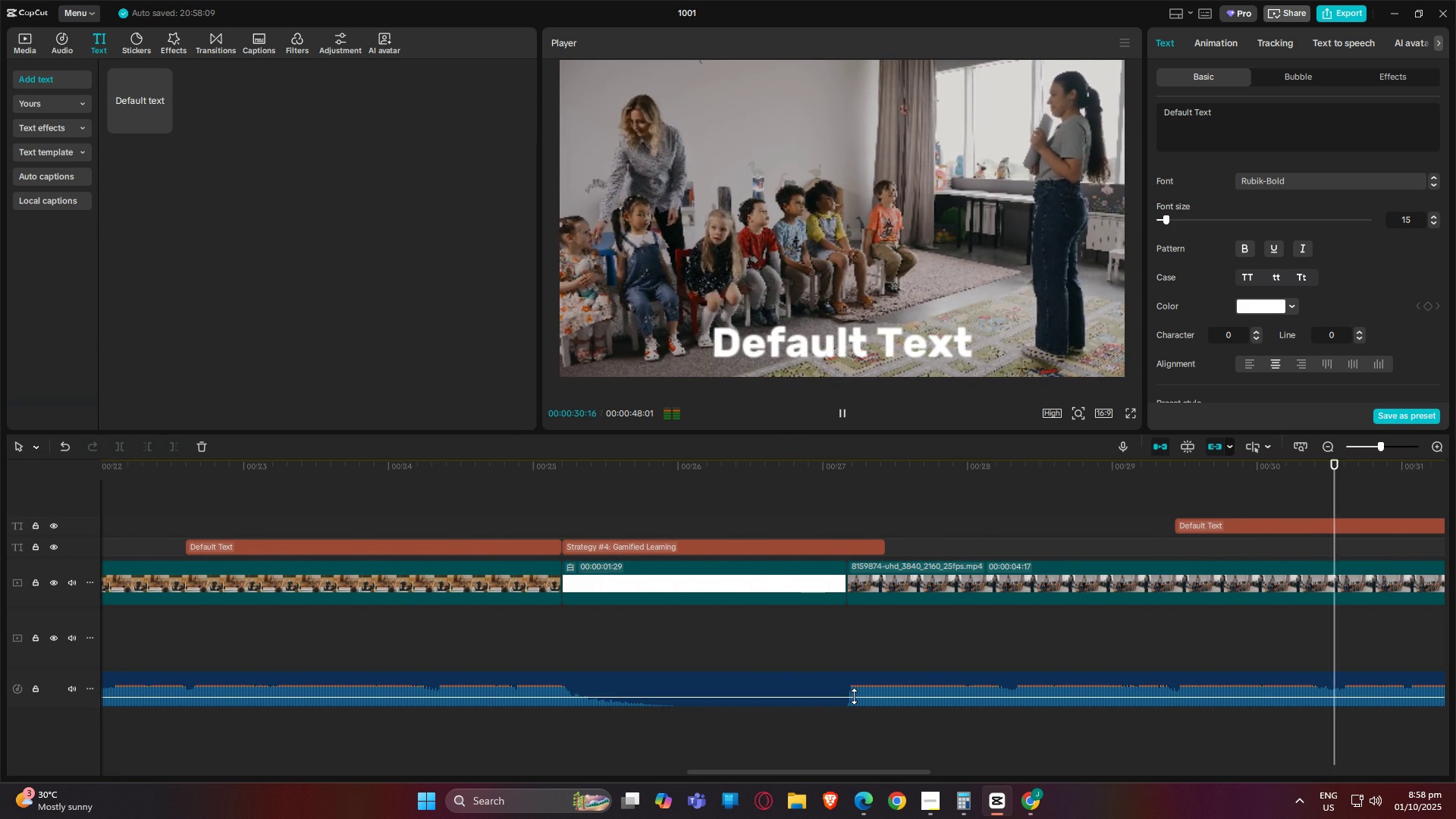 
left_click_drag(start_coordinate=[854, 696], to_coordinate=[852, 701])
 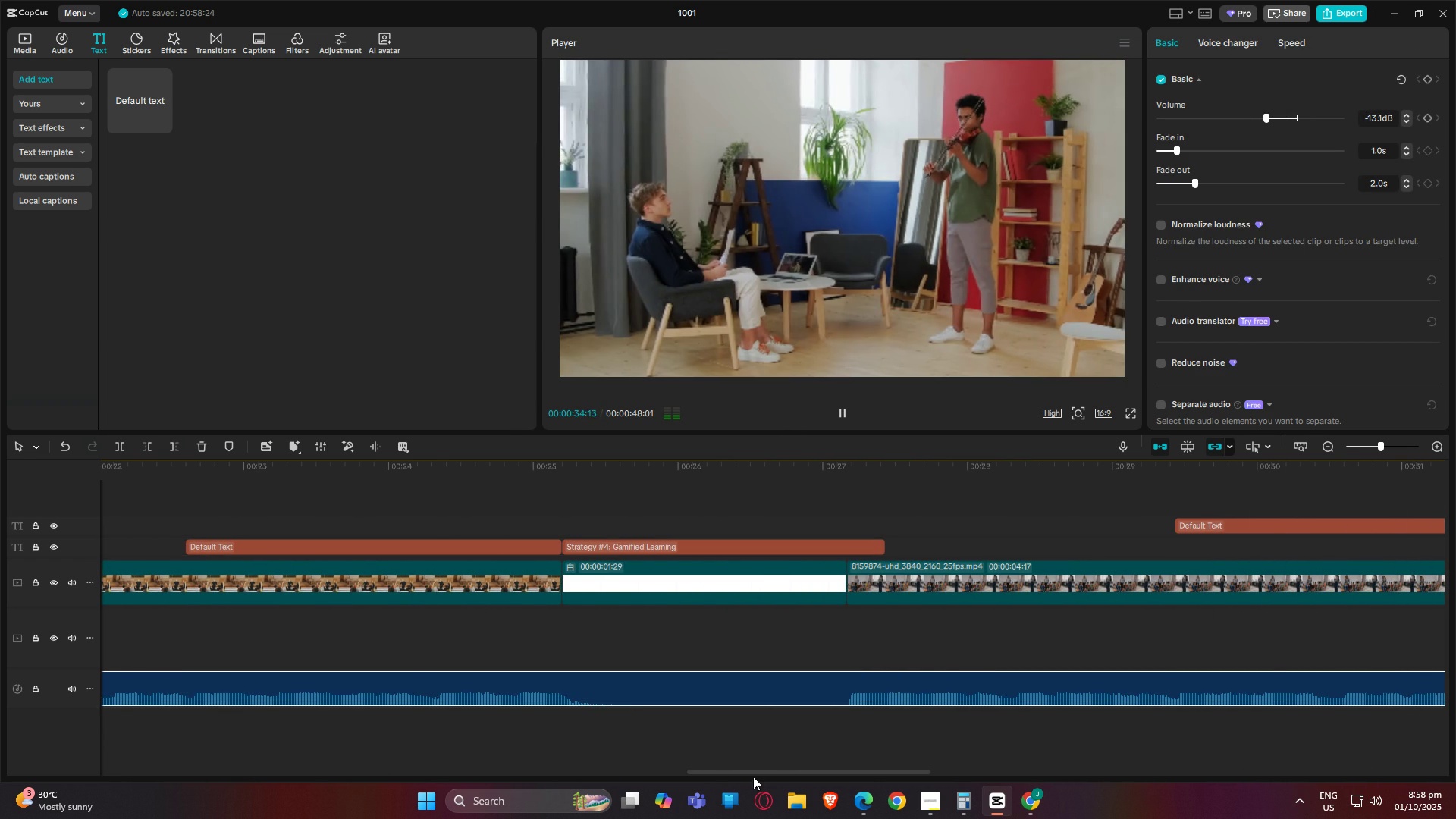 
left_click([752, 771])
 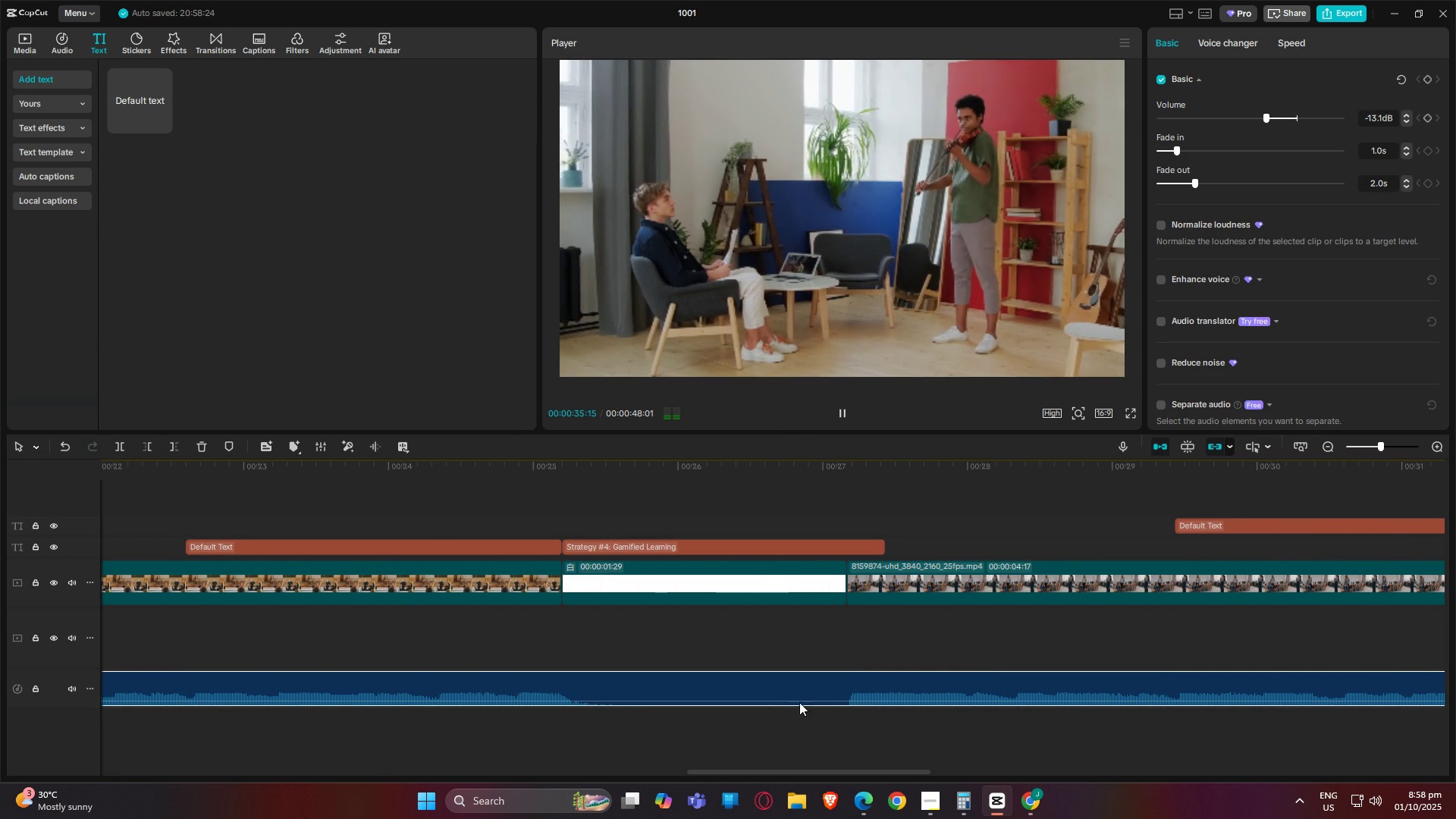 
mouse_move([800, 717])
 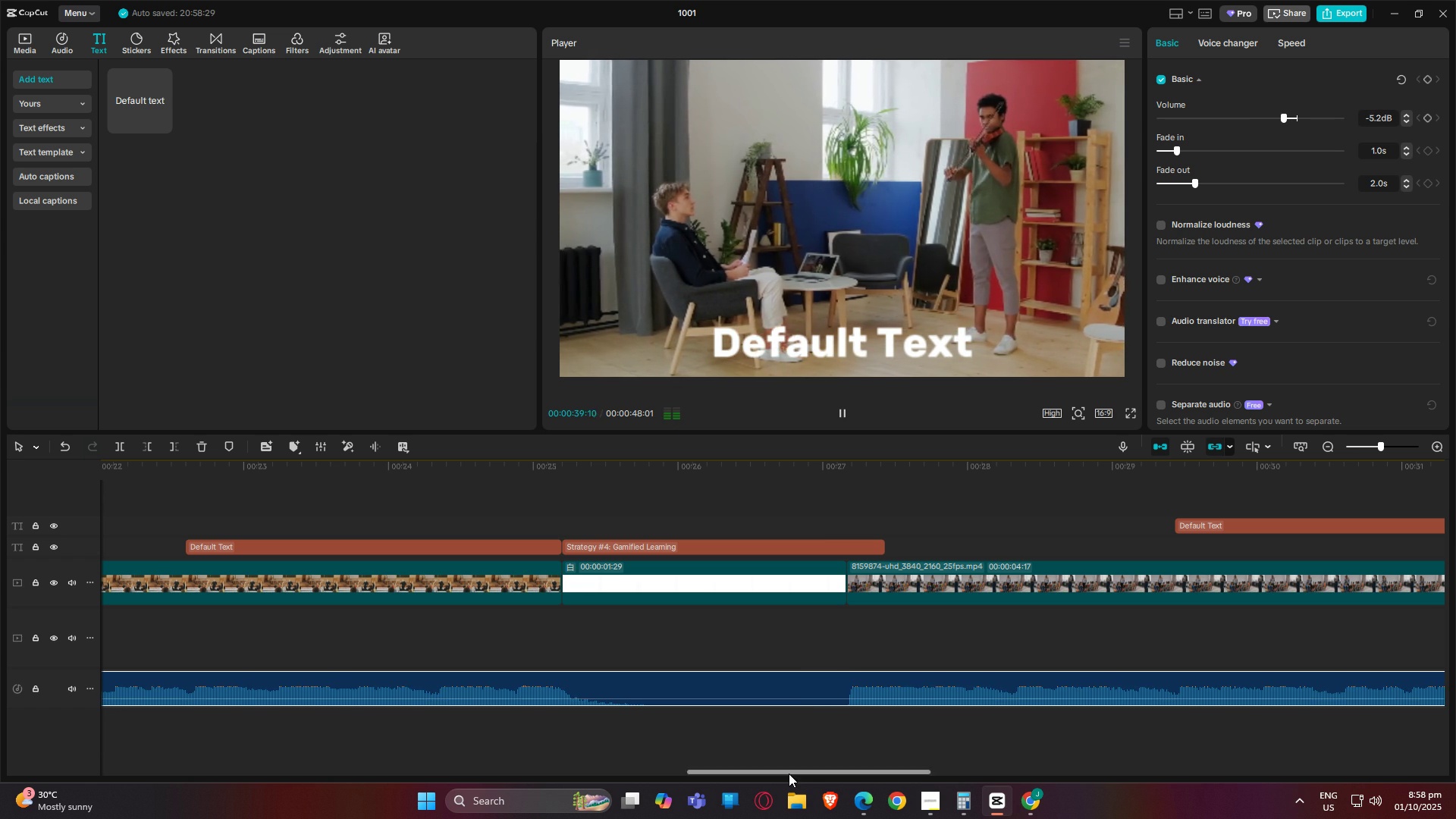 
left_click_drag(start_coordinate=[789, 774], to_coordinate=[1263, 733])
 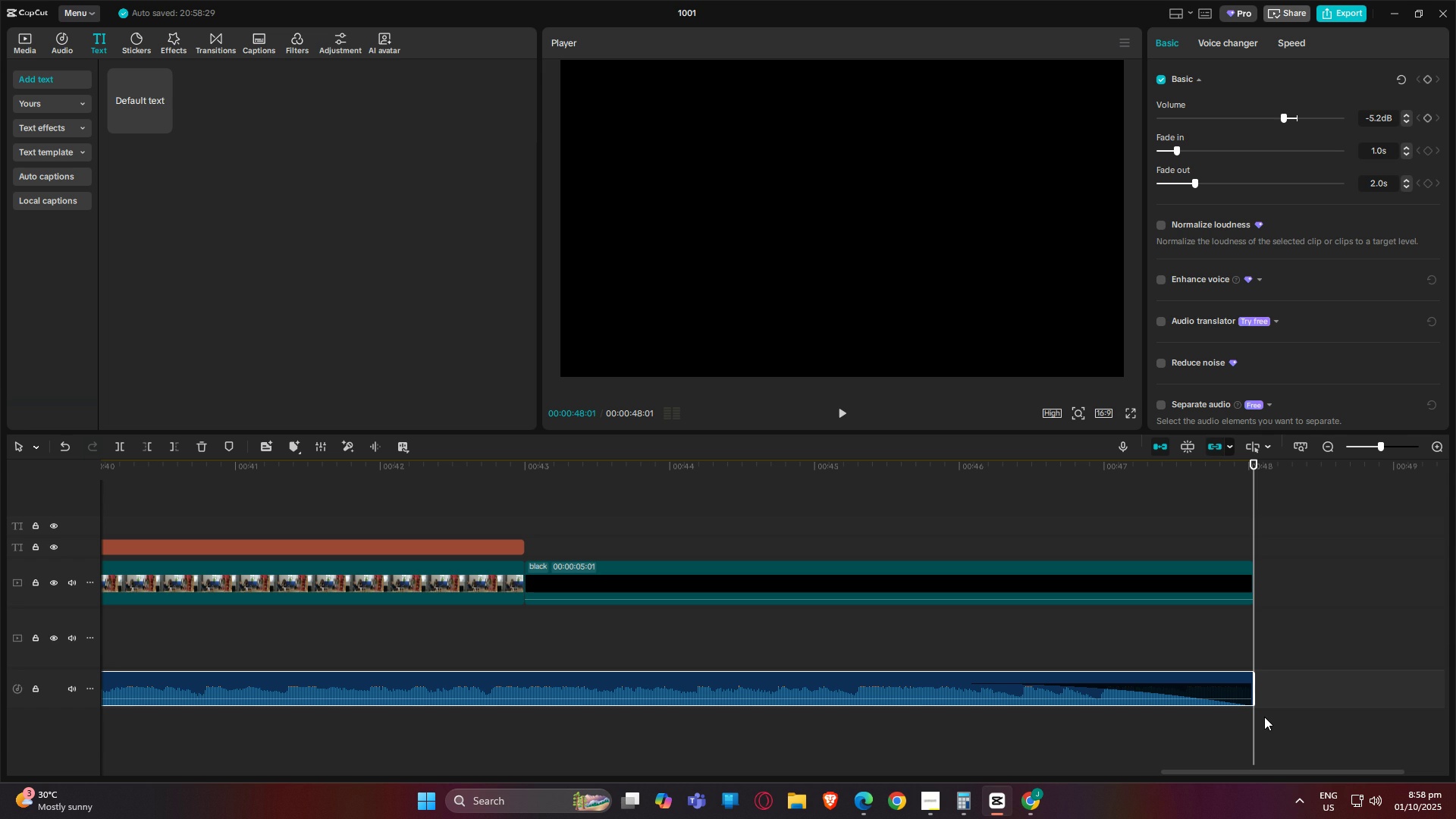 
wait(7.27)
 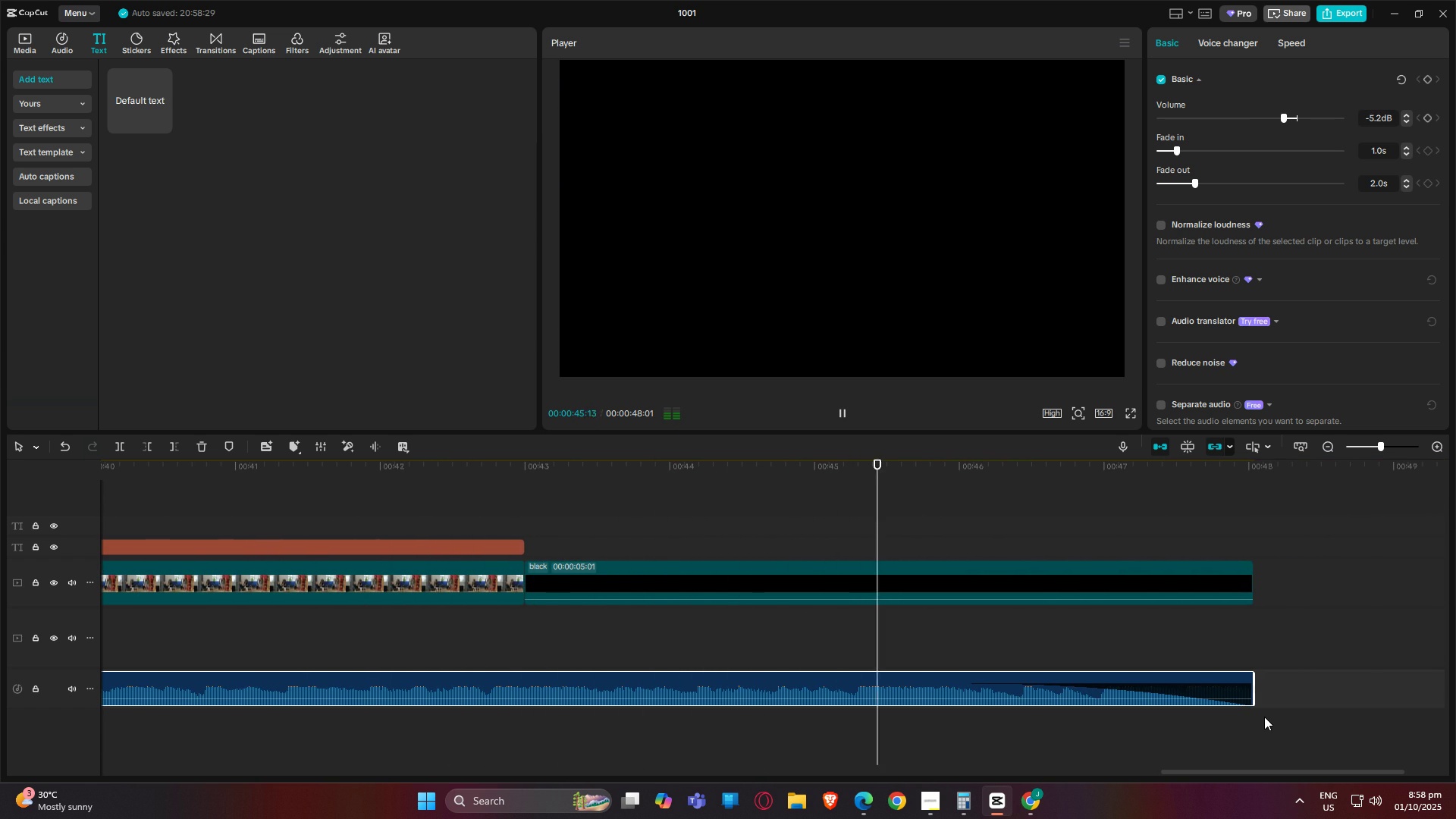 
left_click_drag(start_coordinate=[1257, 464], to_coordinate=[0, 510])
 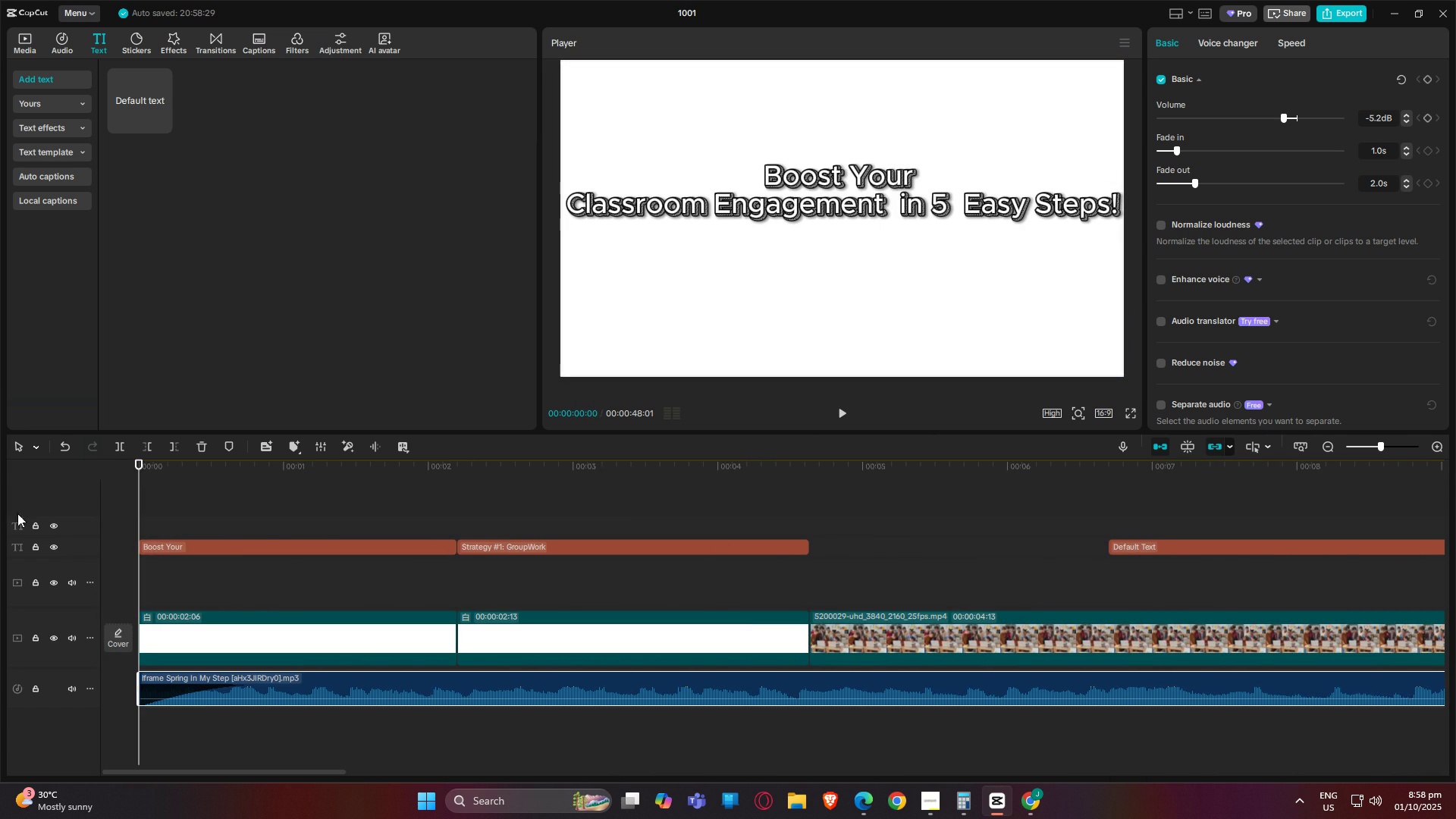 
key(Space)
 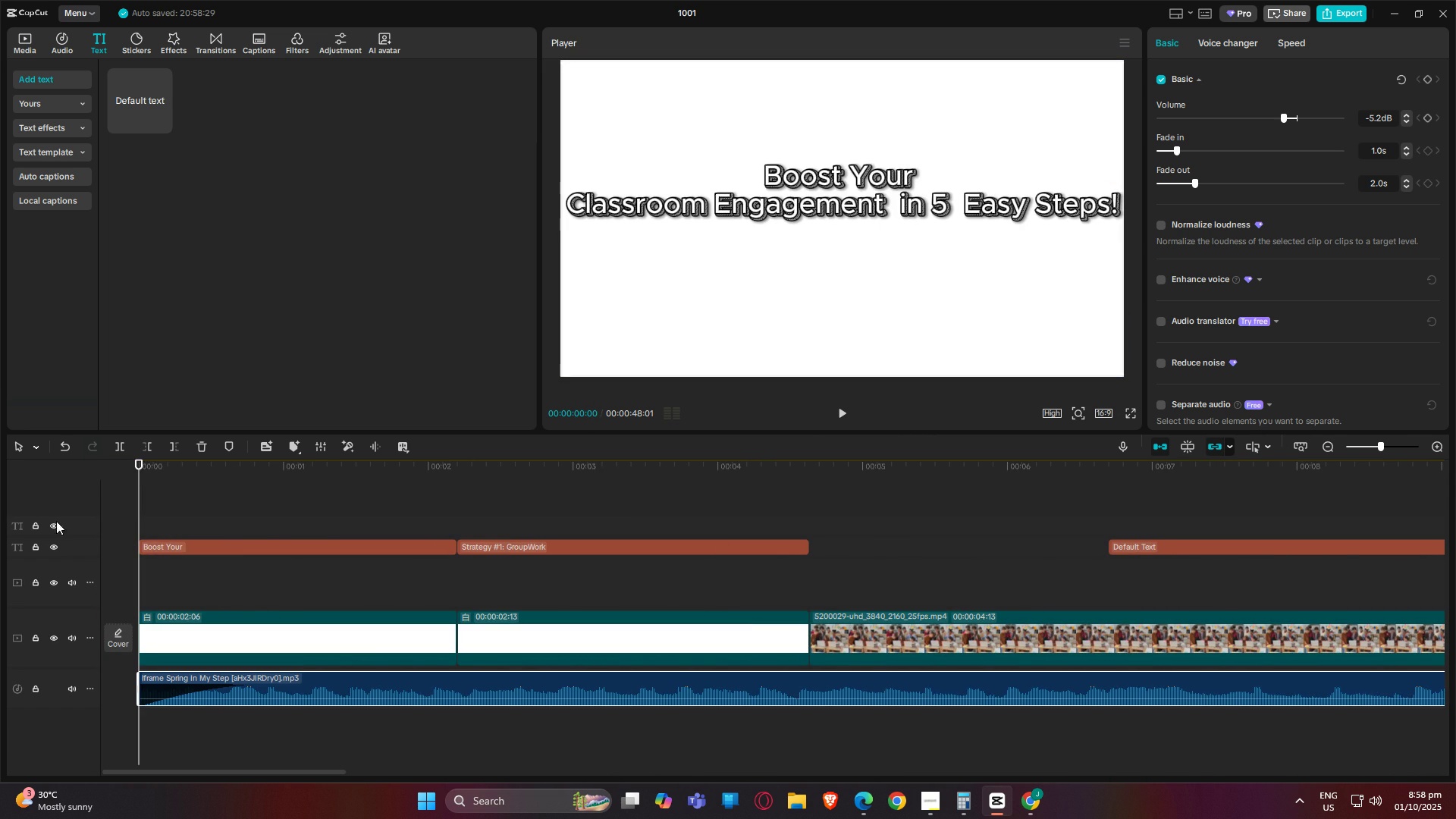 
key(Space)
 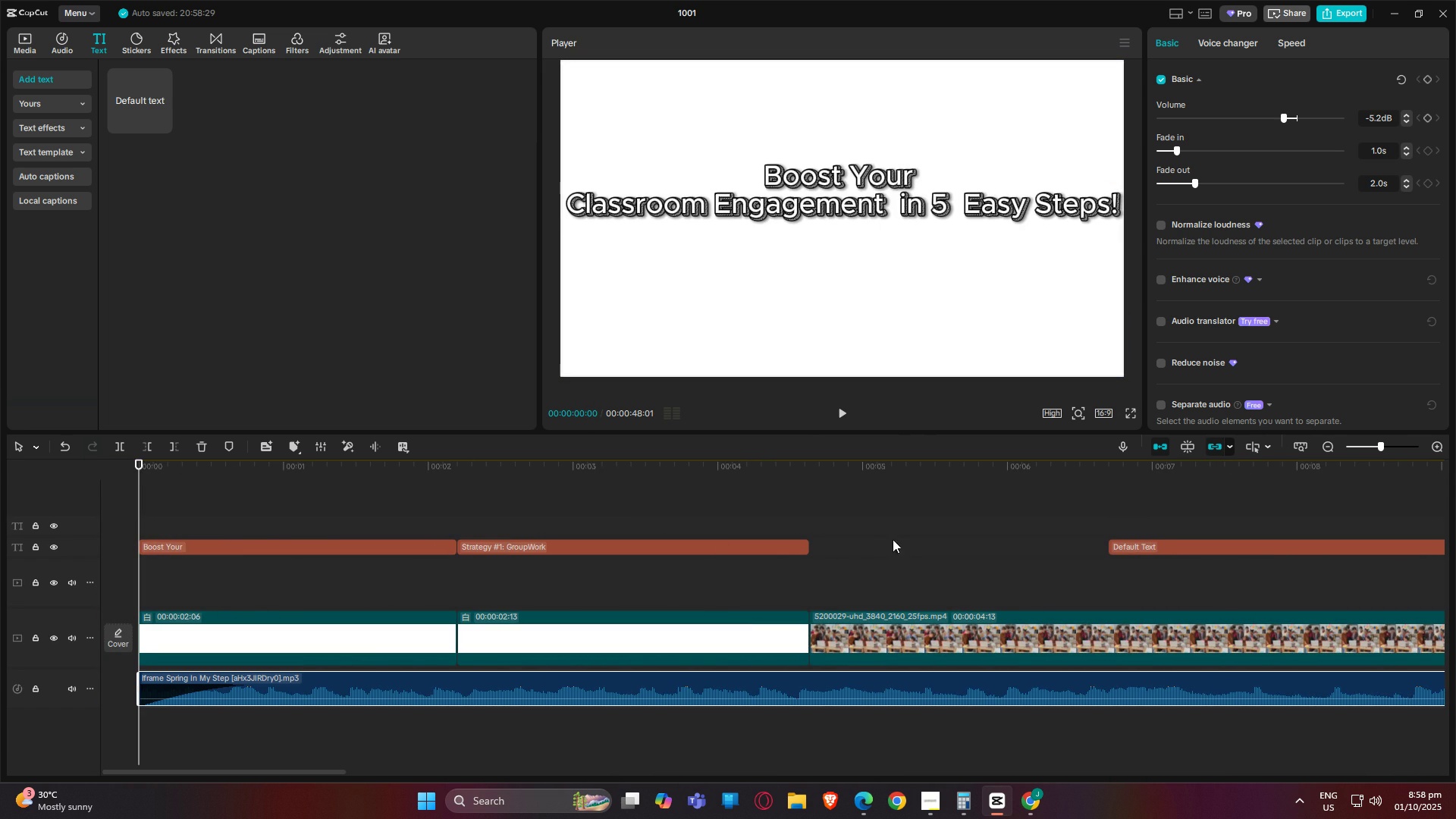 
key(Space)
 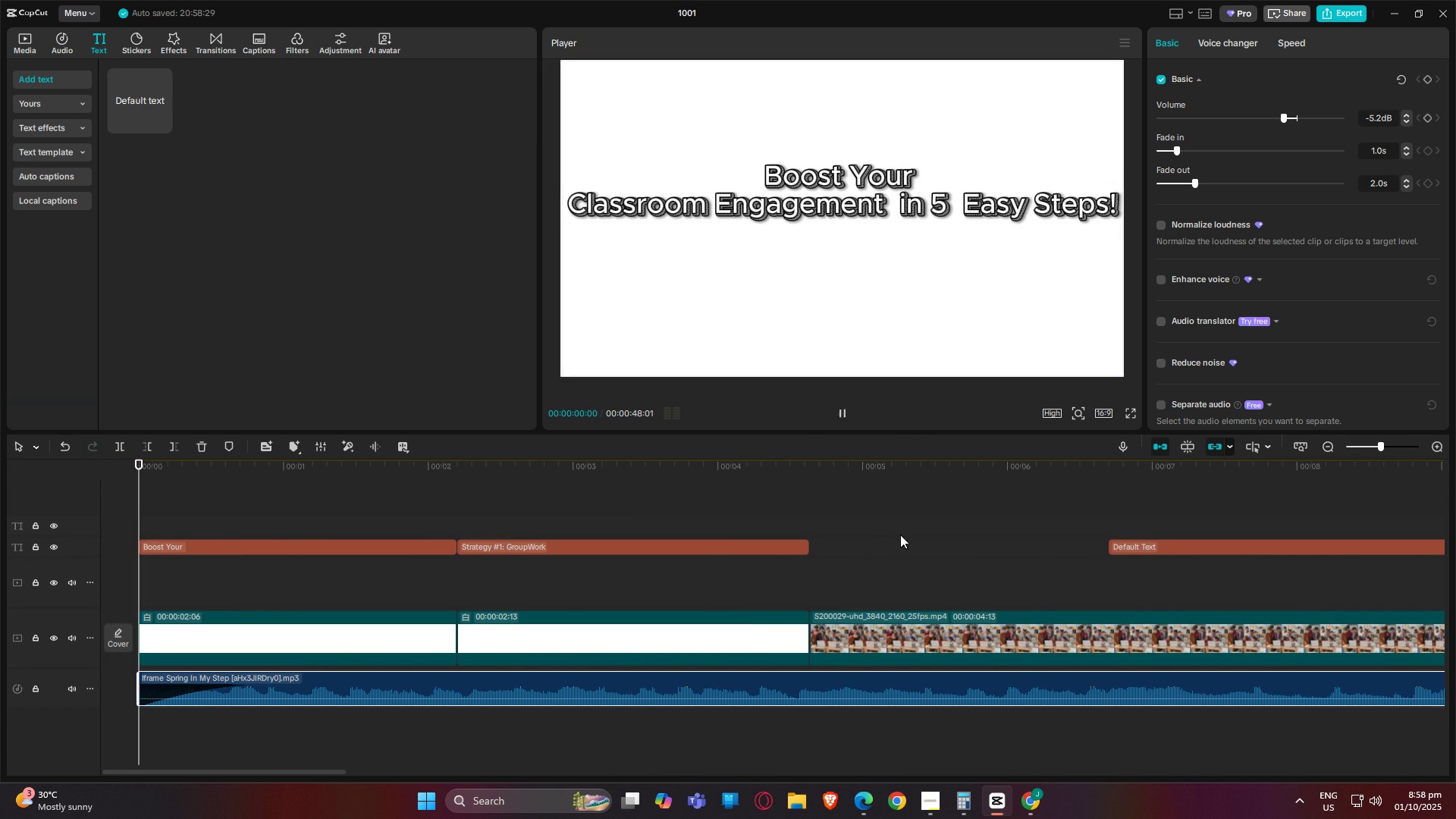 
key(Space)
 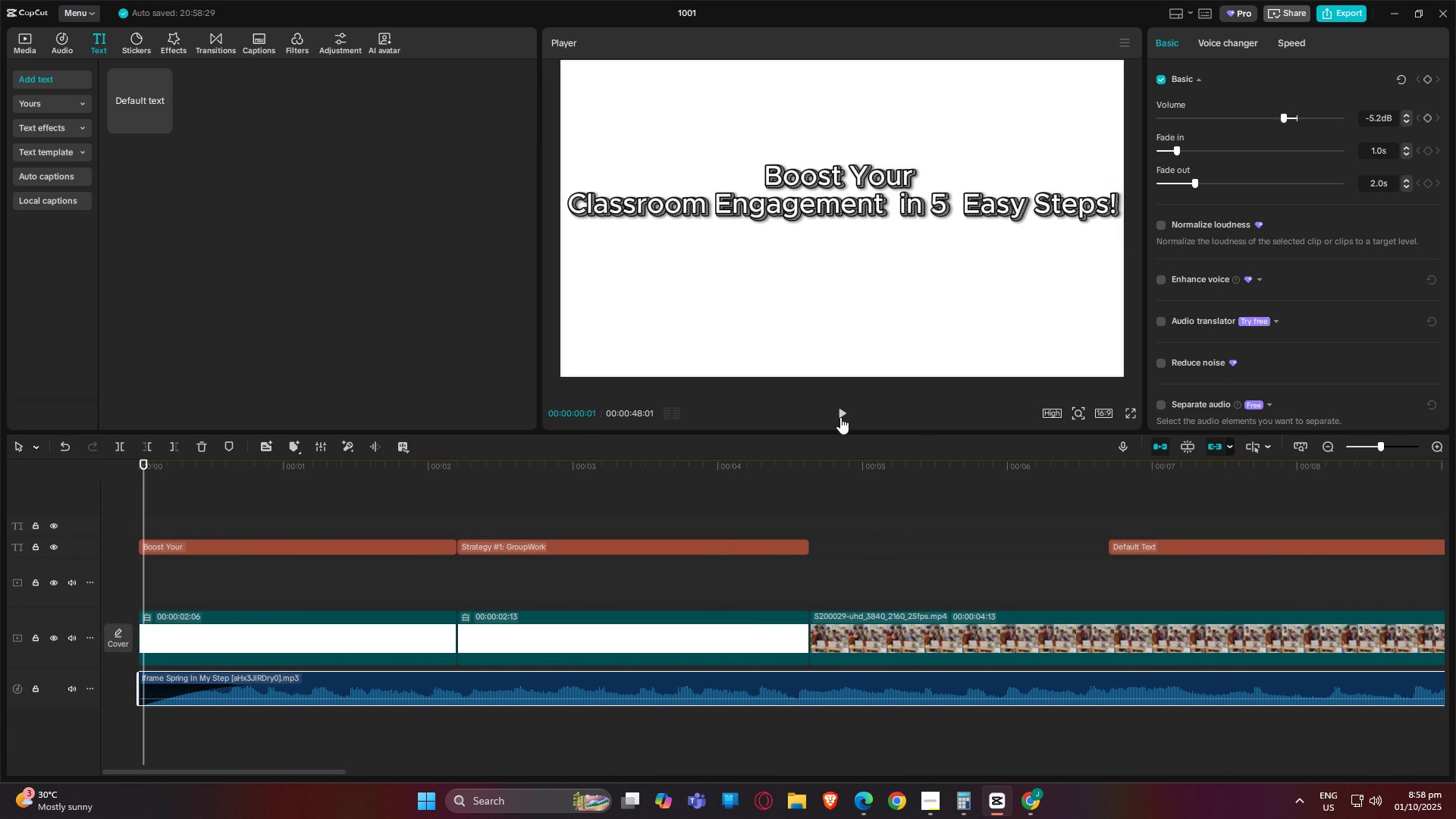 
left_click([843, 417])
 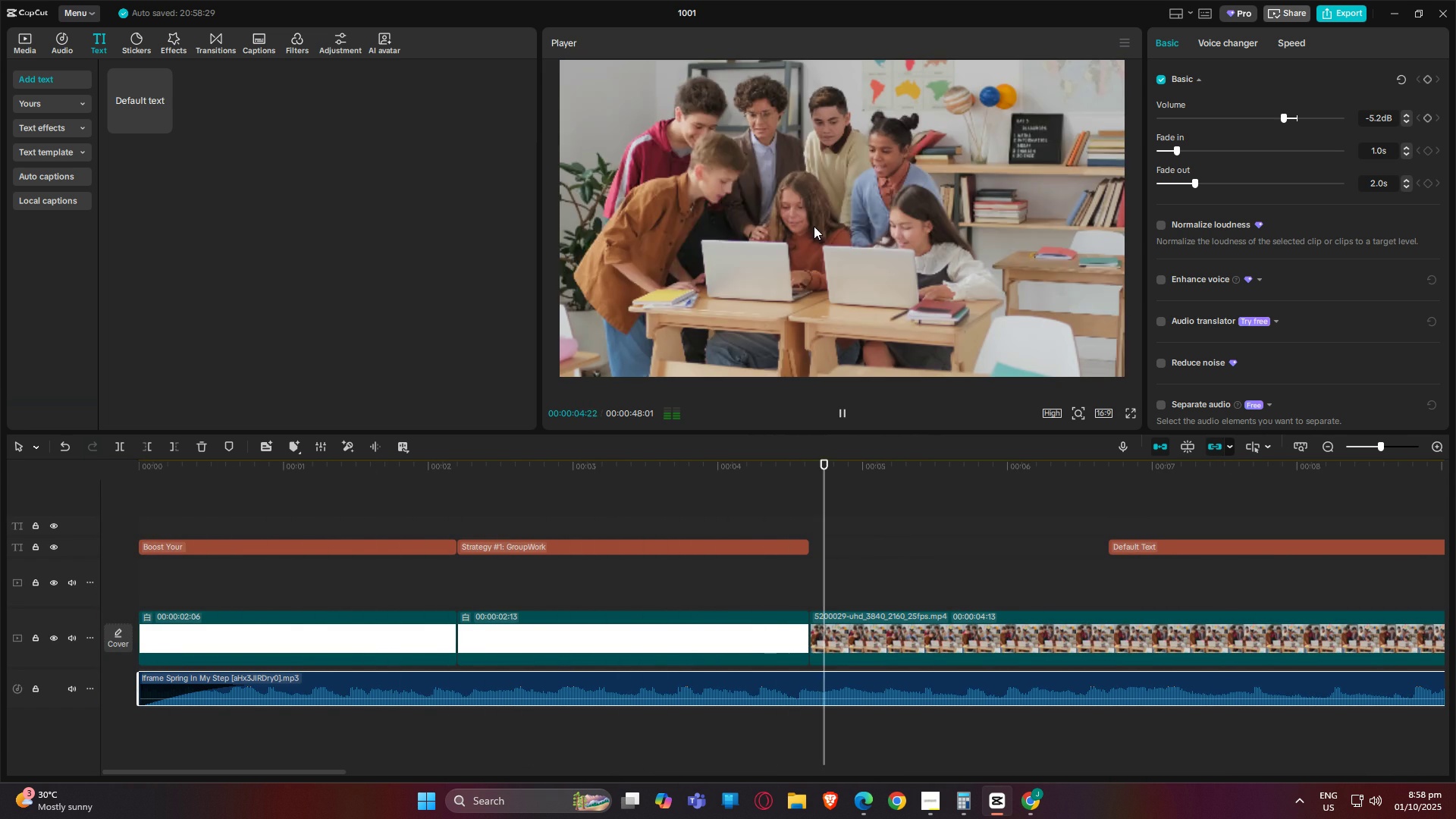 
wait(6.31)
 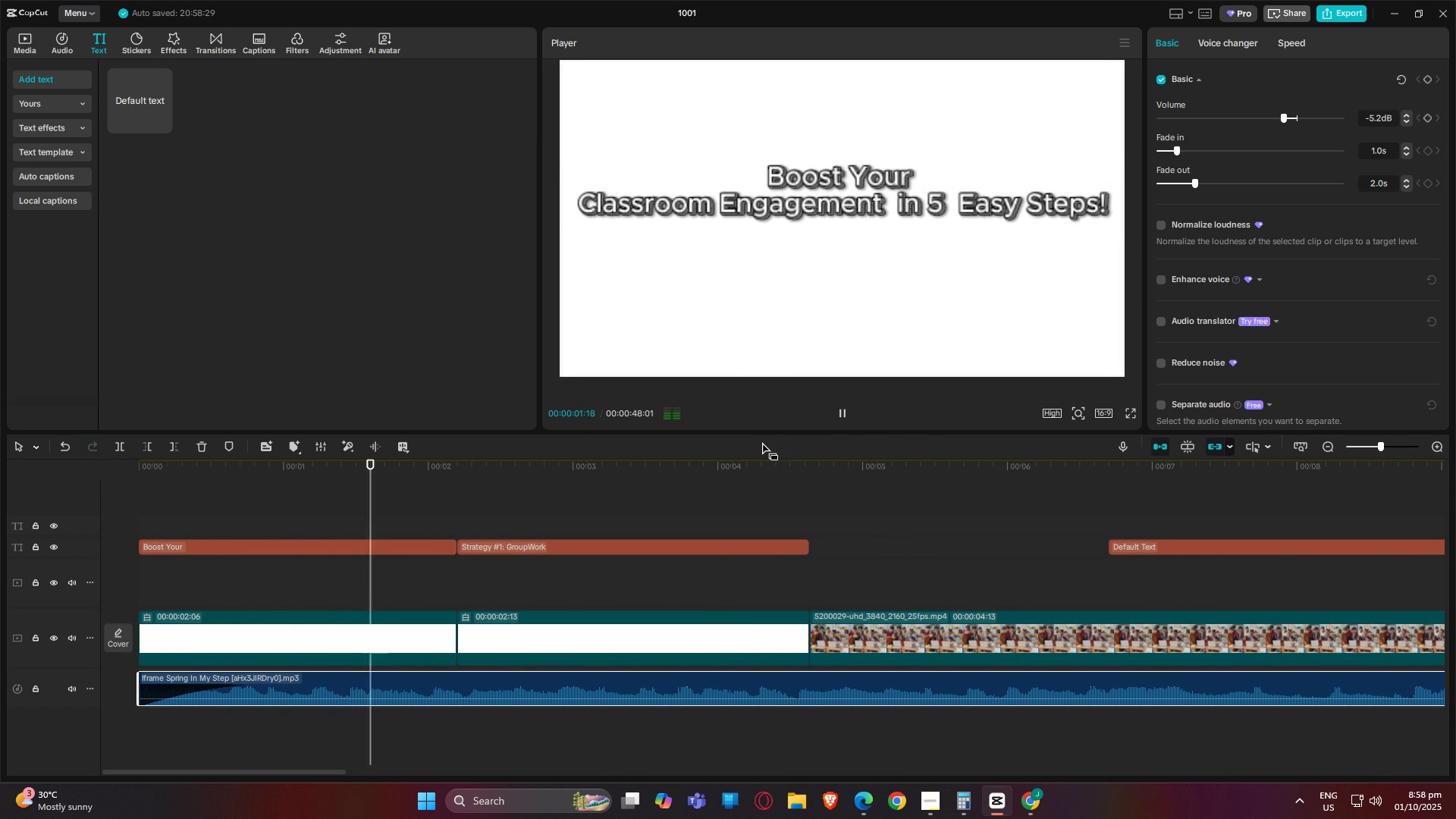 
key(Space)
 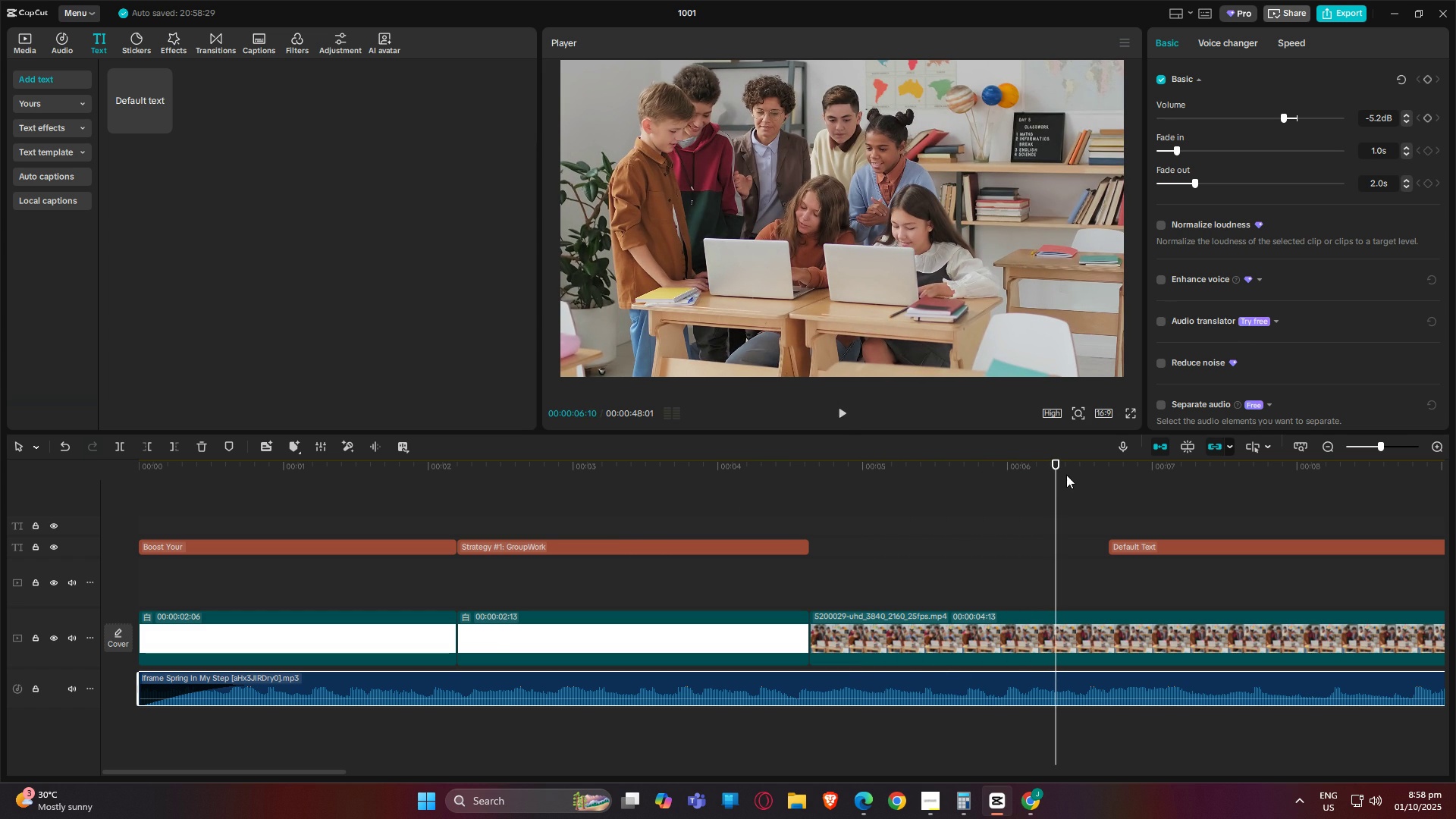 
left_click_drag(start_coordinate=[1057, 465], to_coordinate=[455, 453])
 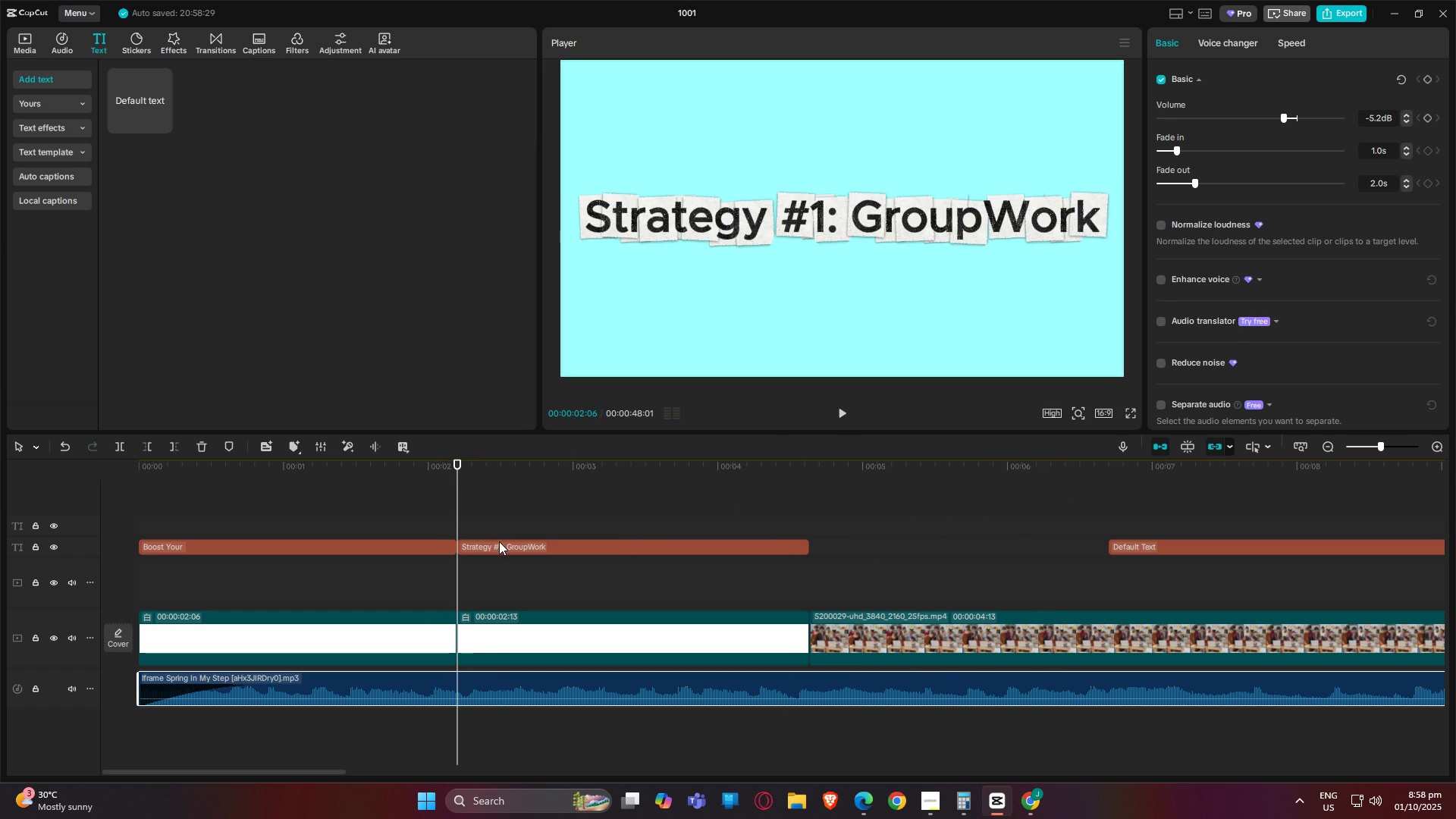 
left_click([499, 541])
 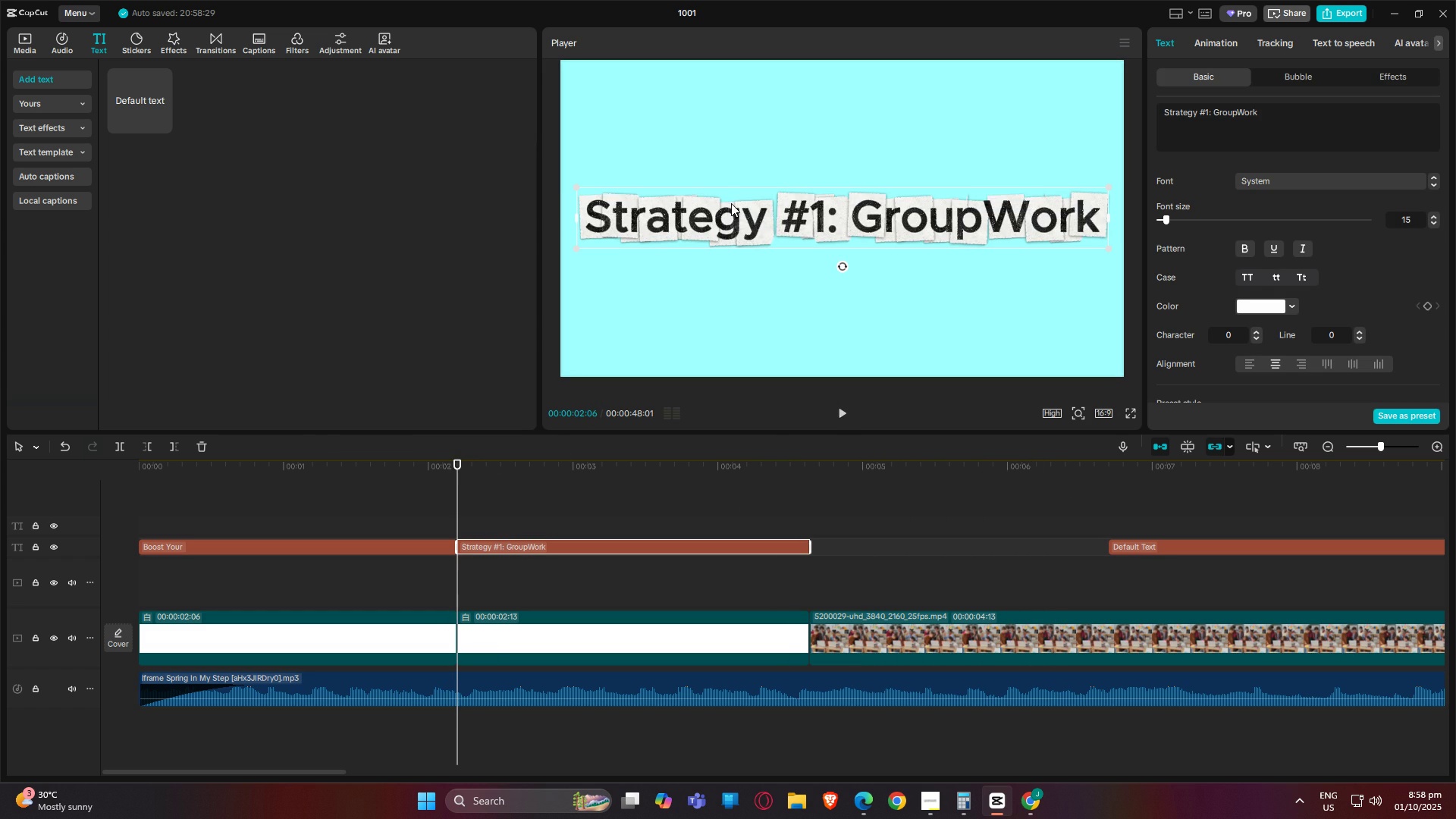 
left_click_drag(start_coordinate=[733, 202], to_coordinate=[733, 209])
 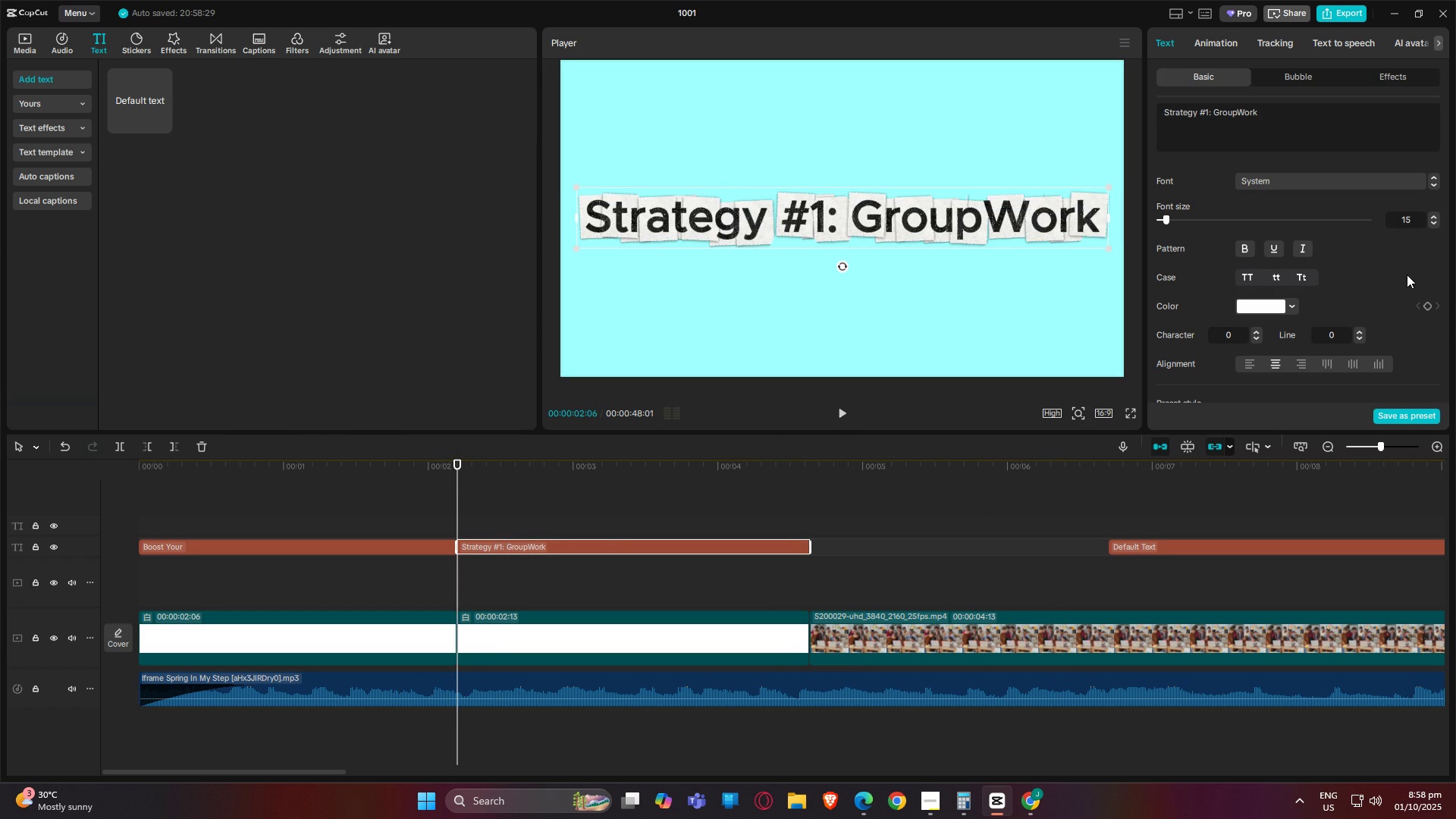 
scroll: coordinate [1361, 281], scroll_direction: down, amount: 1.0
 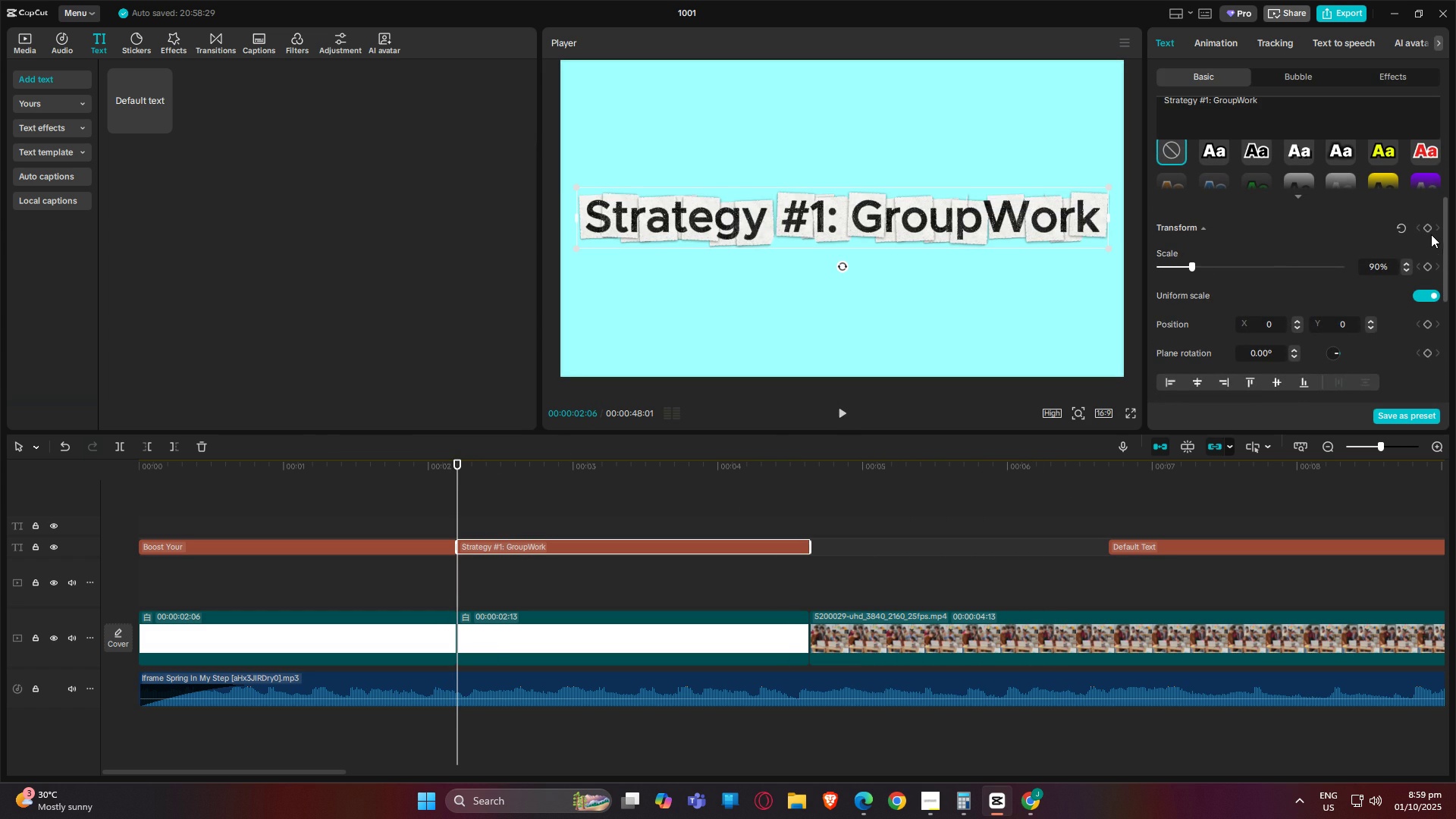 
left_click([1431, 234])
 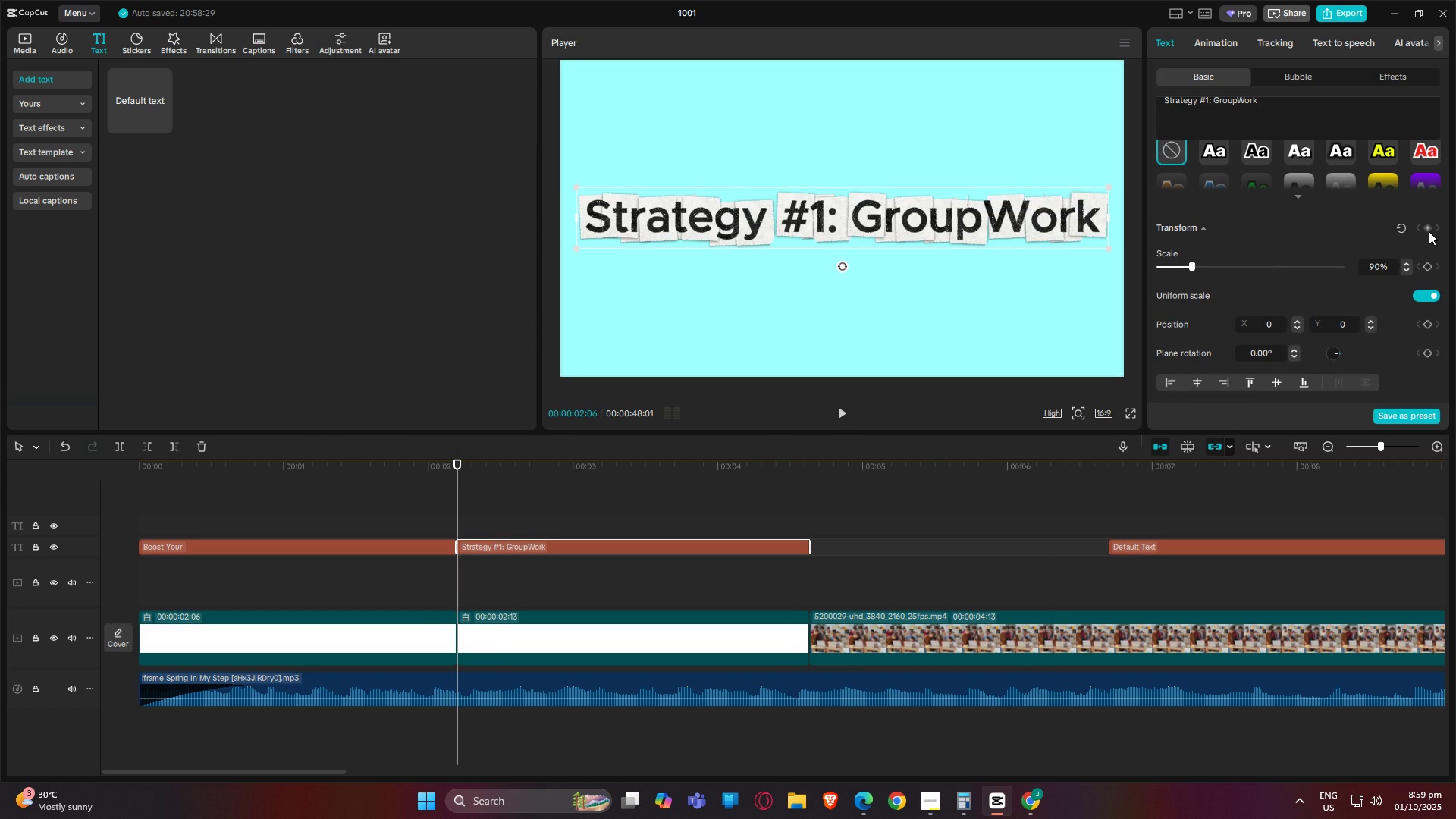 
left_click([1429, 231])
 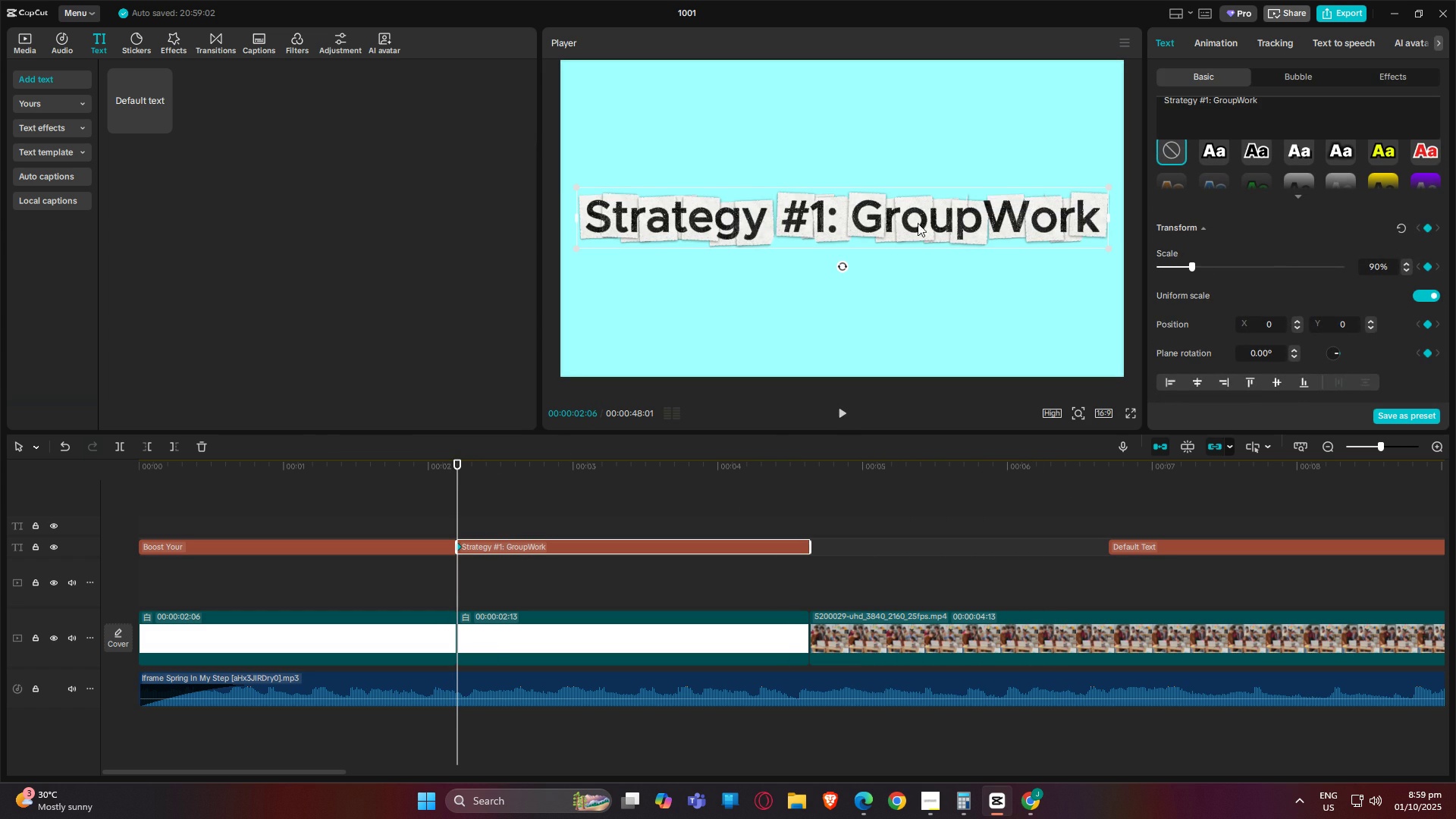 
left_click_drag(start_coordinate=[903, 218], to_coordinate=[906, 410])
 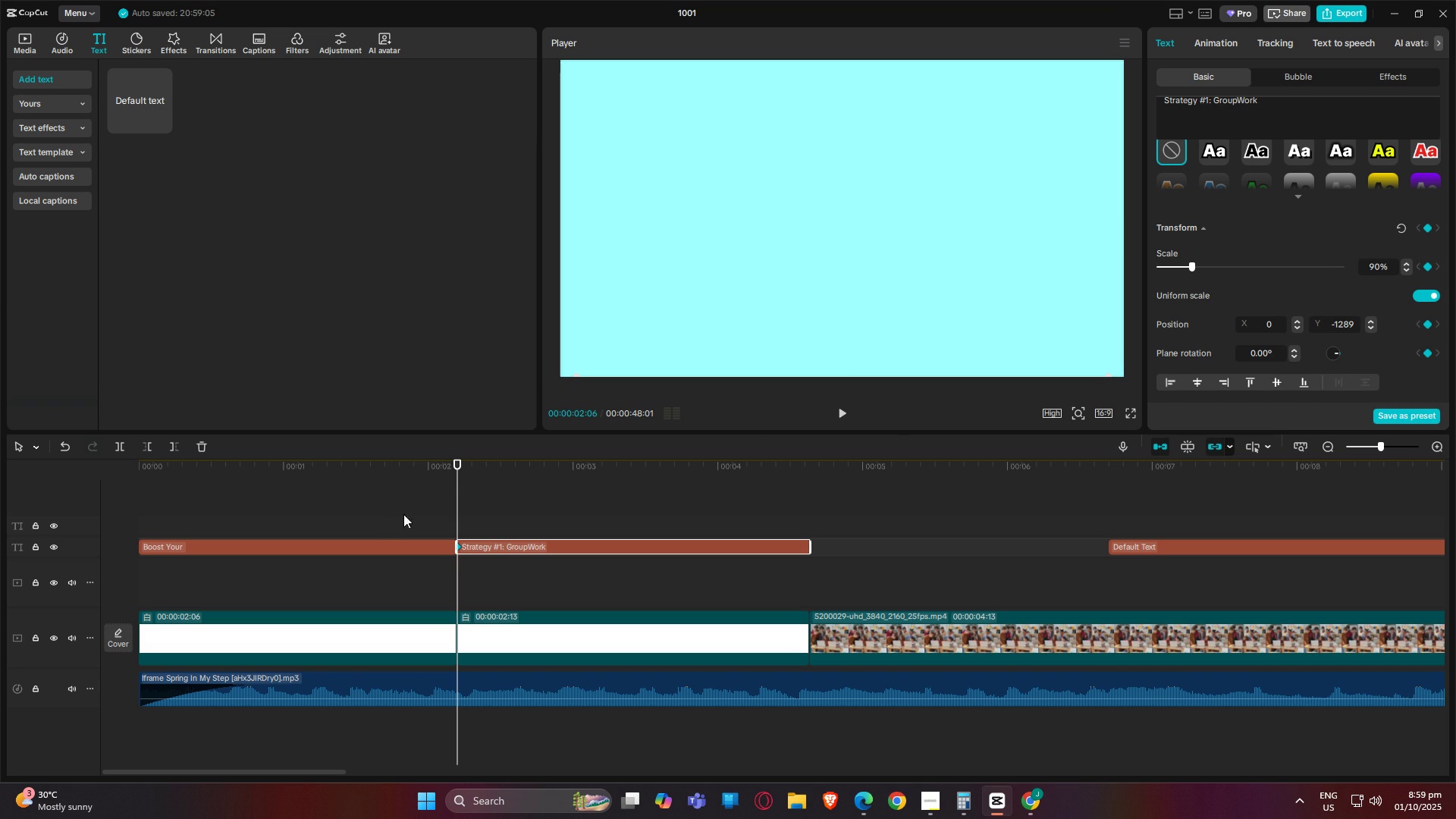 
left_click_drag(start_coordinate=[457, 460], to_coordinate=[601, 466])
 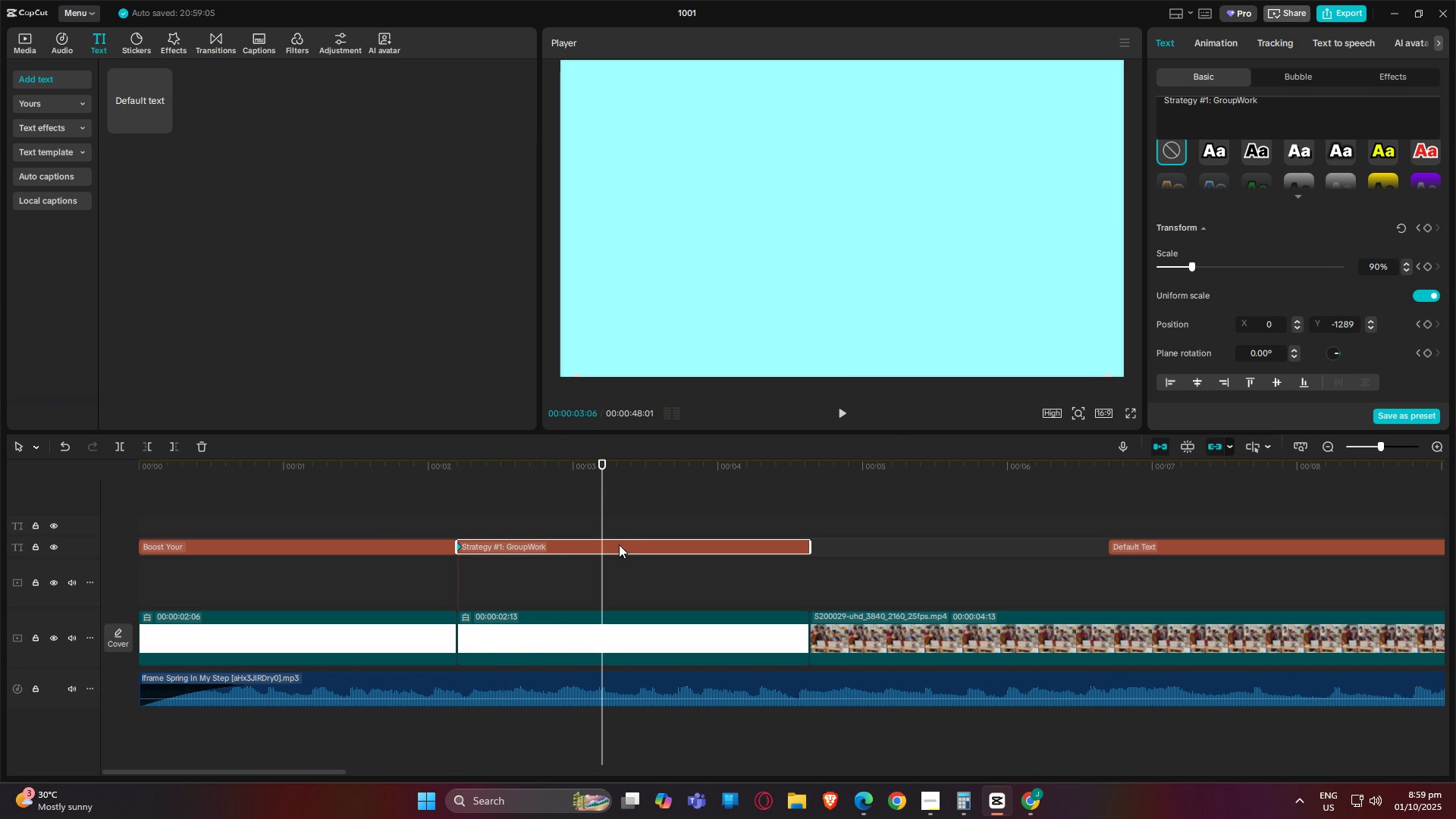 
left_click([619, 544])
 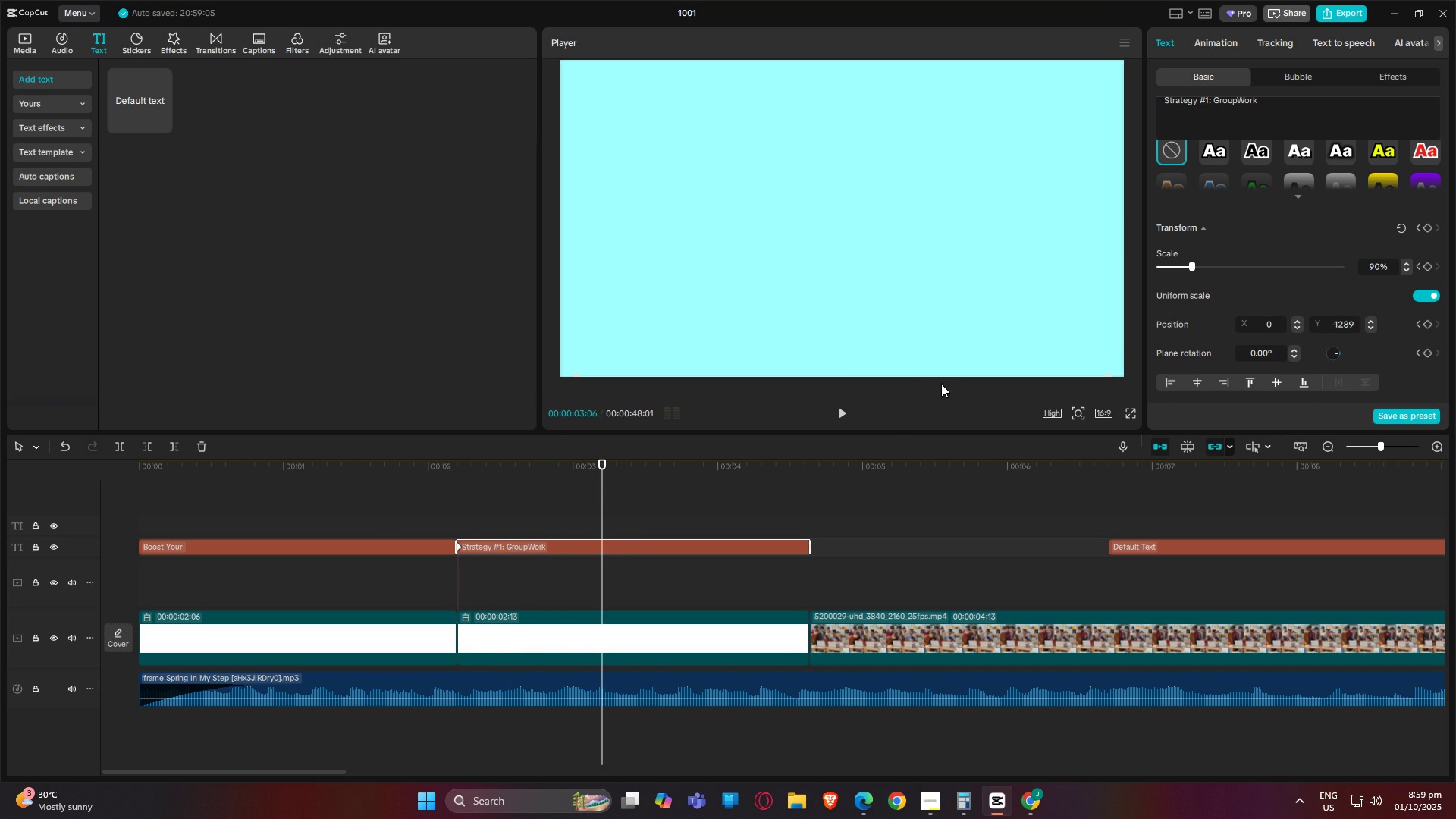 
left_click_drag(start_coordinate=[927, 379], to_coordinate=[922, 331])
 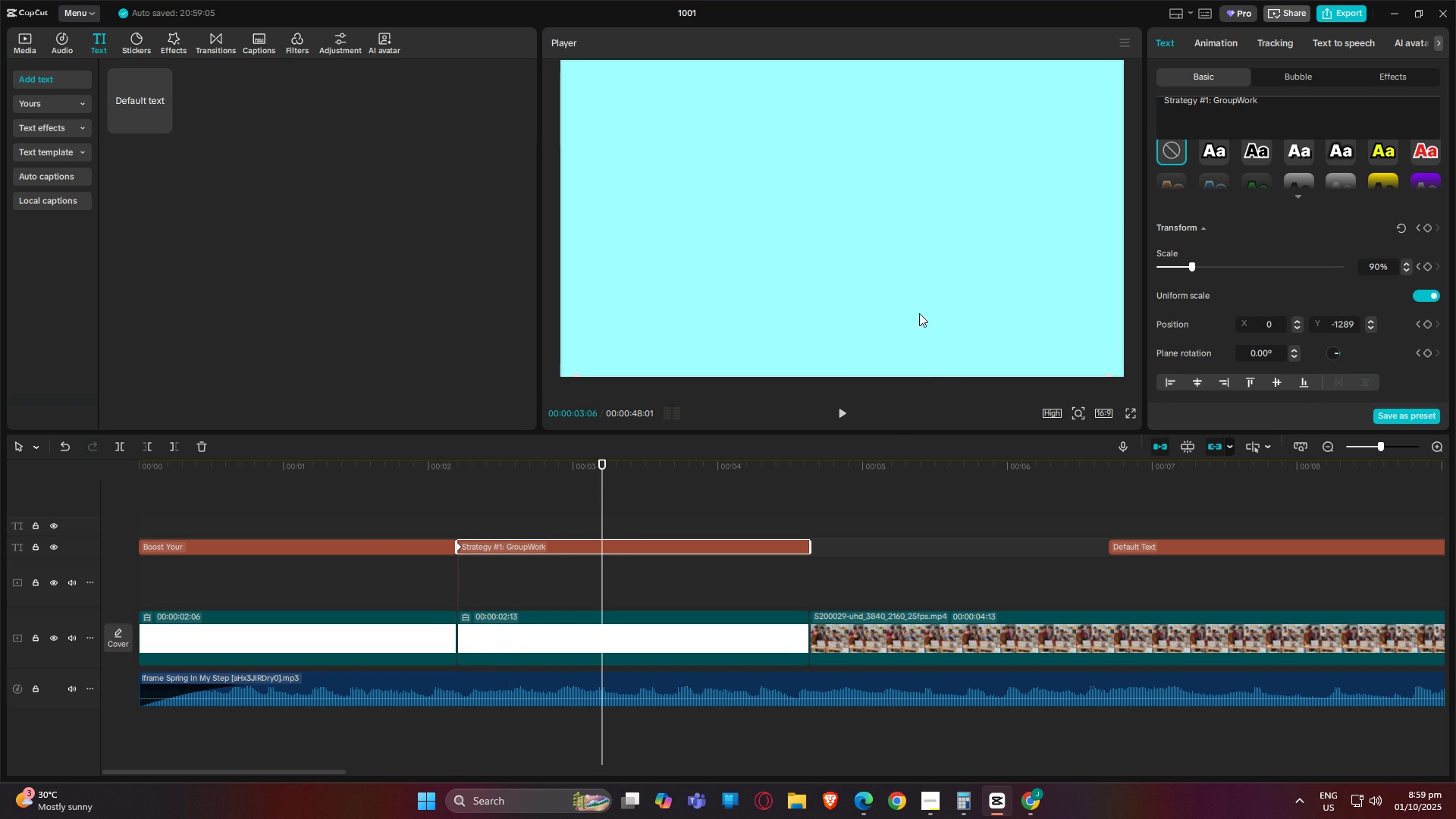 
left_click_drag(start_coordinate=[920, 310], to_coordinate=[924, 391])
 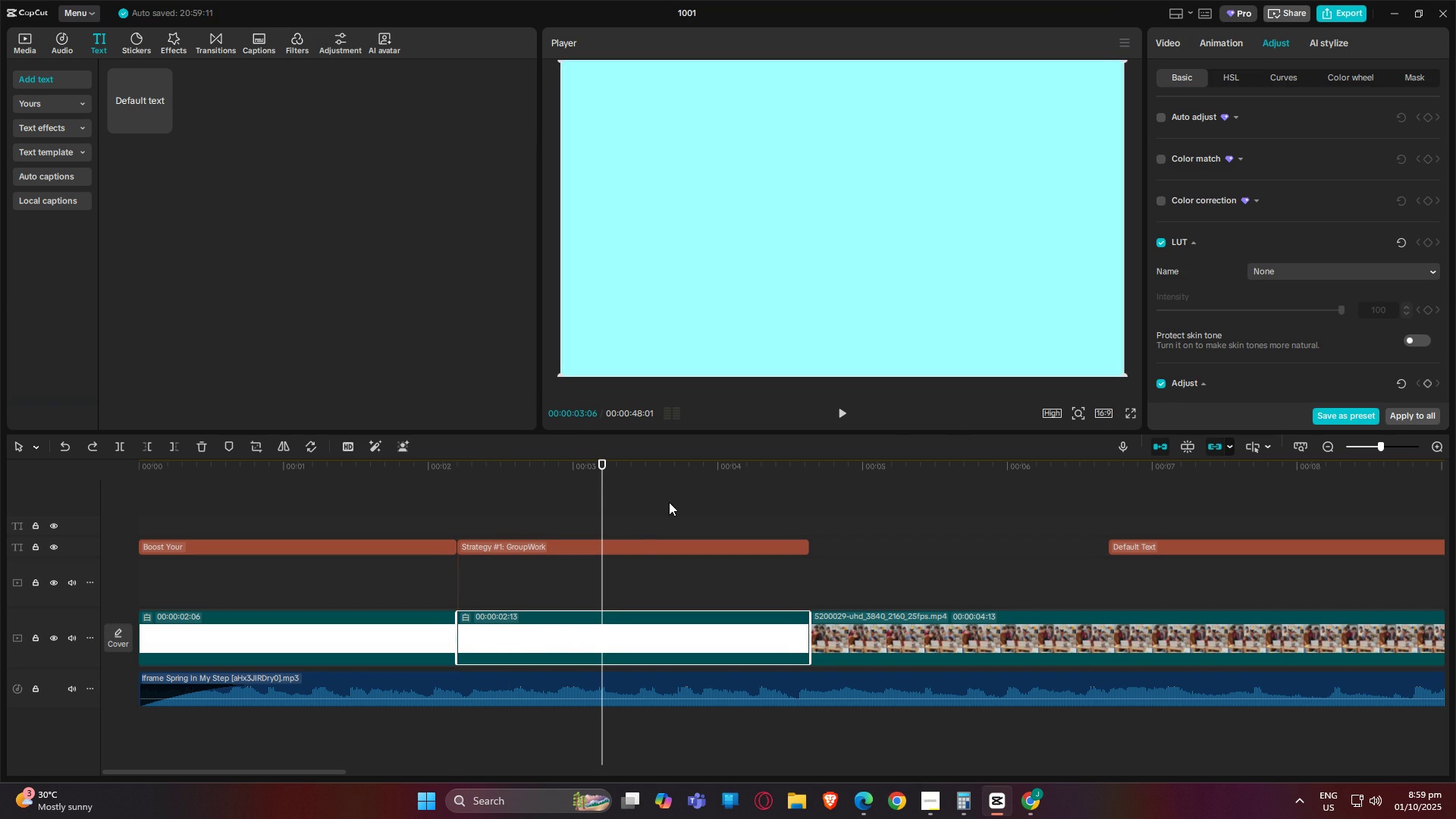 
key(Control+Z)
 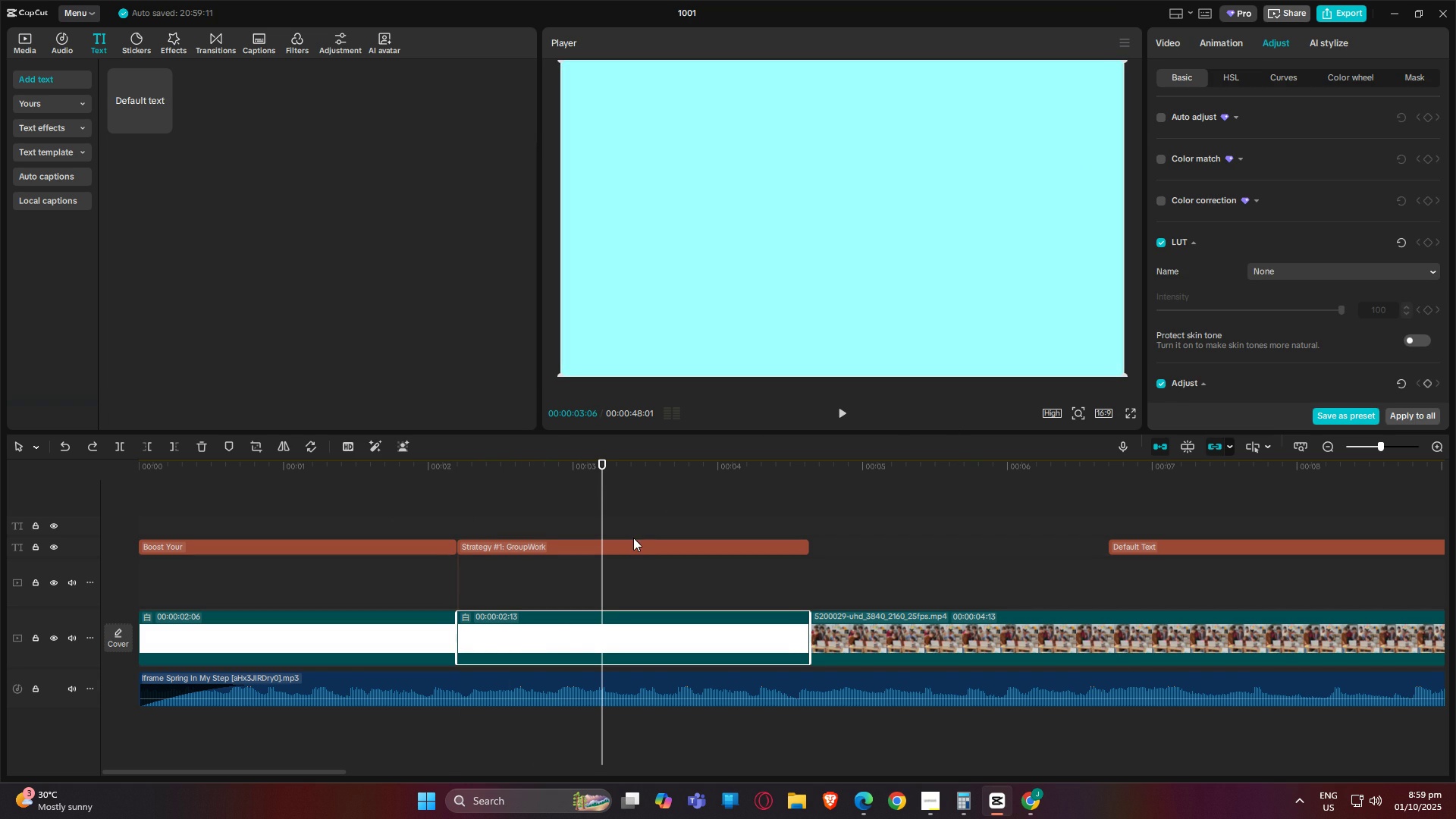 
key(Control+Z)
 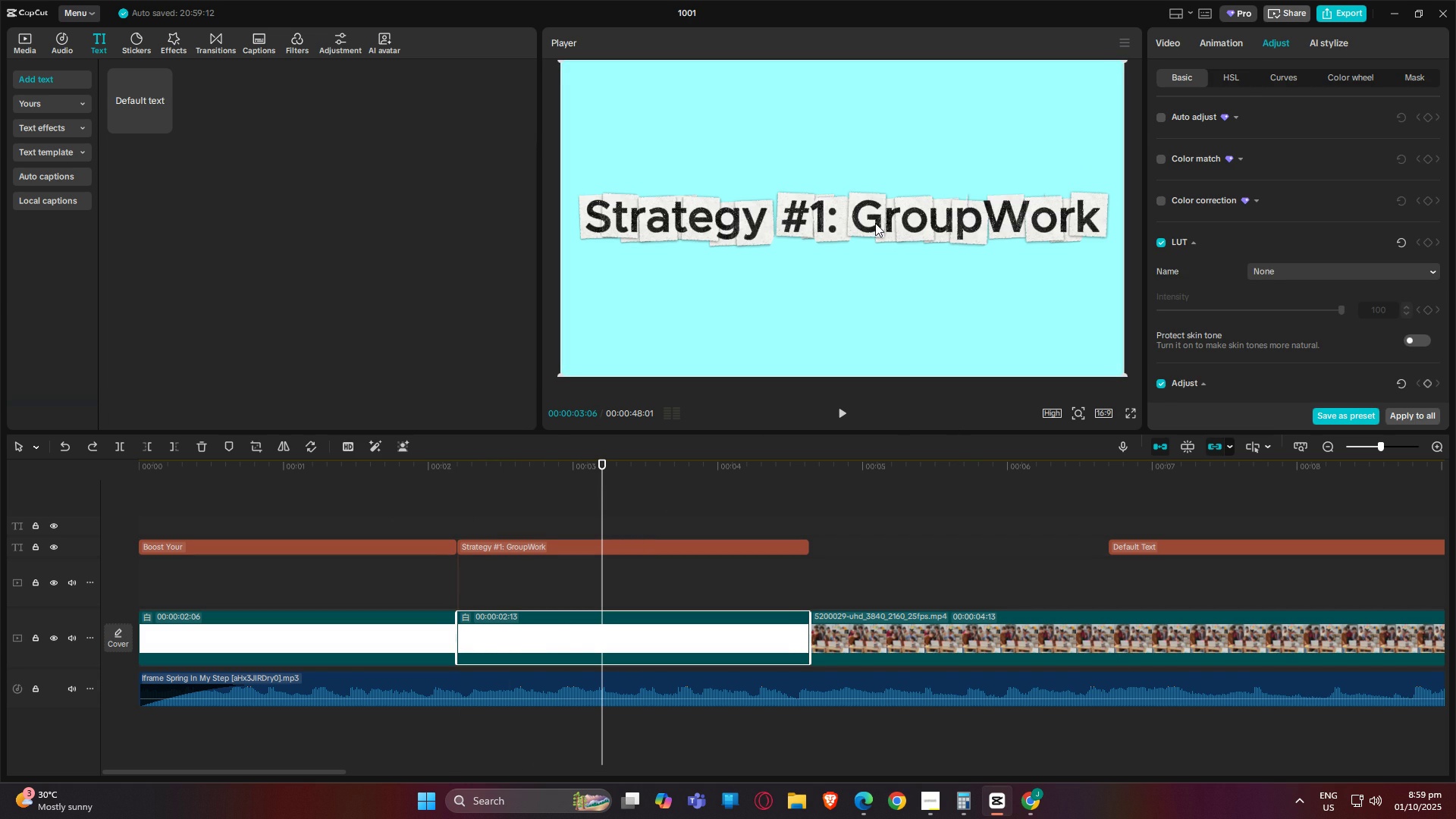 
left_click([875, 223])
 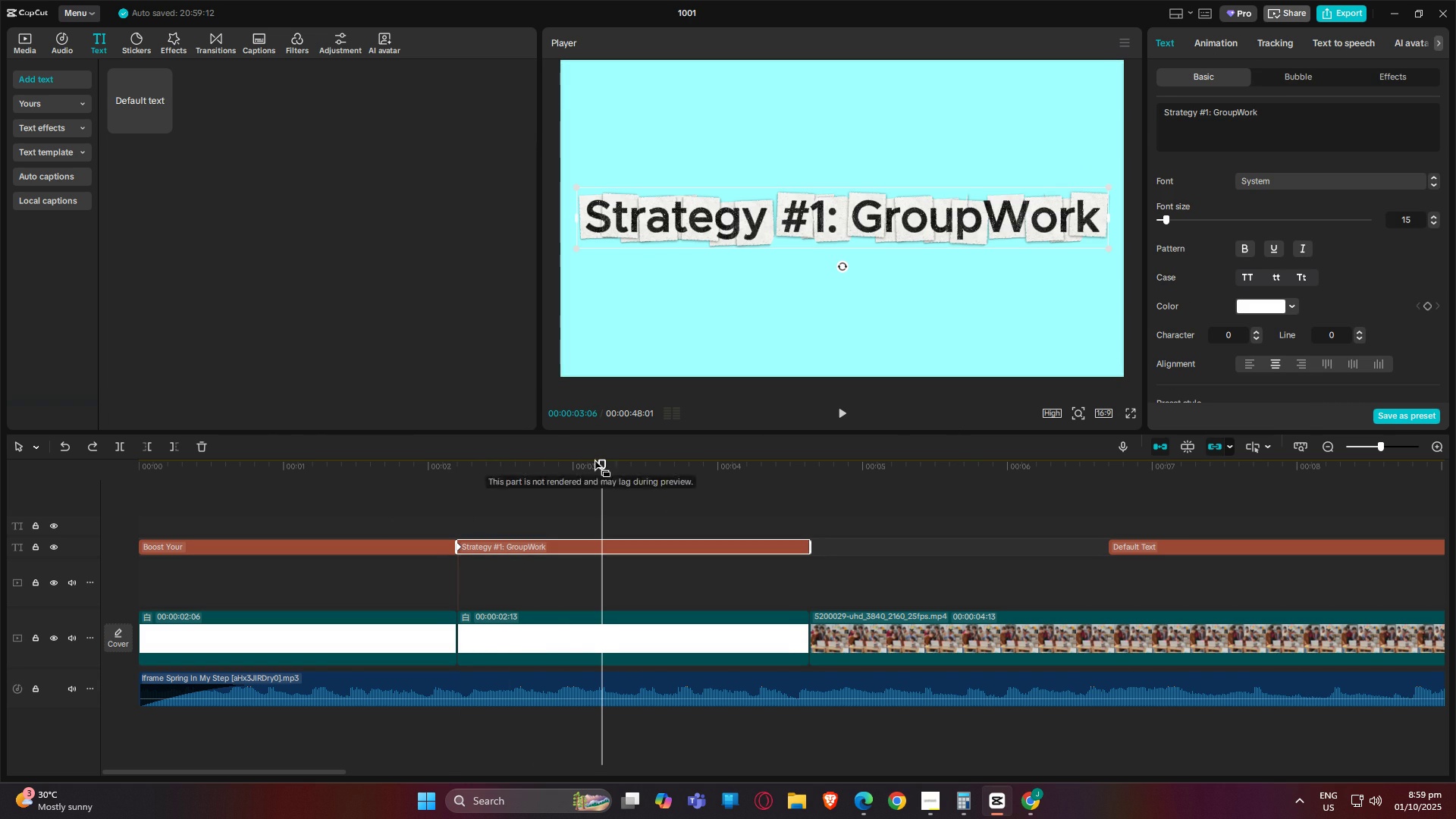 
left_click_drag(start_coordinate=[604, 460], to_coordinate=[578, 470])
 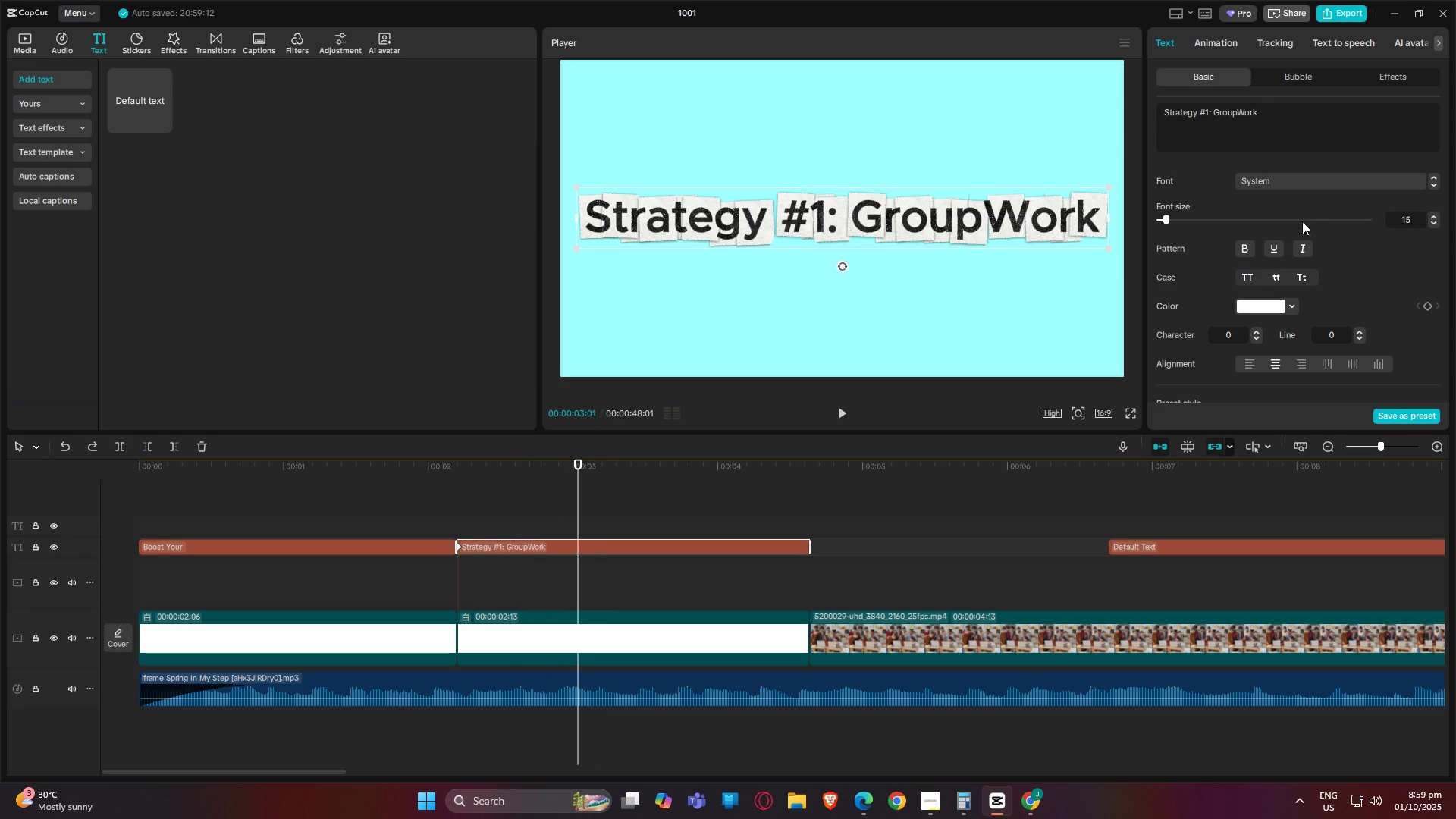 
scroll: coordinate [1329, 224], scroll_direction: none, amount: 0.0
 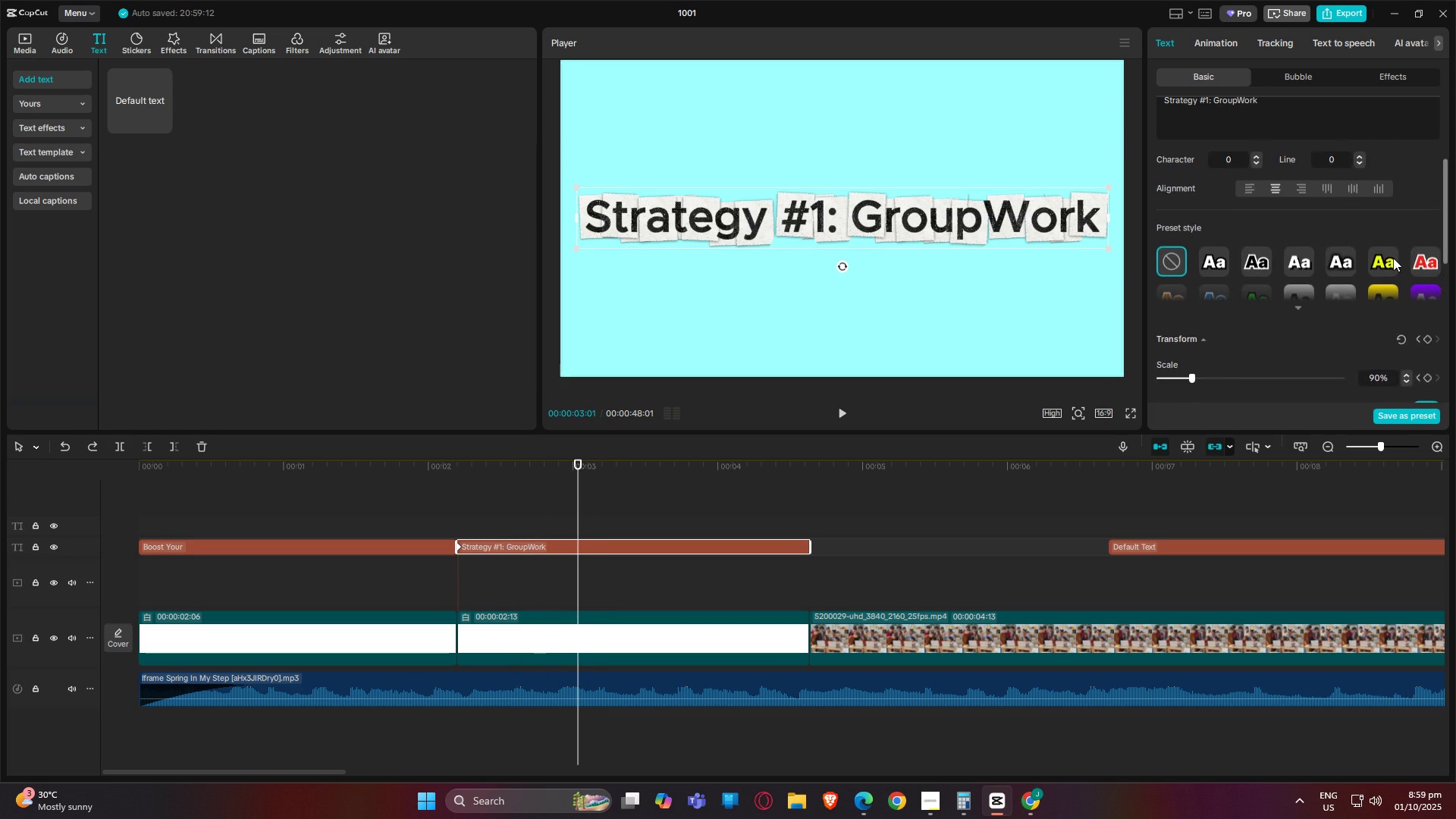 
scroll: coordinate [1410, 223], scroll_direction: up, amount: 2.0
 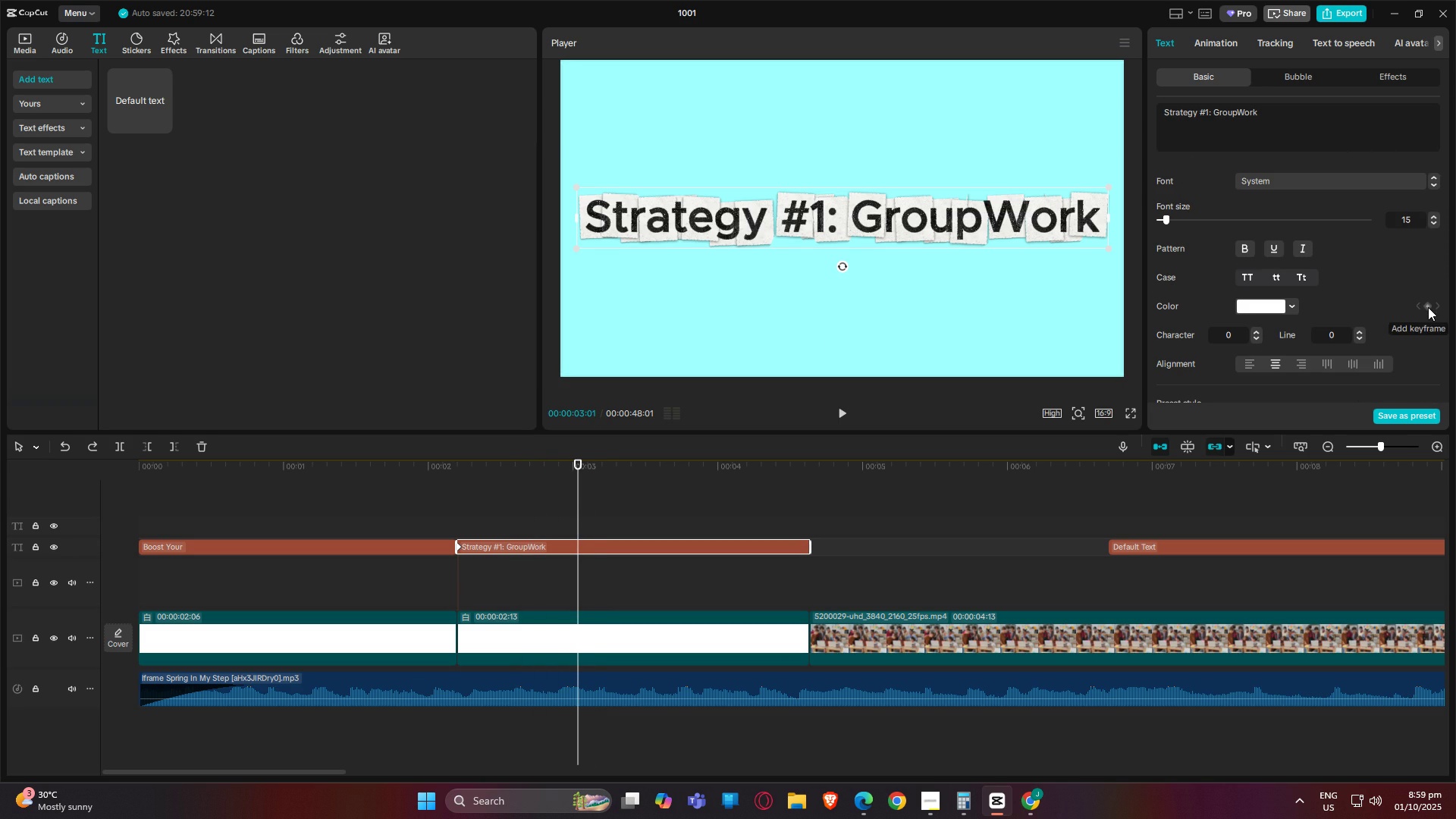 
scroll: coordinate [1423, 307], scroll_direction: down, amount: 2.0
 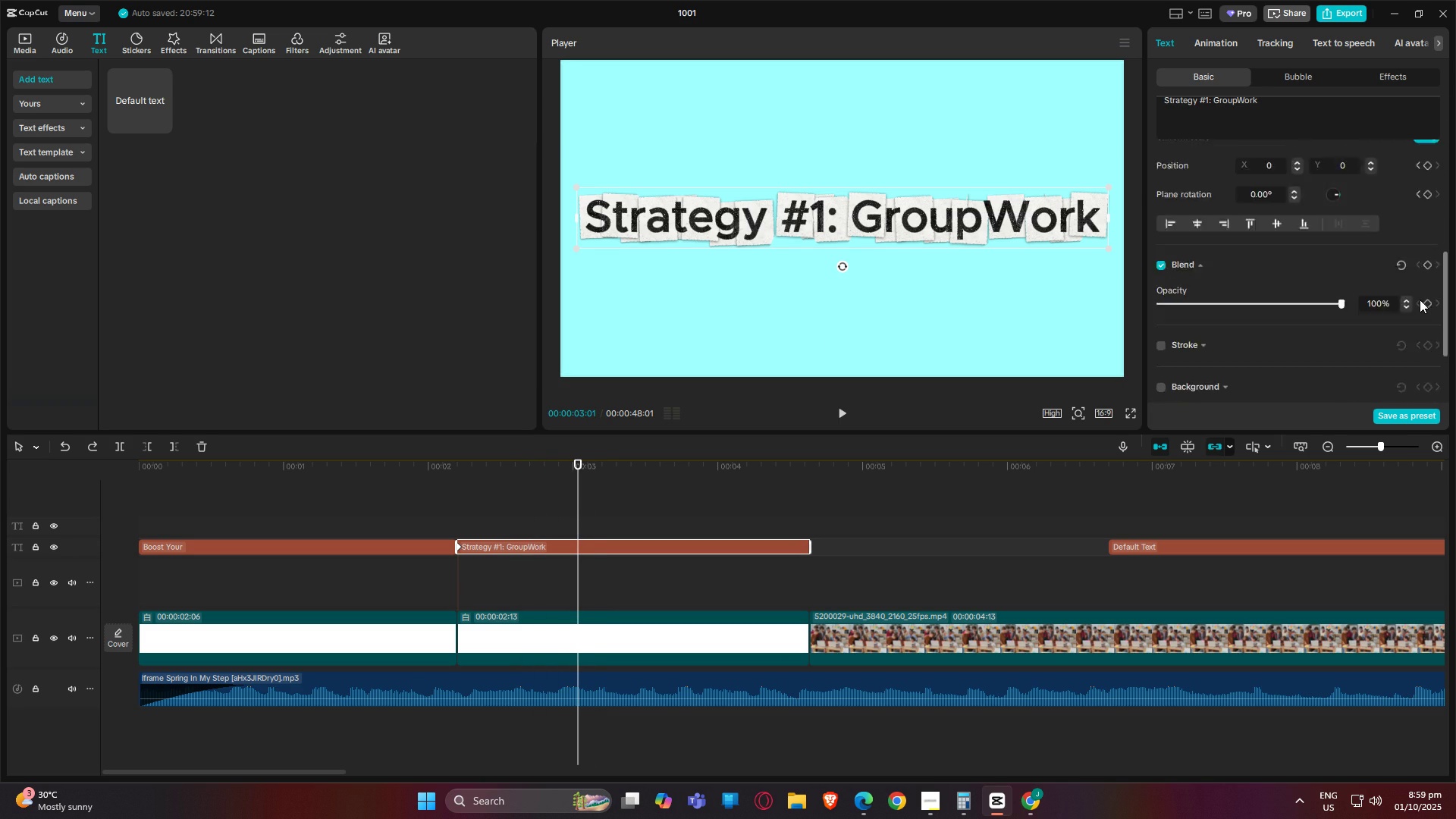 
scroll: coordinate [1404, 239], scroll_direction: up, amount: 4.0
 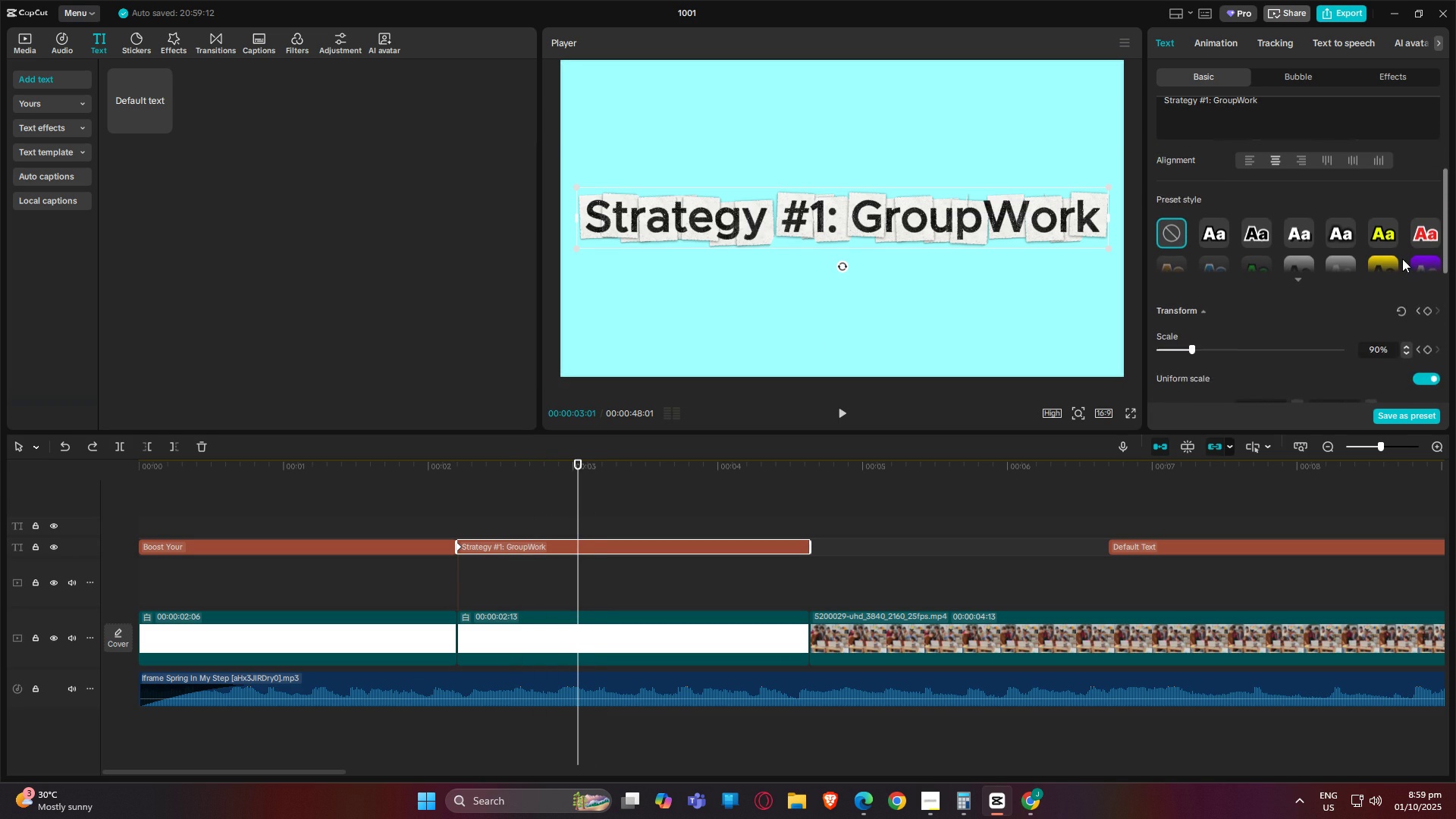 
scroll: coordinate [1404, 274], scroll_direction: down, amount: 1.0
 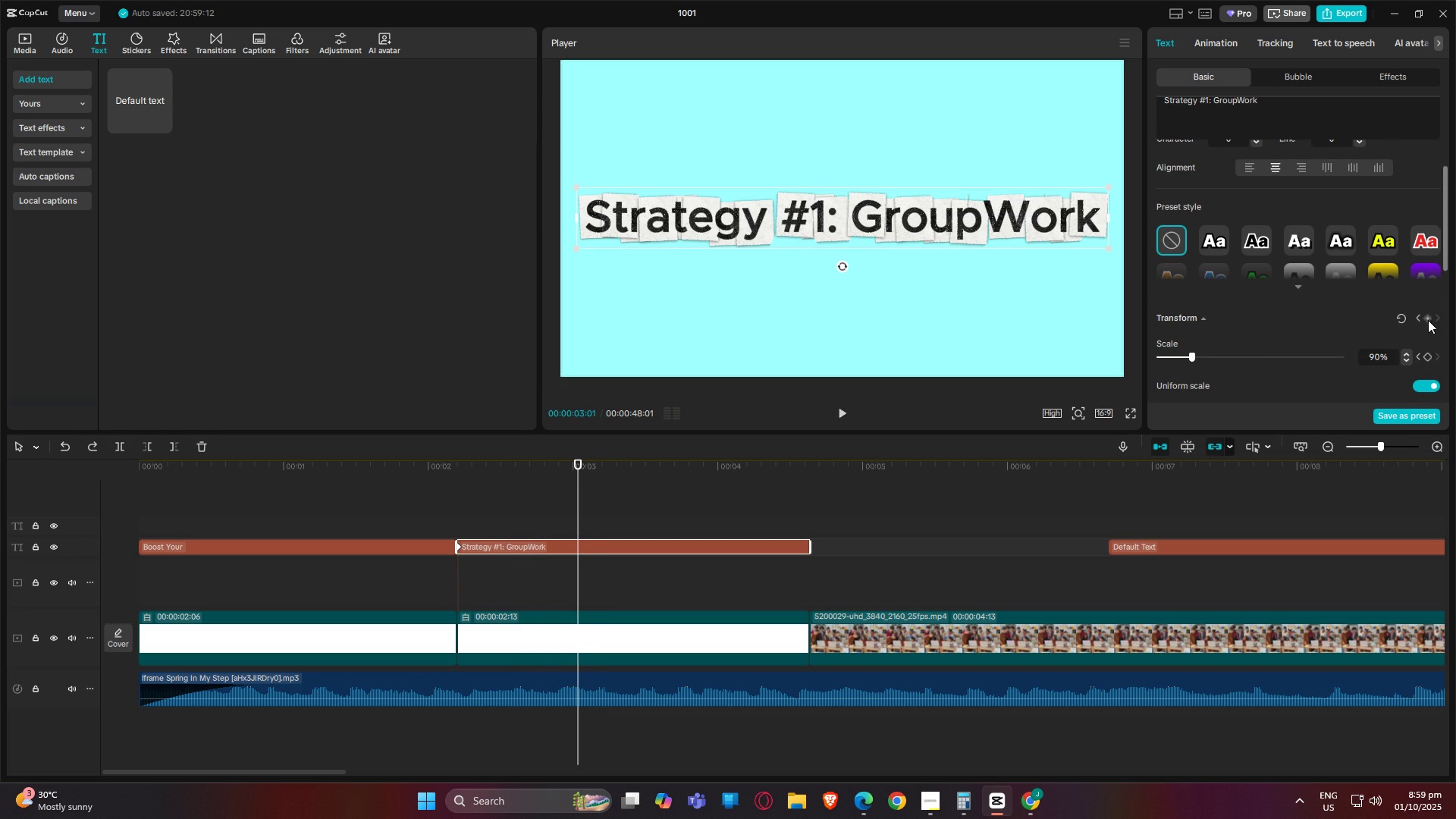 
left_click([1428, 320])
 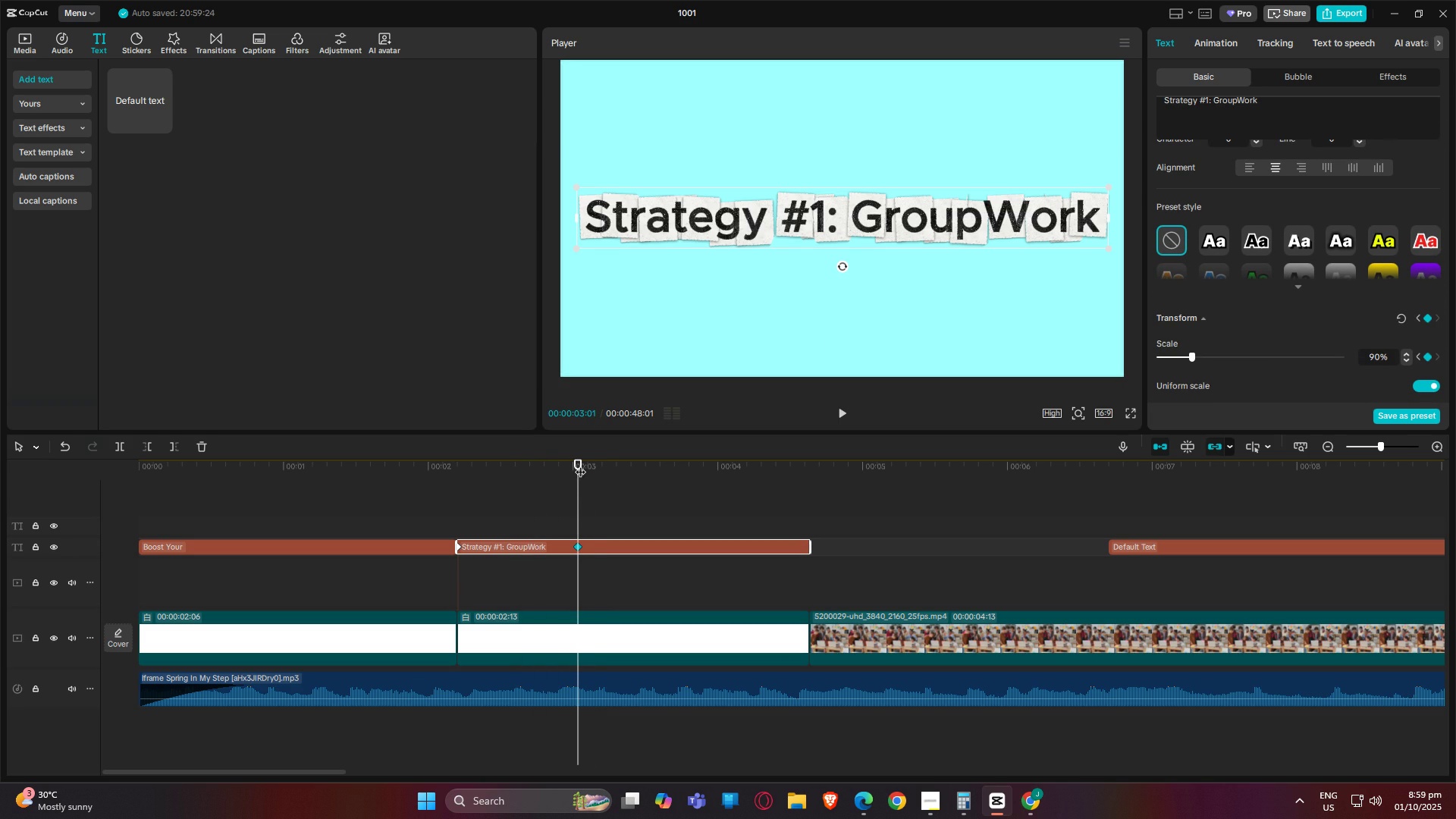 
left_click_drag(start_coordinate=[576, 463], to_coordinate=[457, 469])
 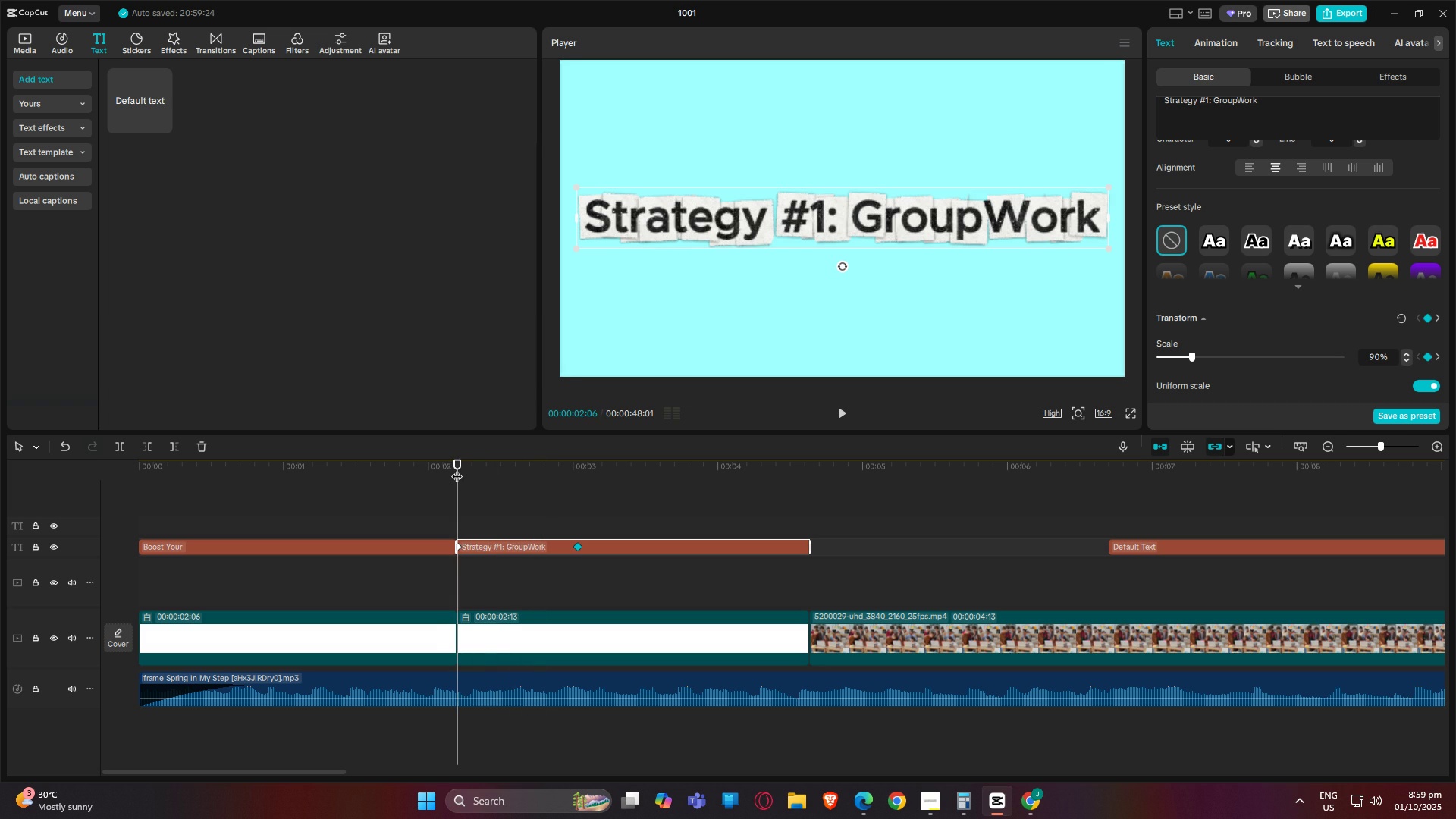 
key(Space)
 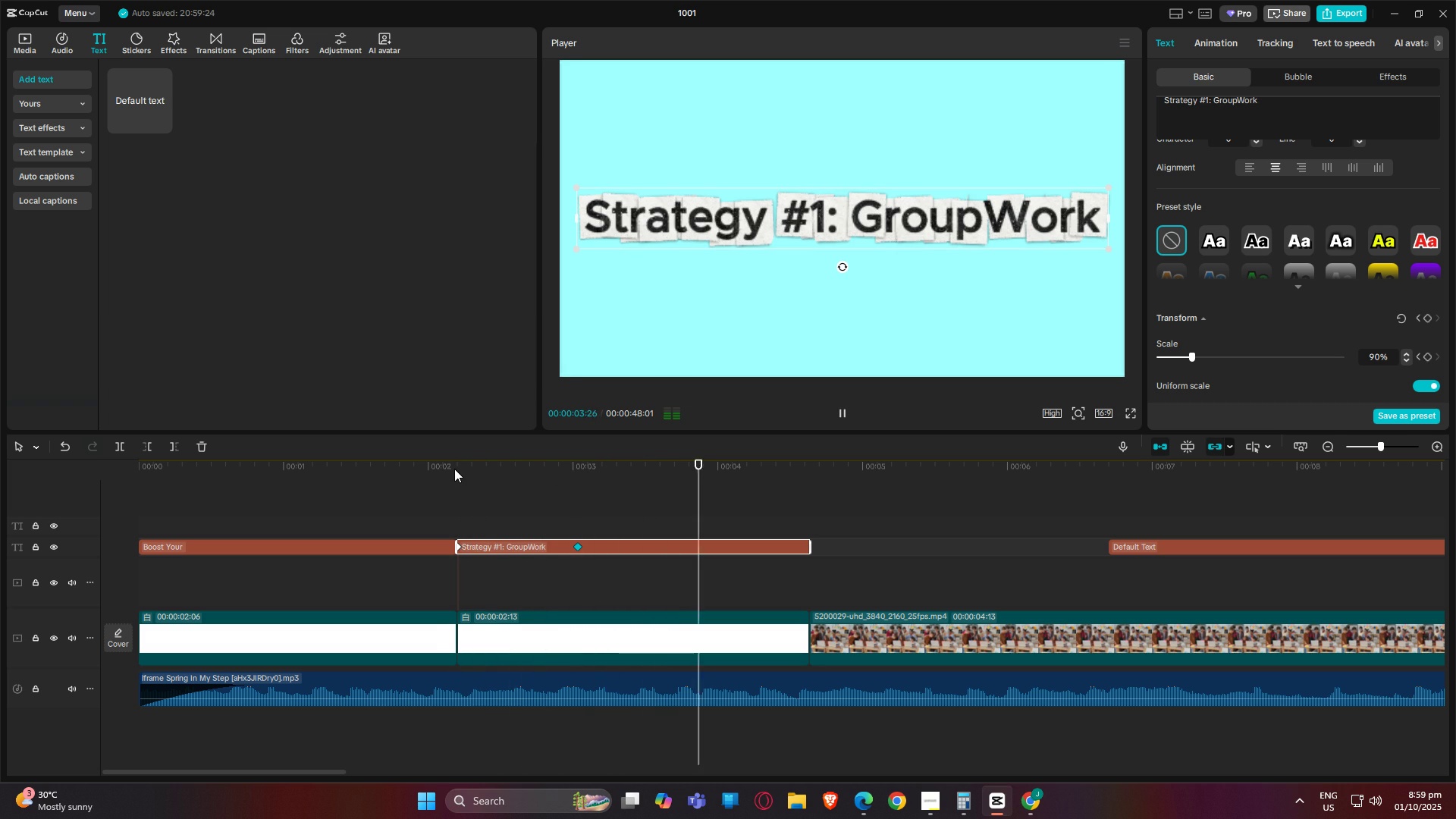 
left_click([454, 469])
 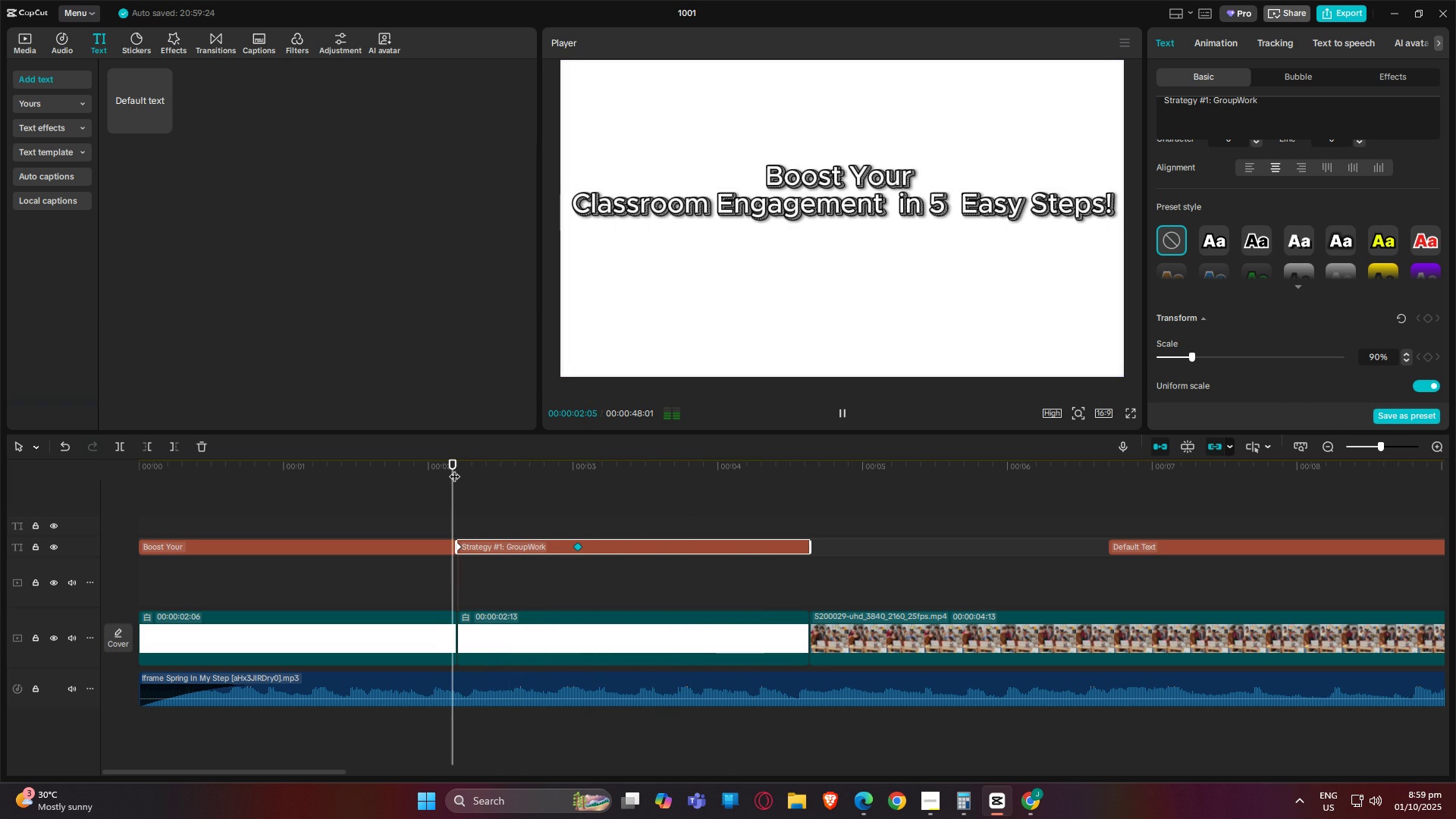 
key(Space)
 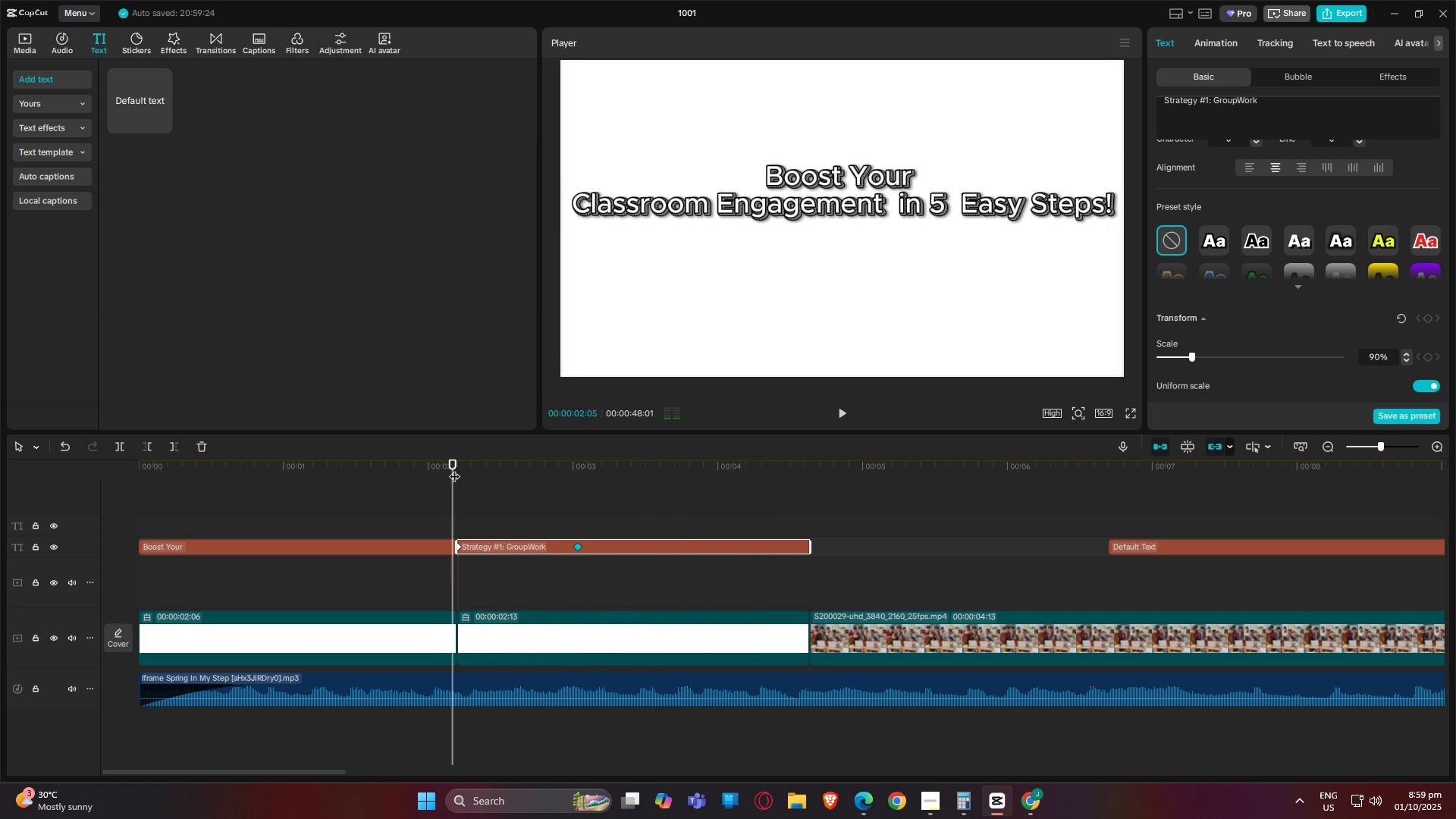 
key(Space)
 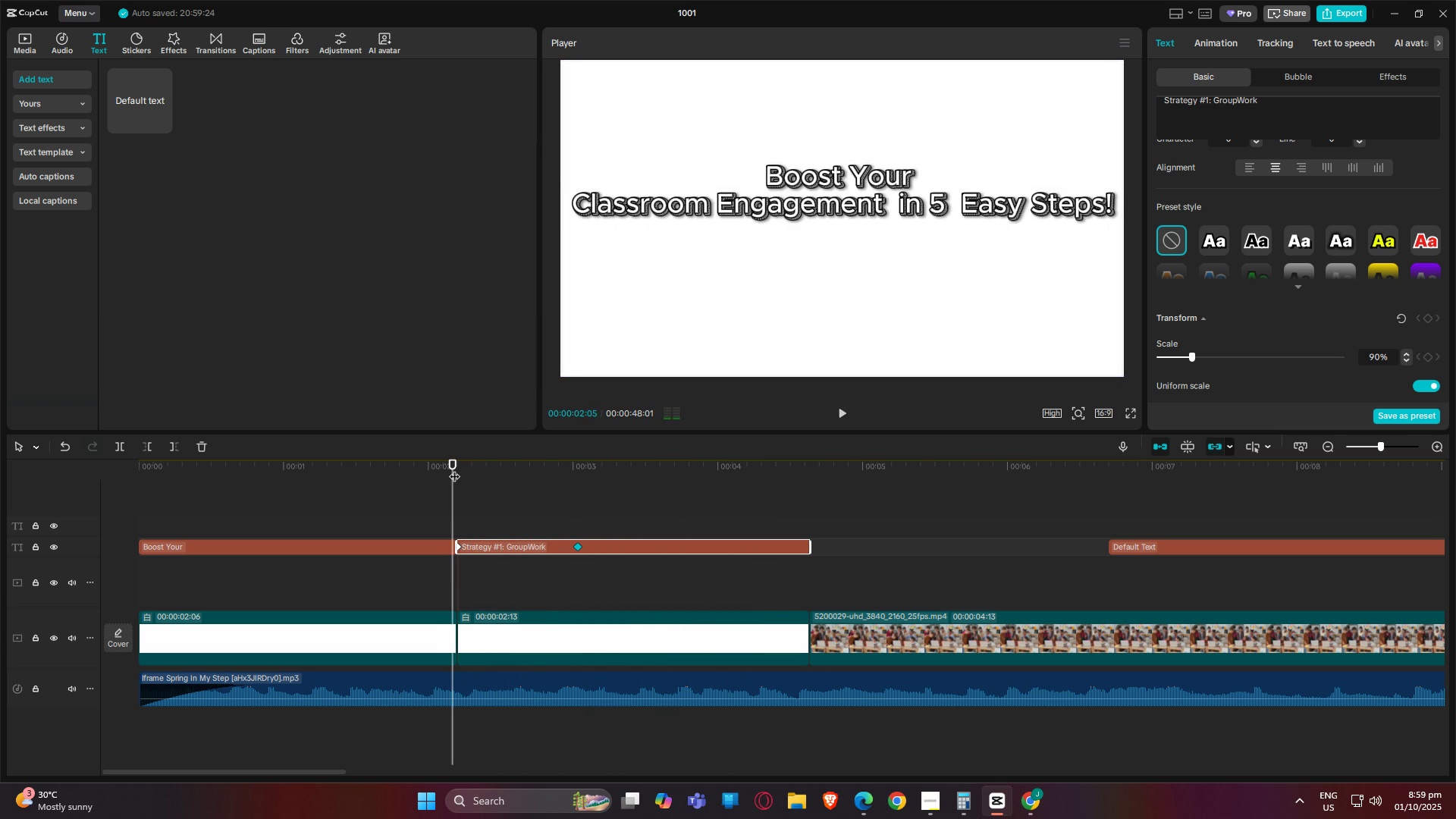 
key(Space)
 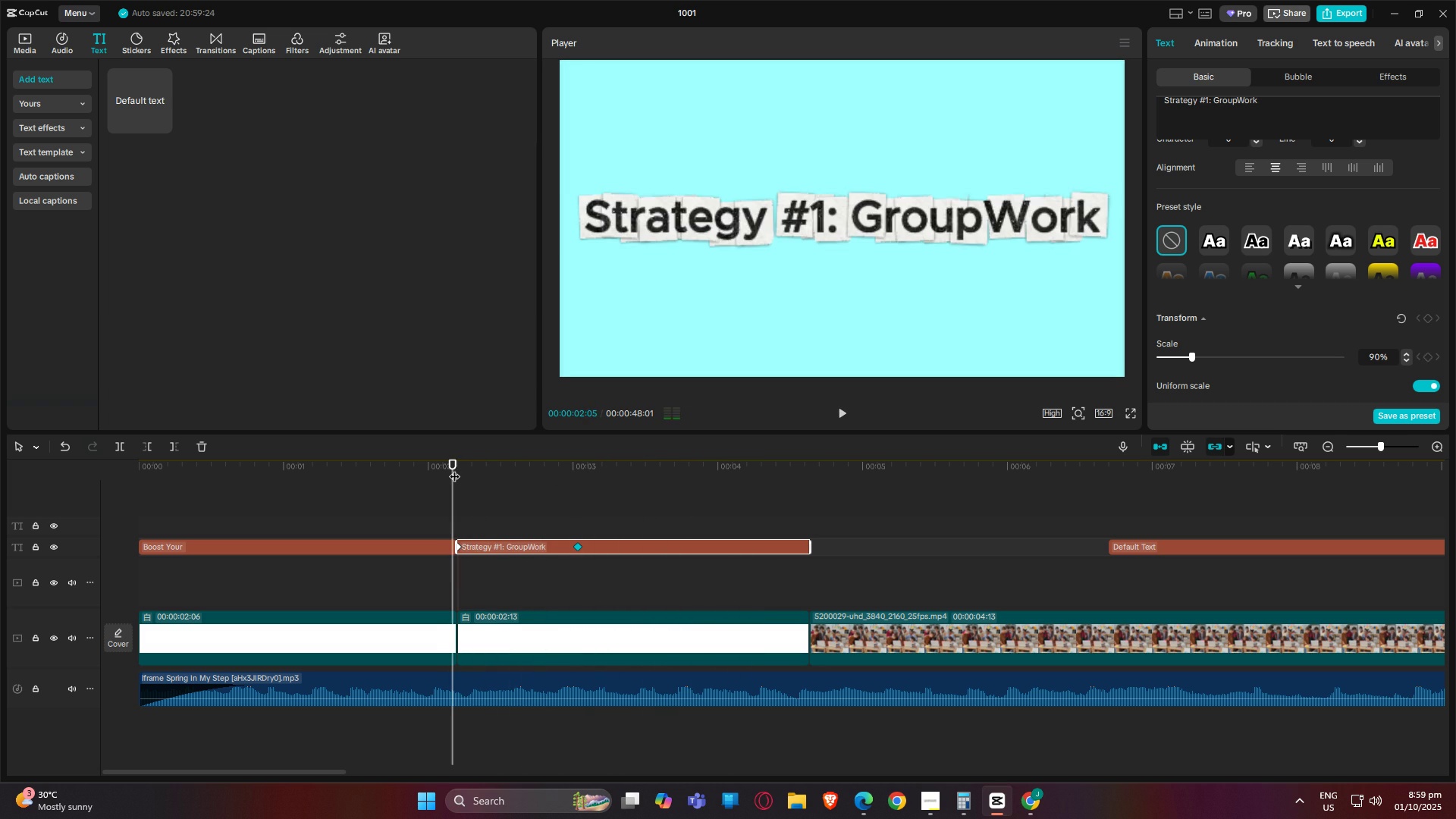 
key(Space)
 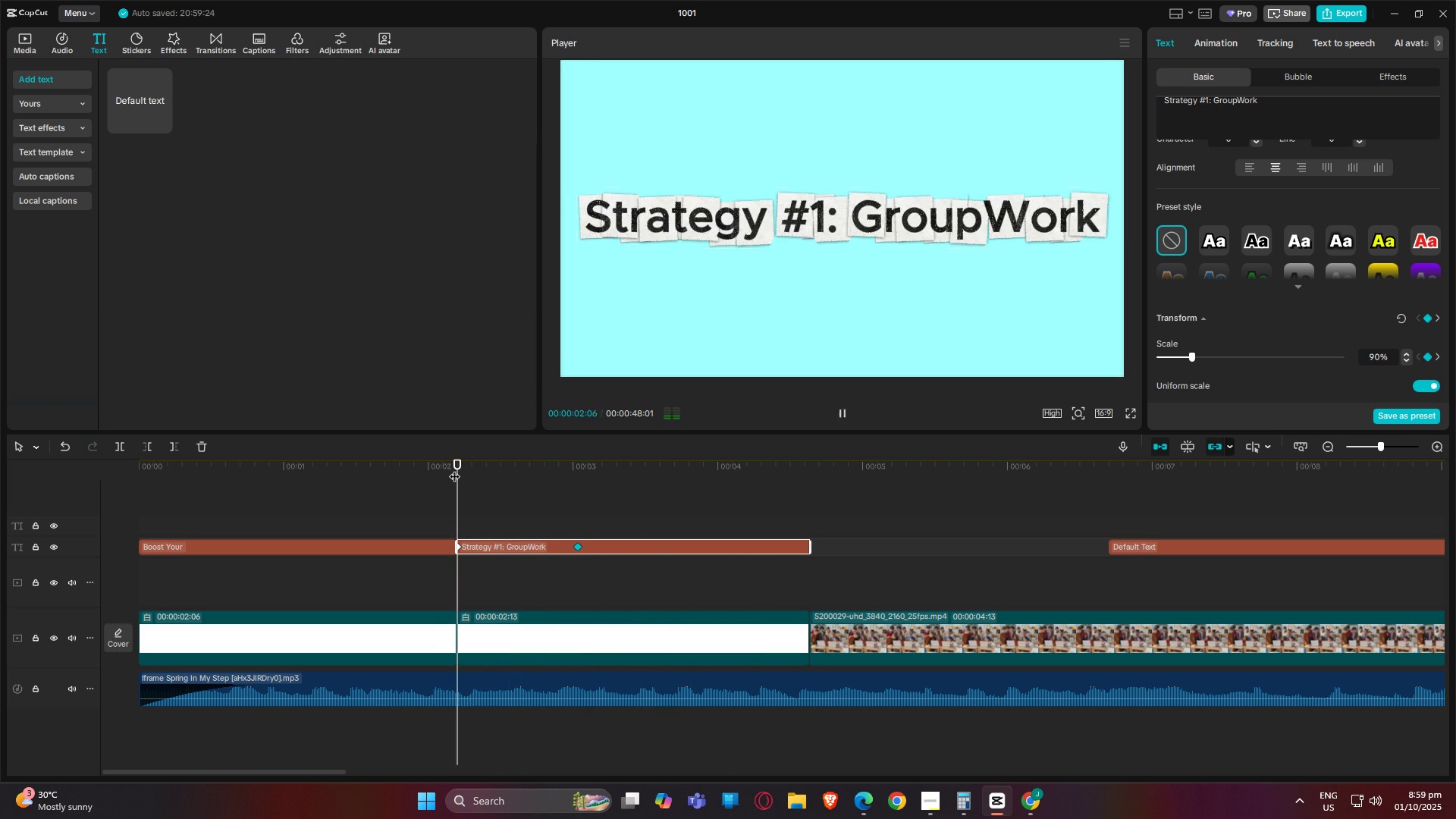 
key(Space)
 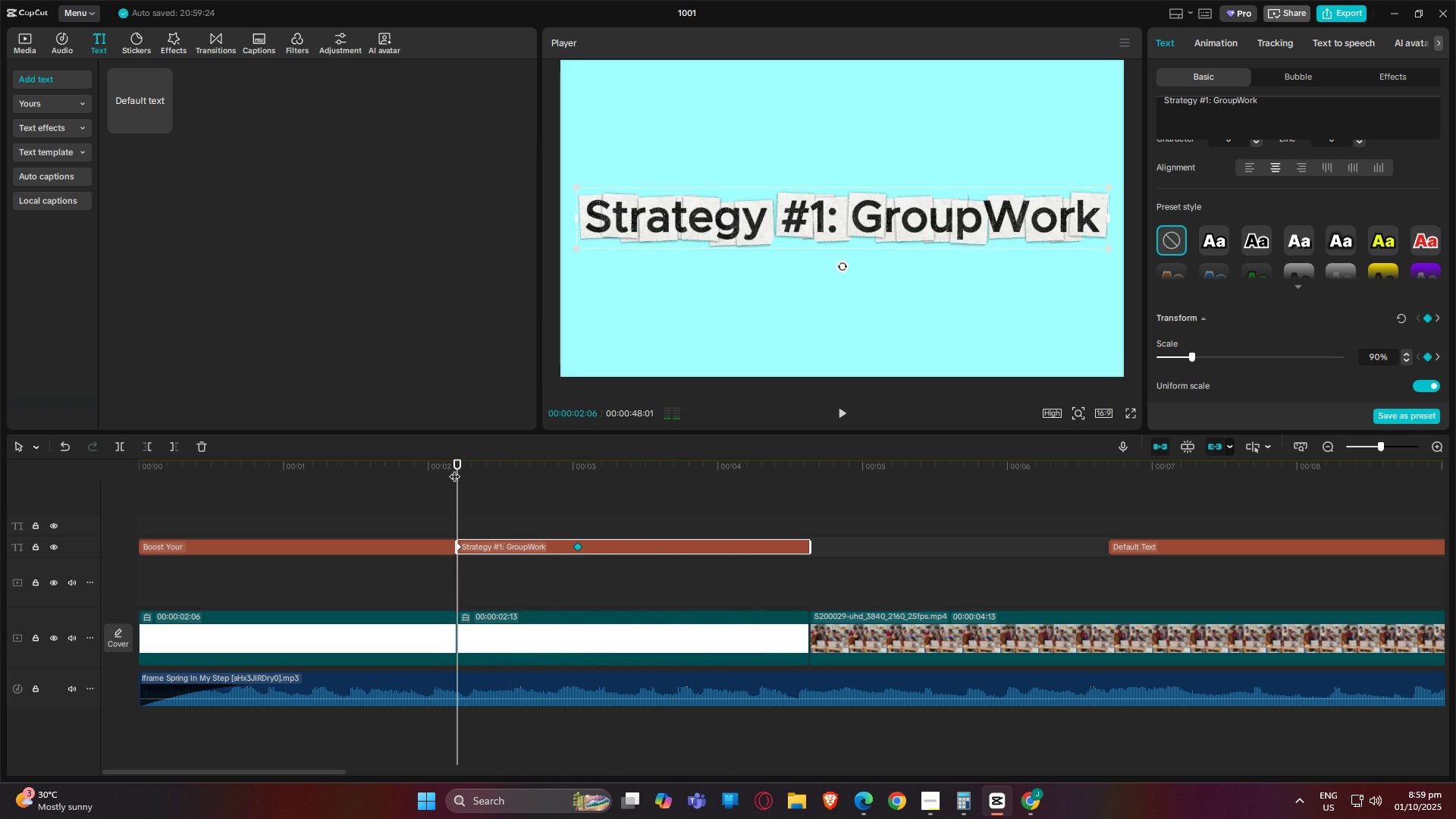 
key(Space)
 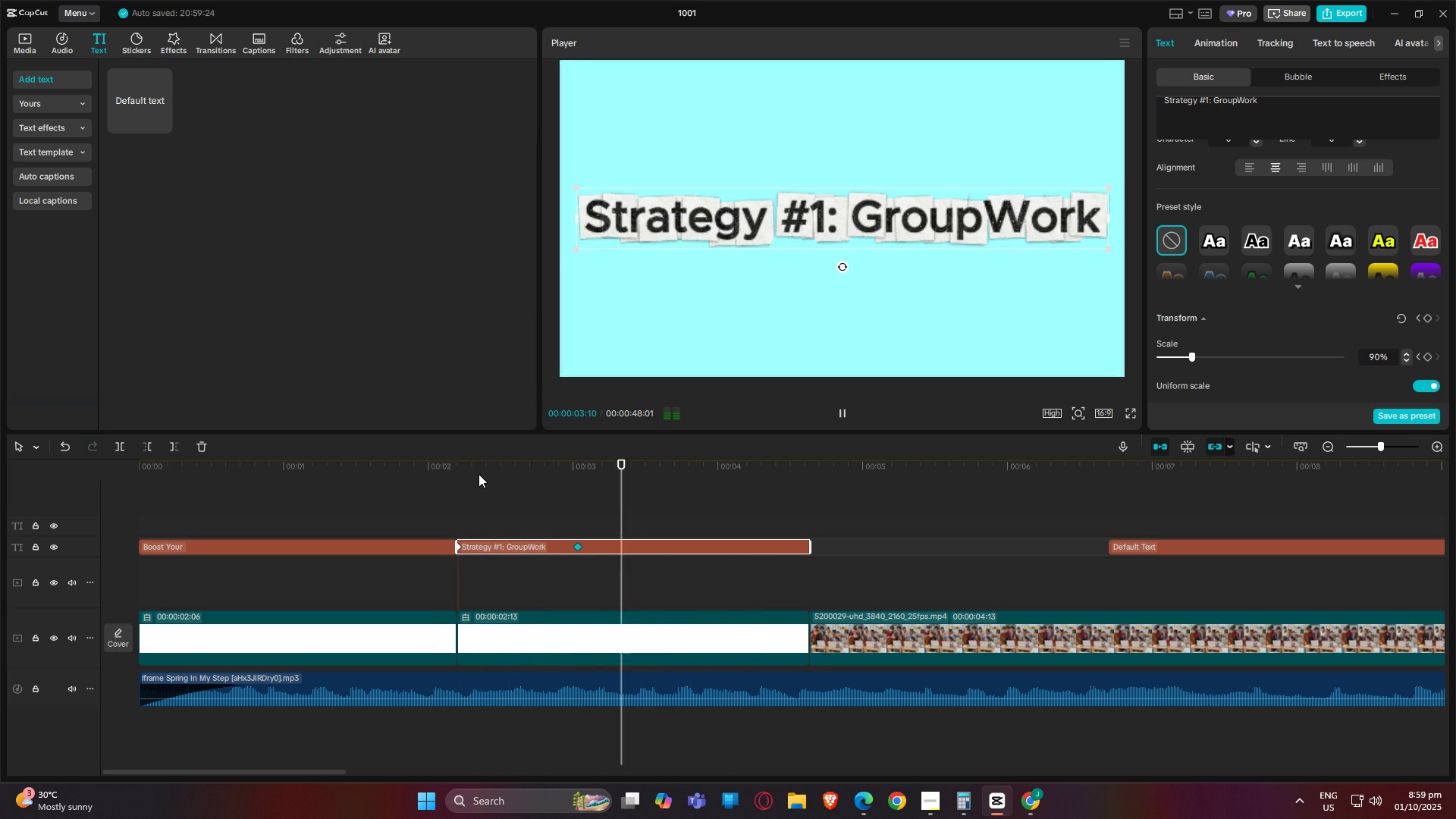 
left_click_drag(start_coordinate=[465, 472], to_coordinate=[454, 470])
 